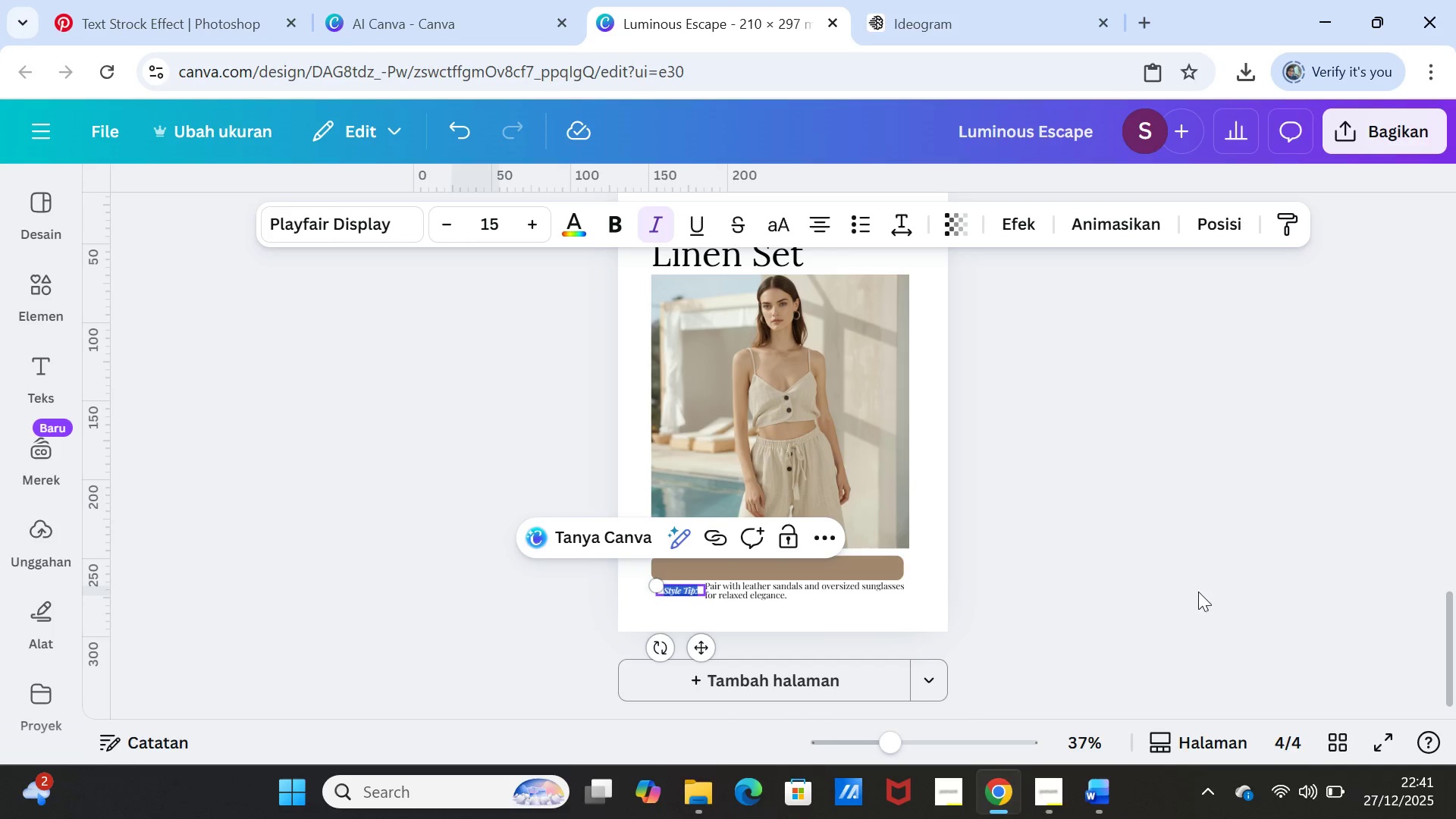 
left_click([1198, 592])
 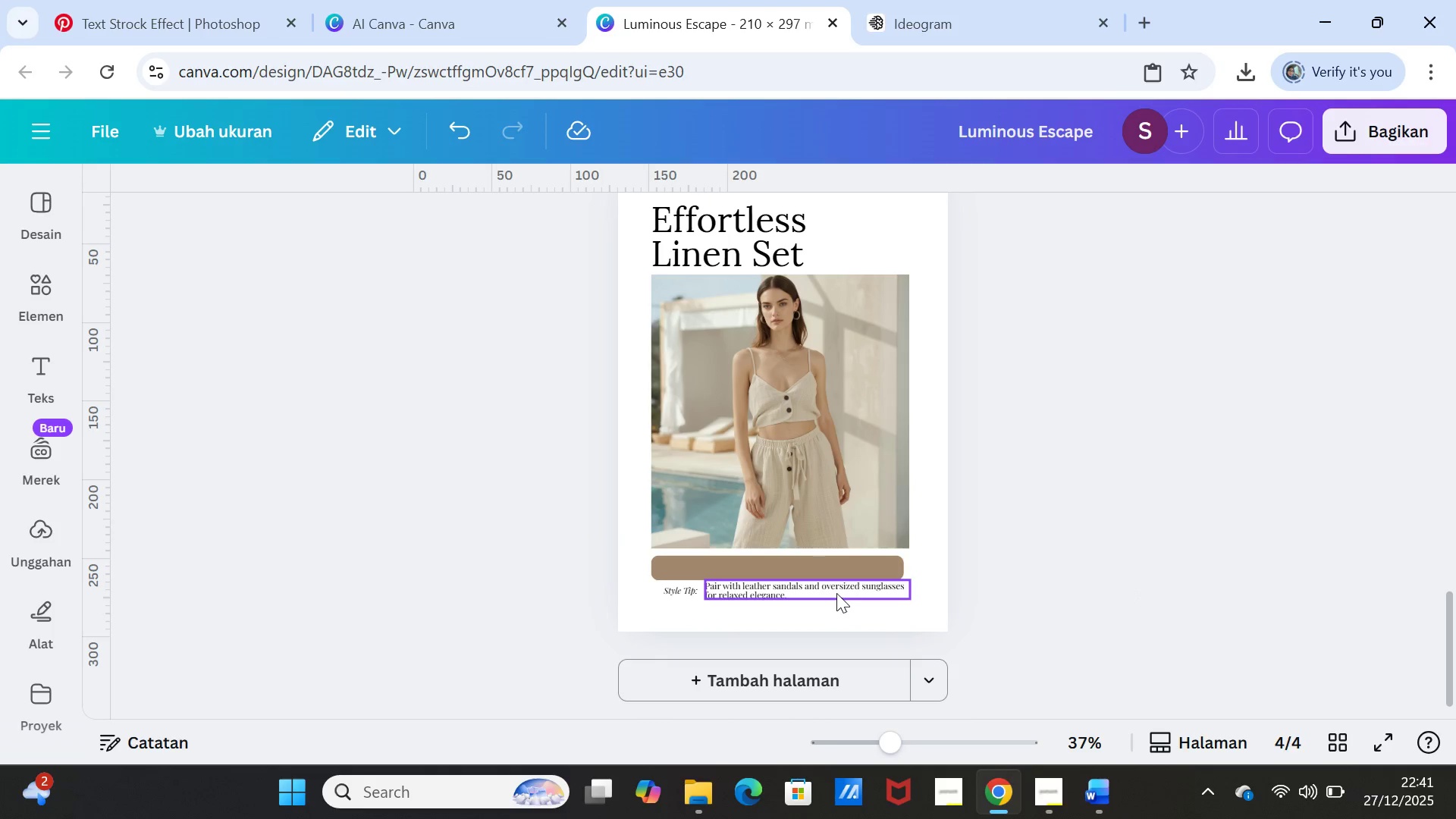 
left_click_drag(start_coordinate=[834, 590], to_coordinate=[833, 598])
 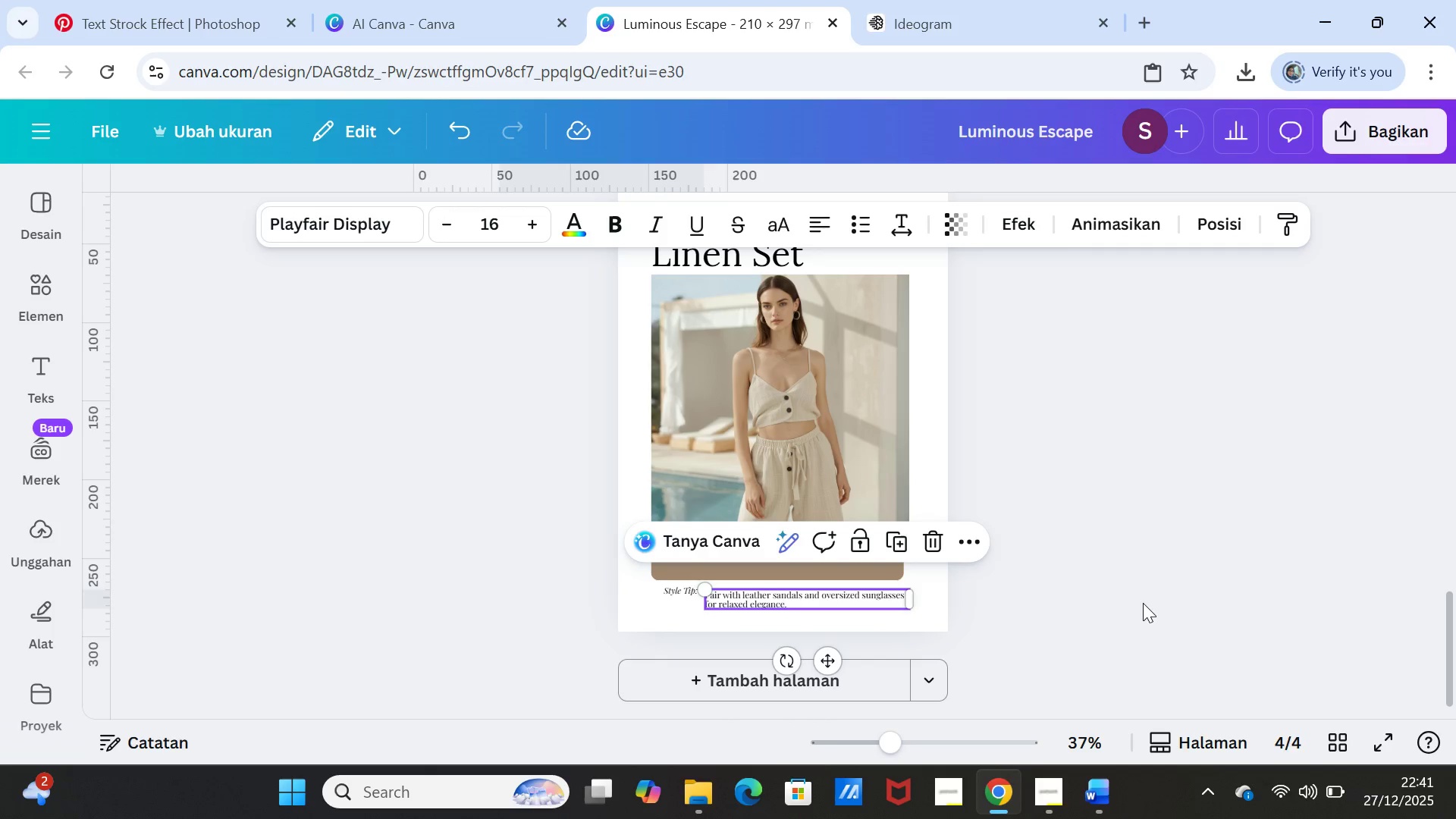 
left_click([1143, 602])
 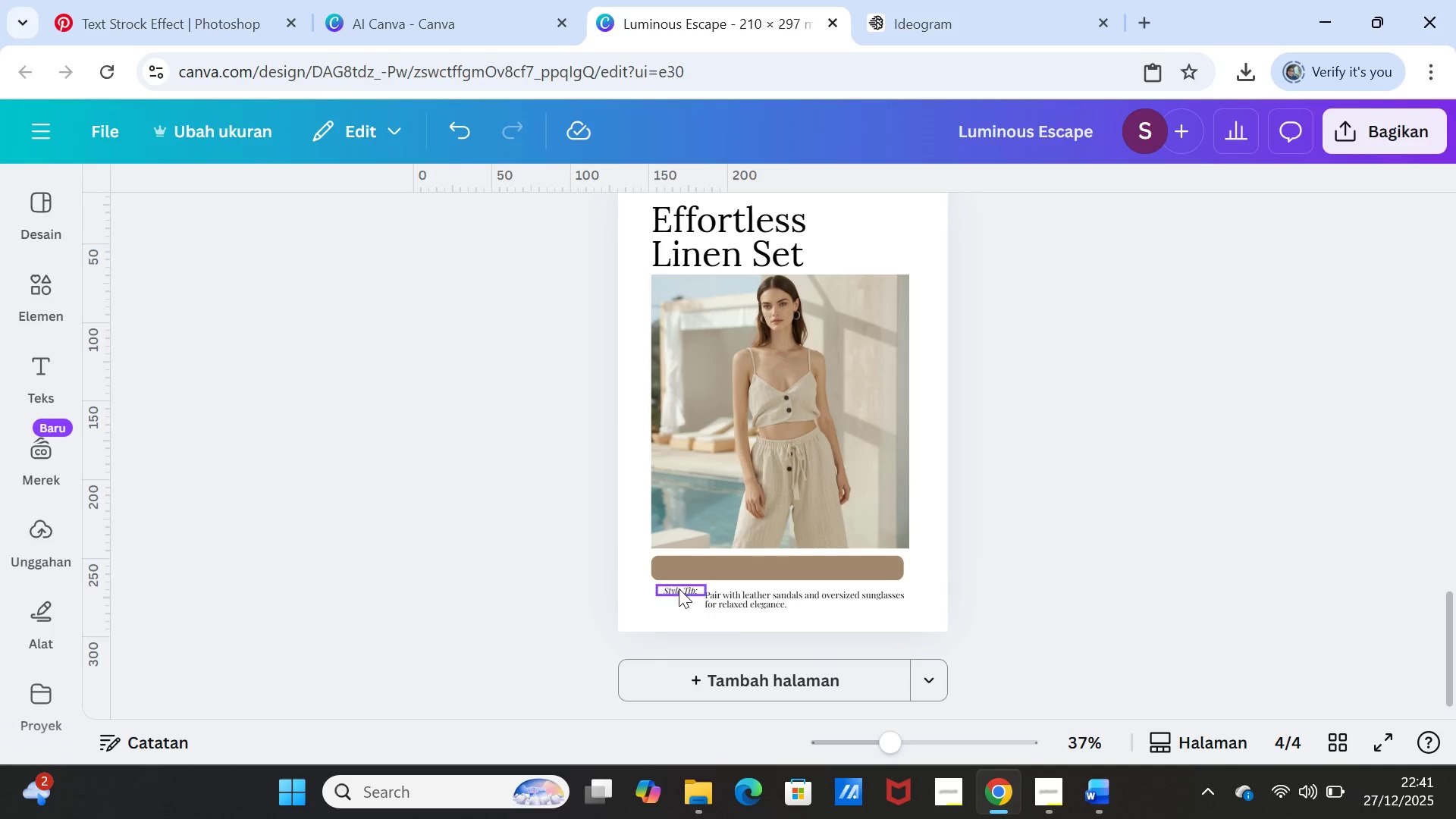 
left_click_drag(start_coordinate=[679, 588], to_coordinate=[679, 597])
 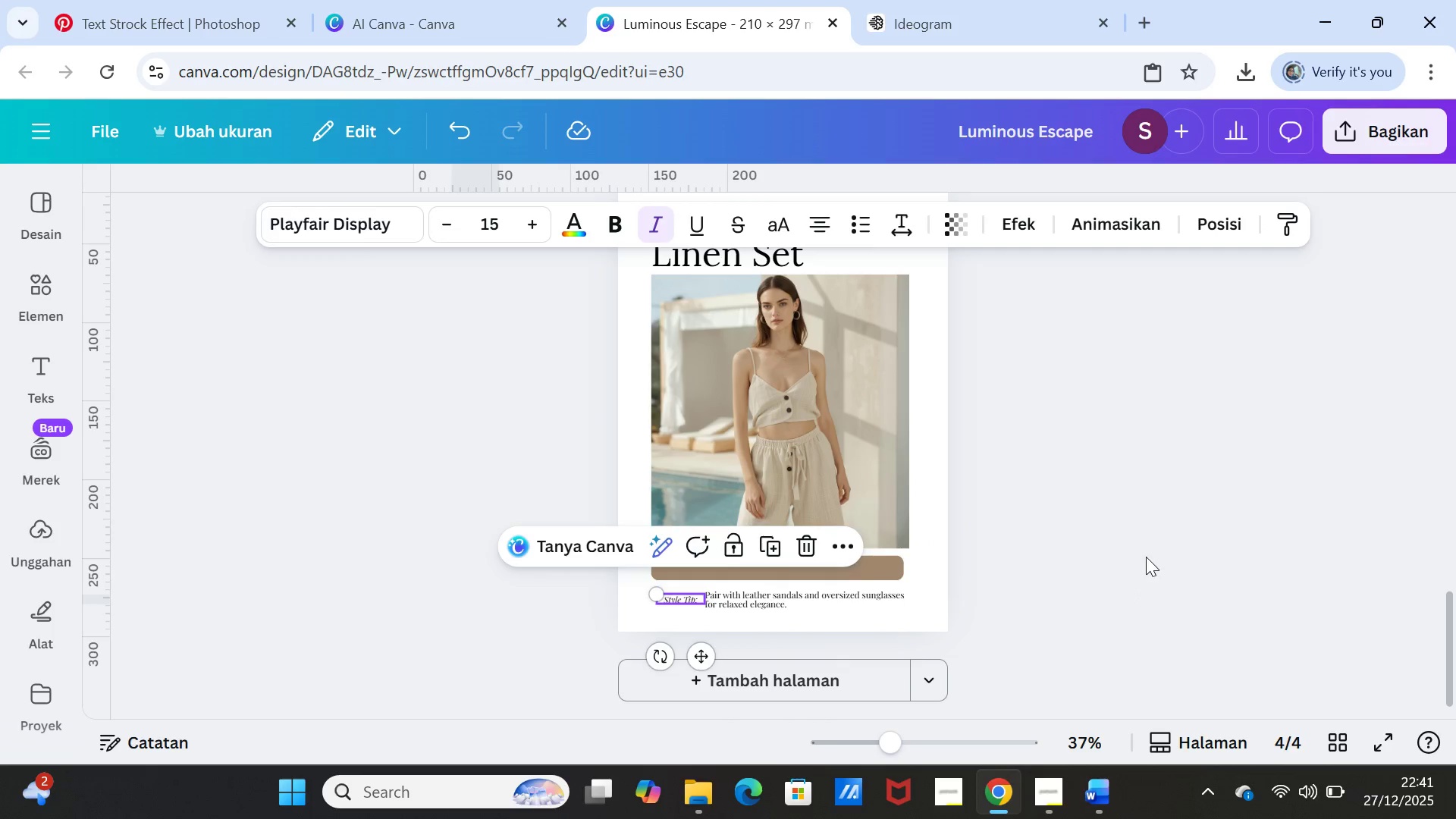 
left_click([1146, 557])
 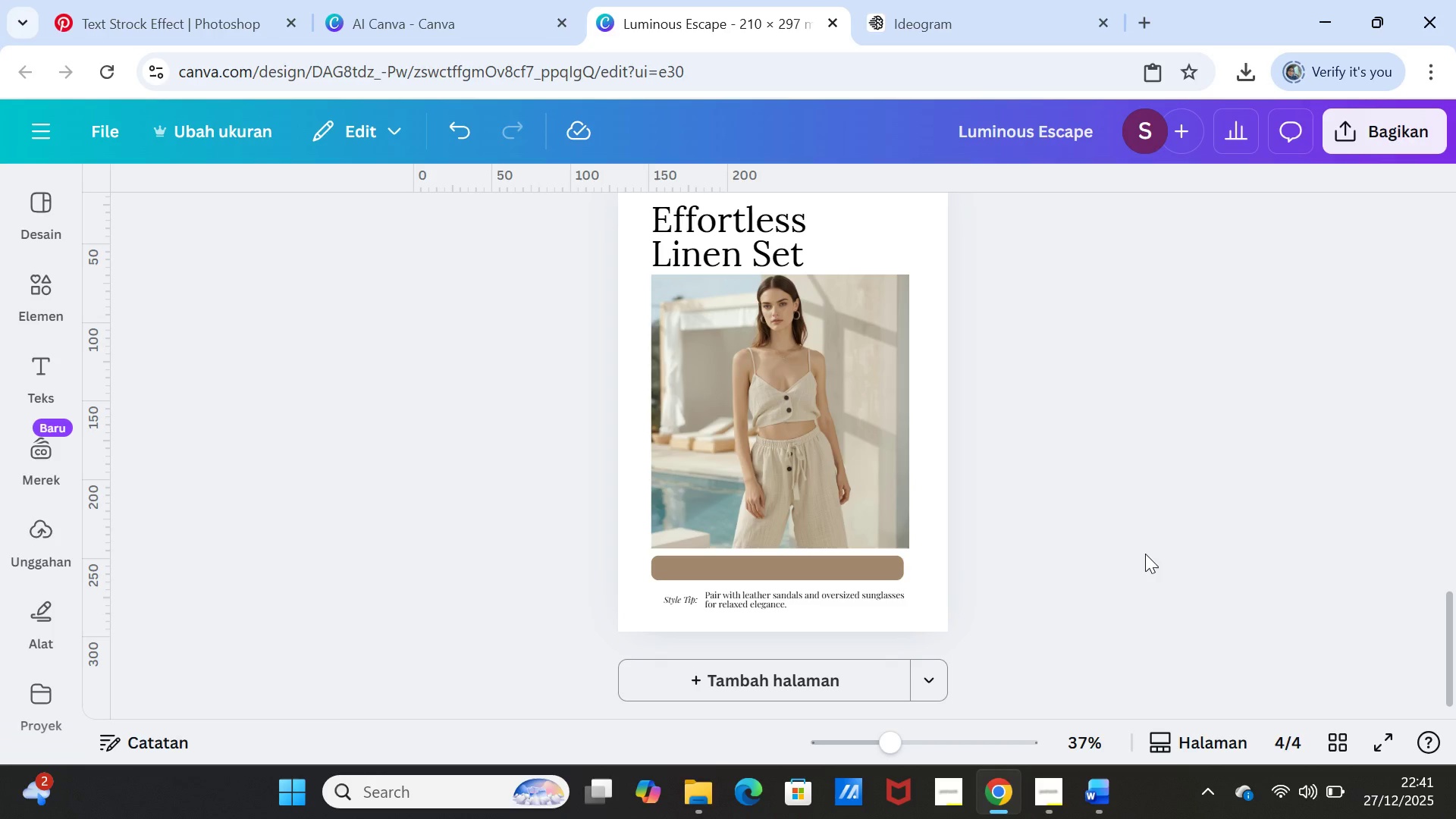 
wait(5.3)
 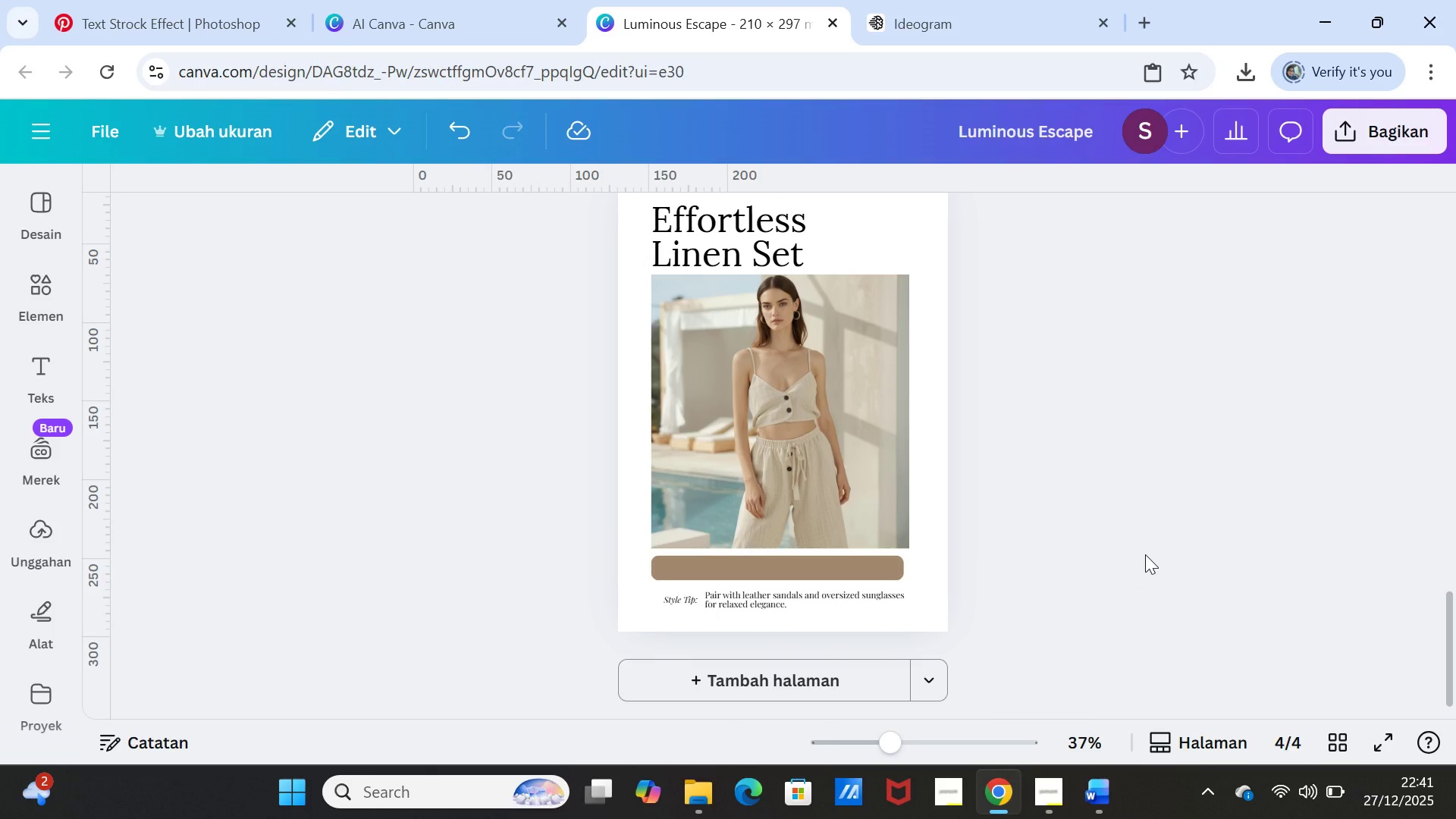 
left_click([896, 562])
 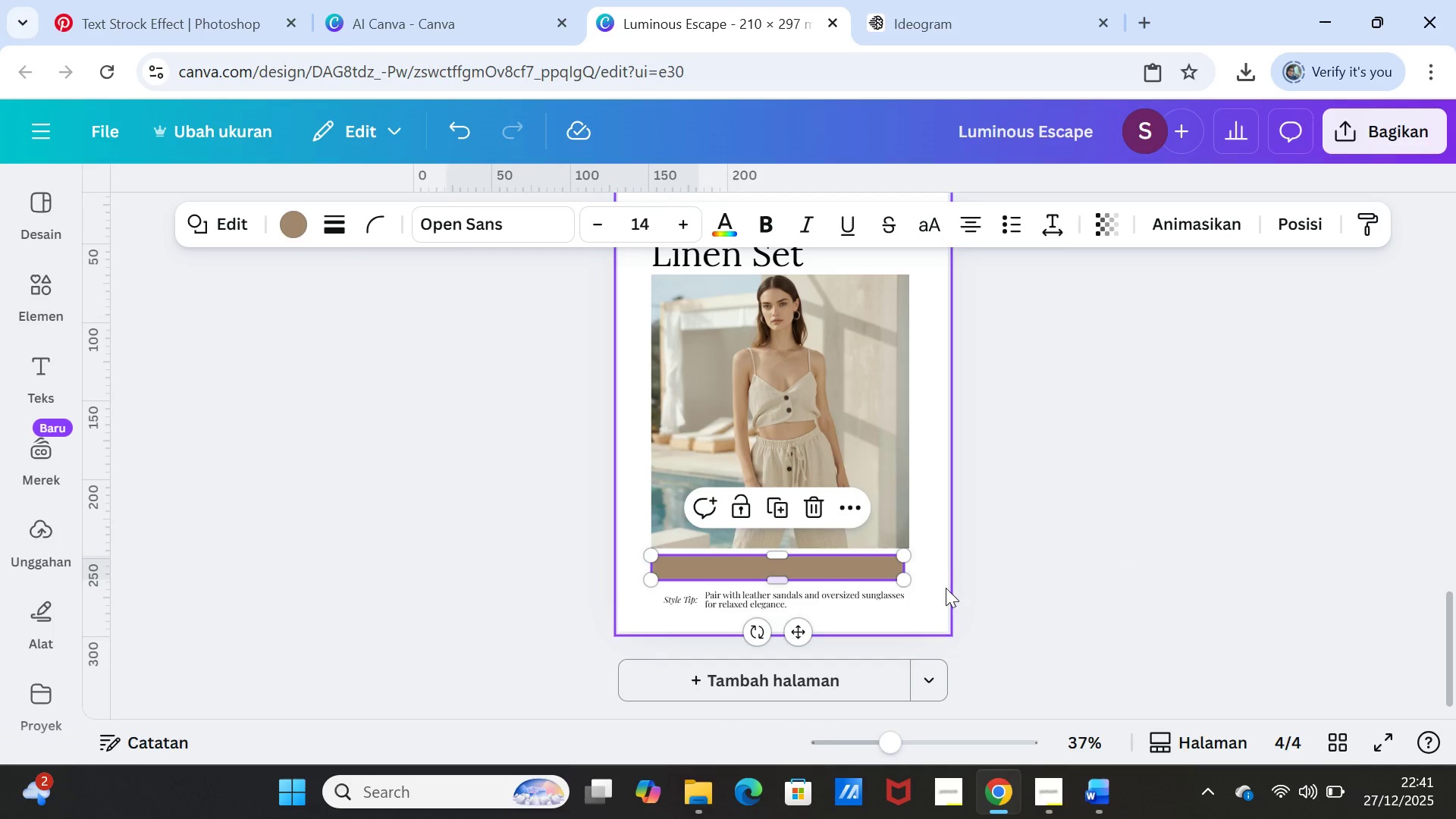 
left_click([809, 595])
 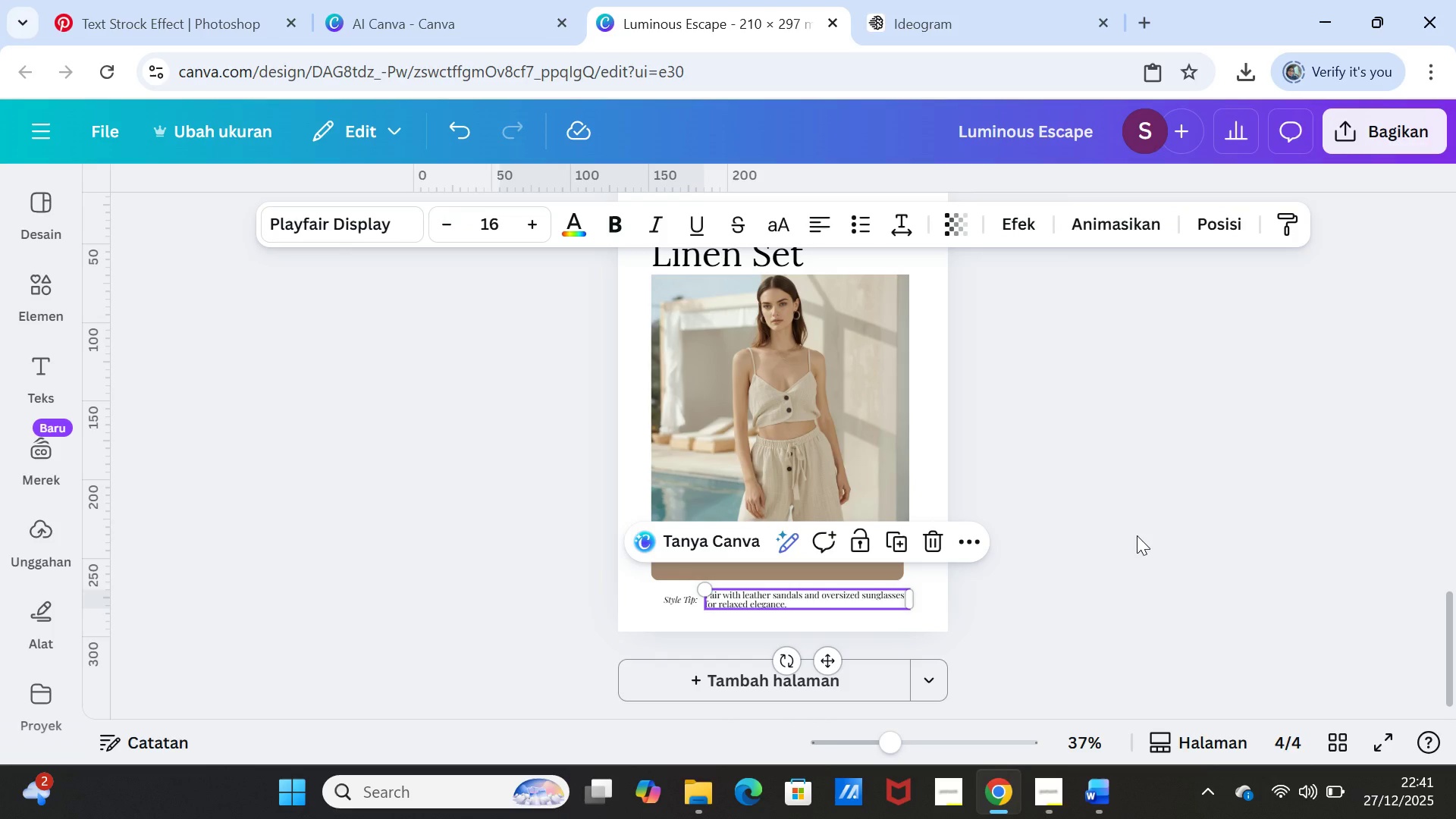 
scroll: coordinate [1137, 535], scroll_direction: up, amount: 3.0
 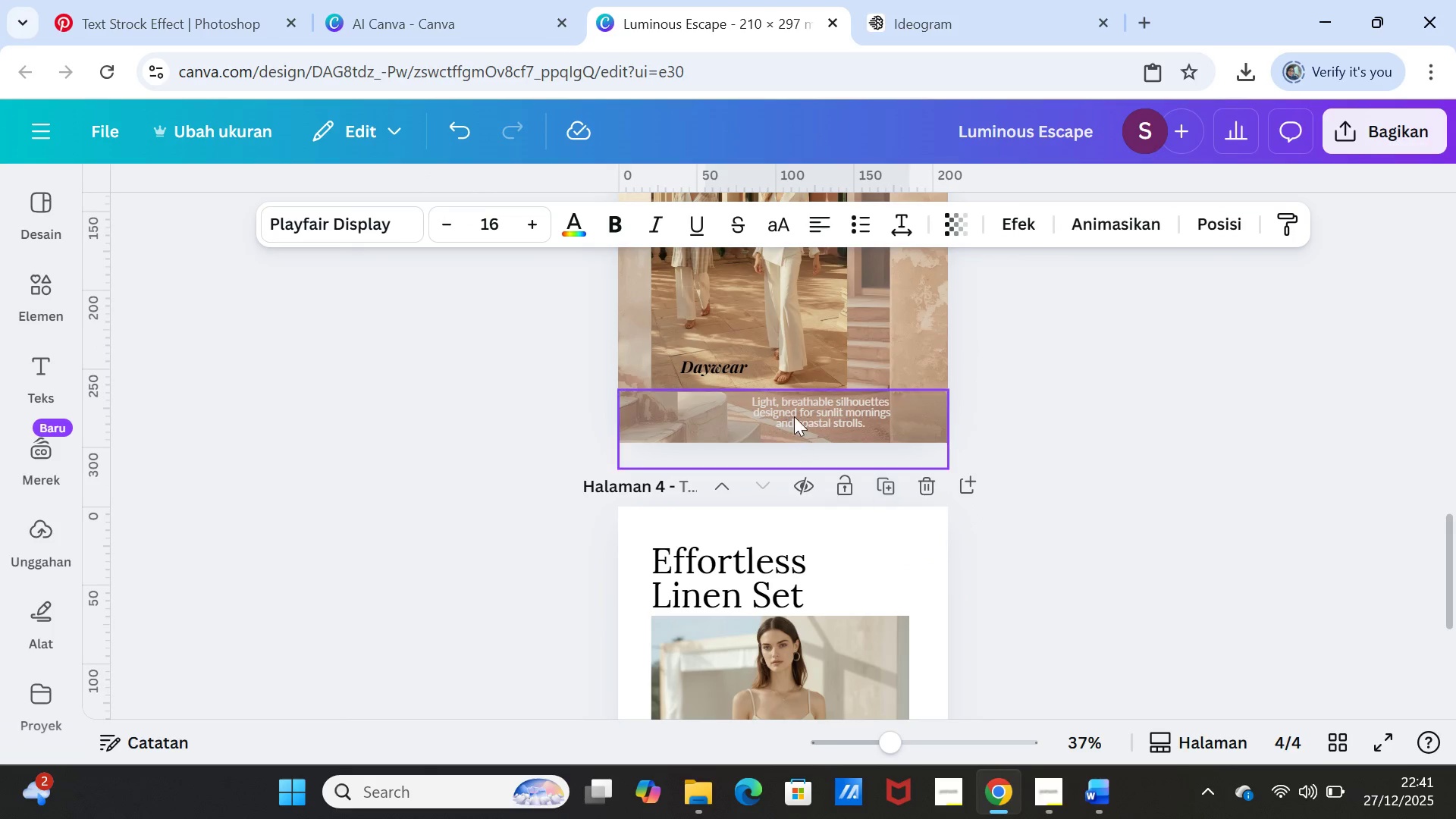 
left_click([792, 402])
 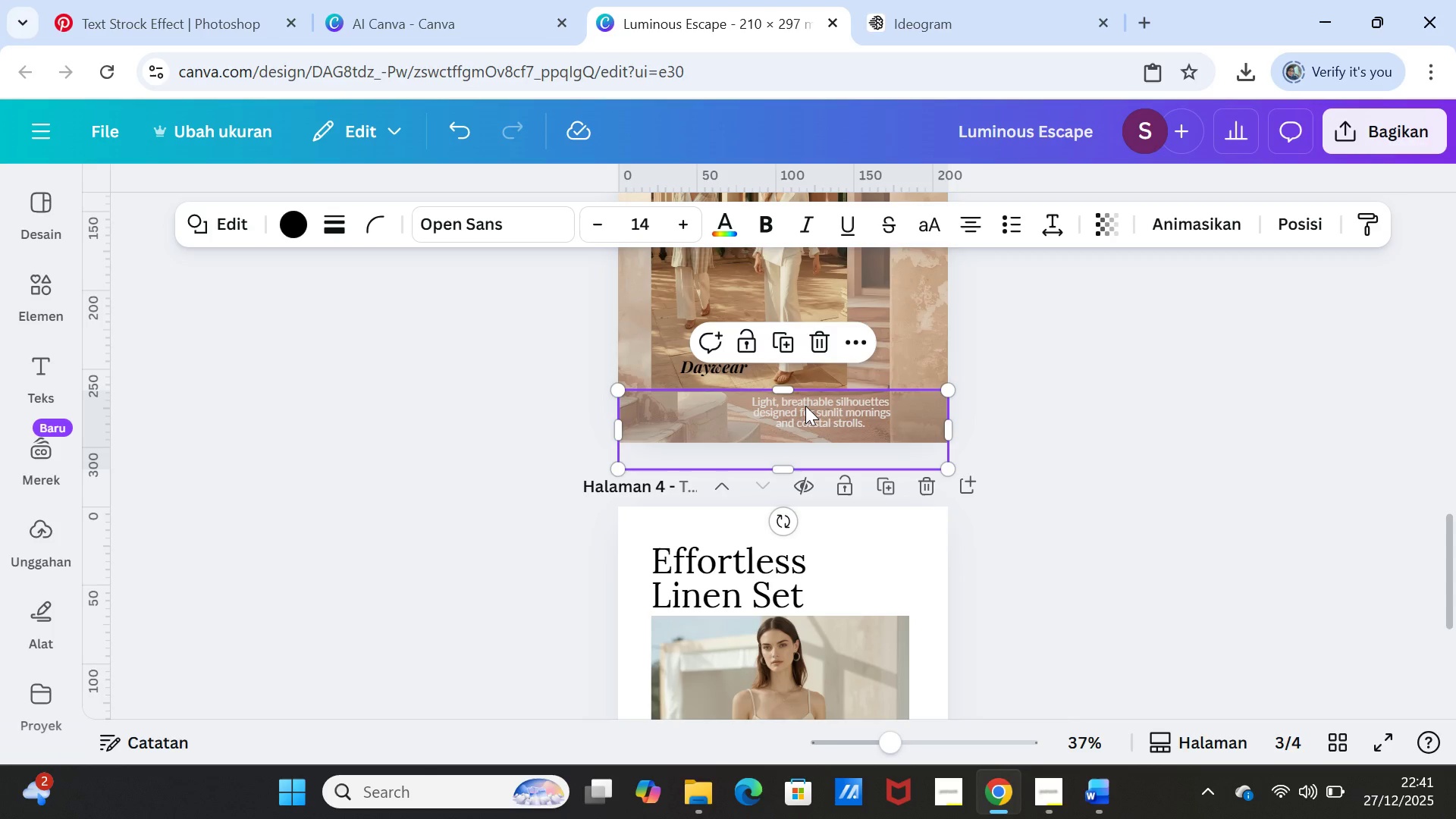 
double_click([805, 405])
 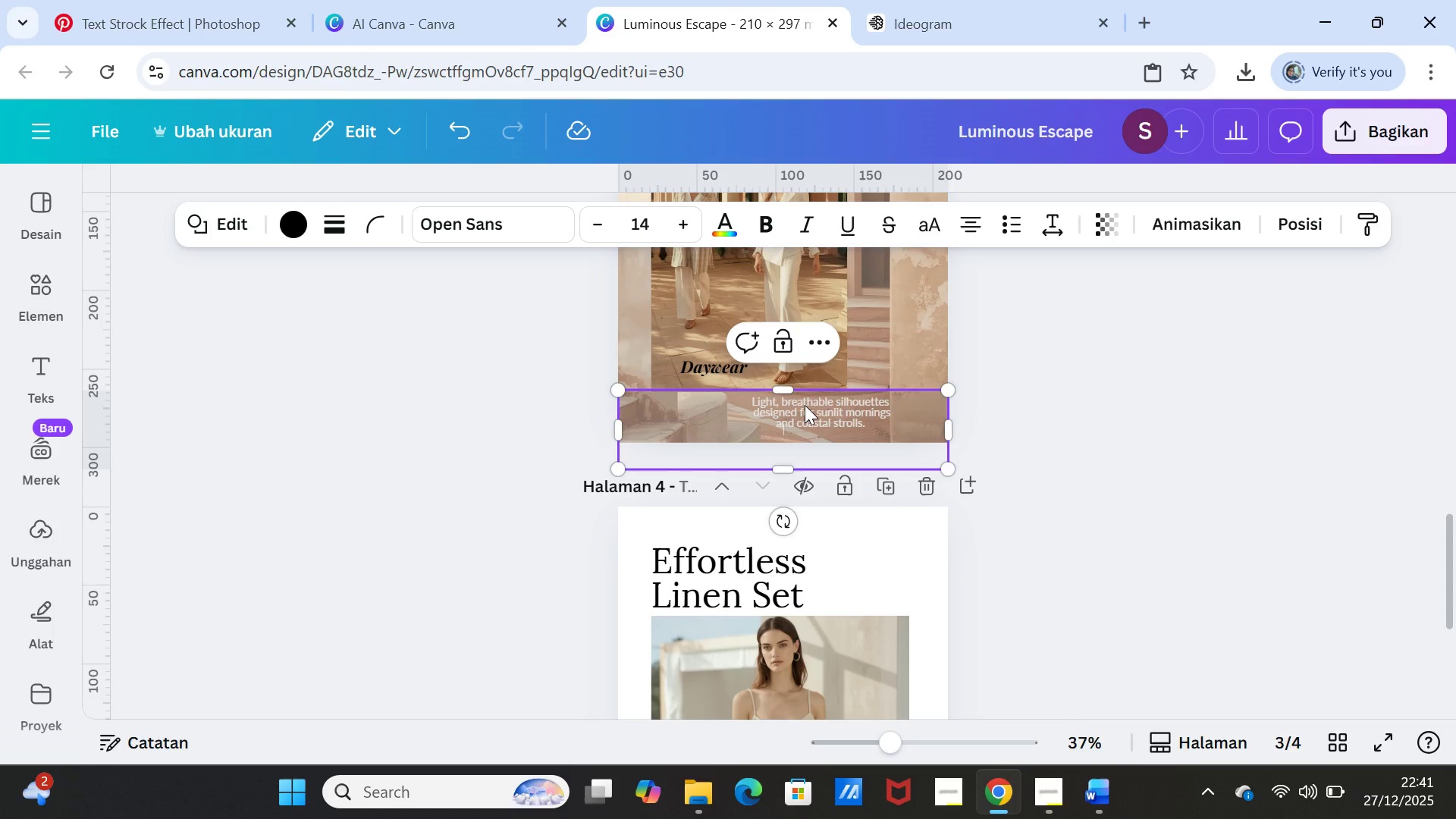 
triple_click([805, 405])
 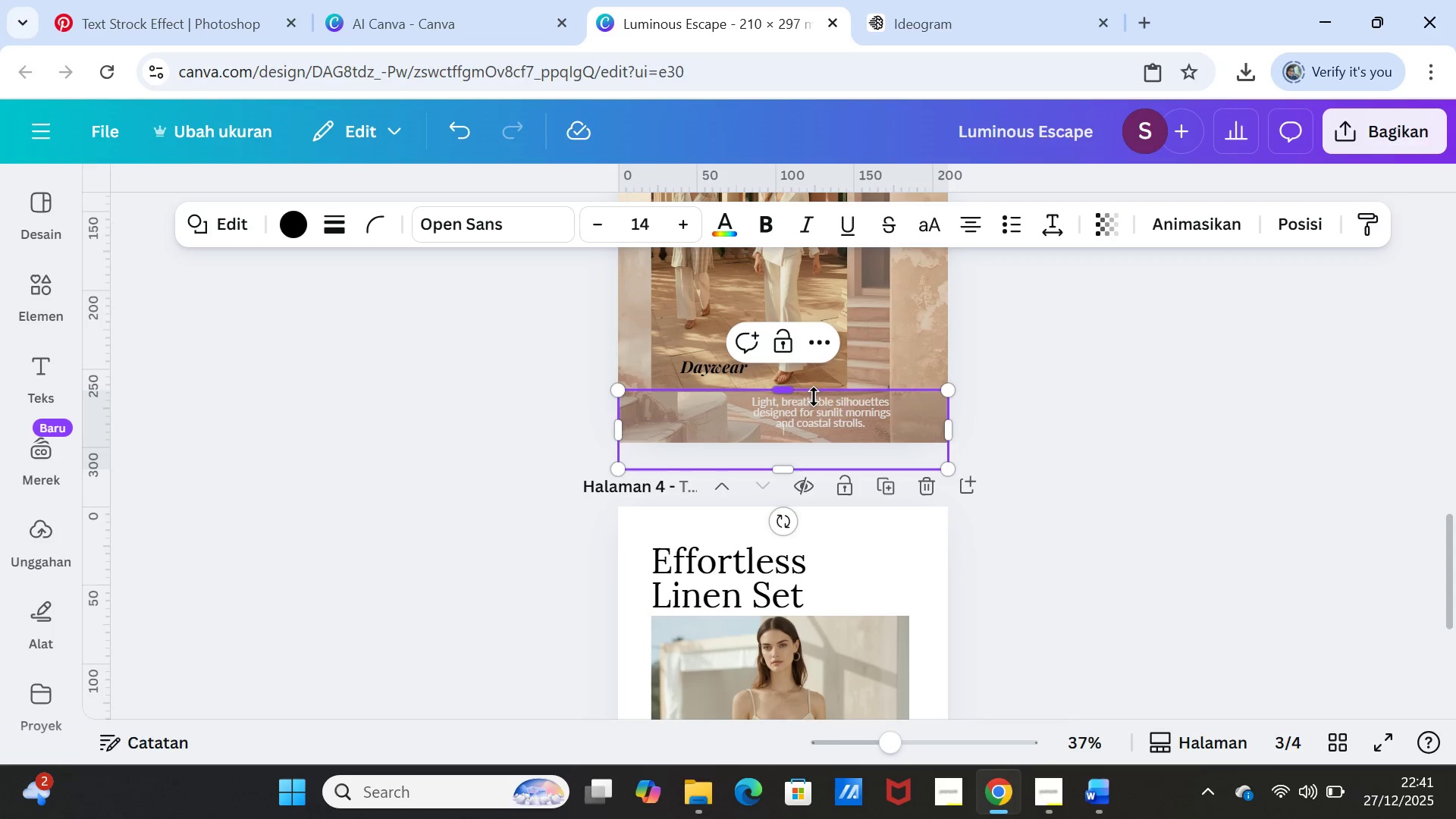 
left_click([814, 397])
 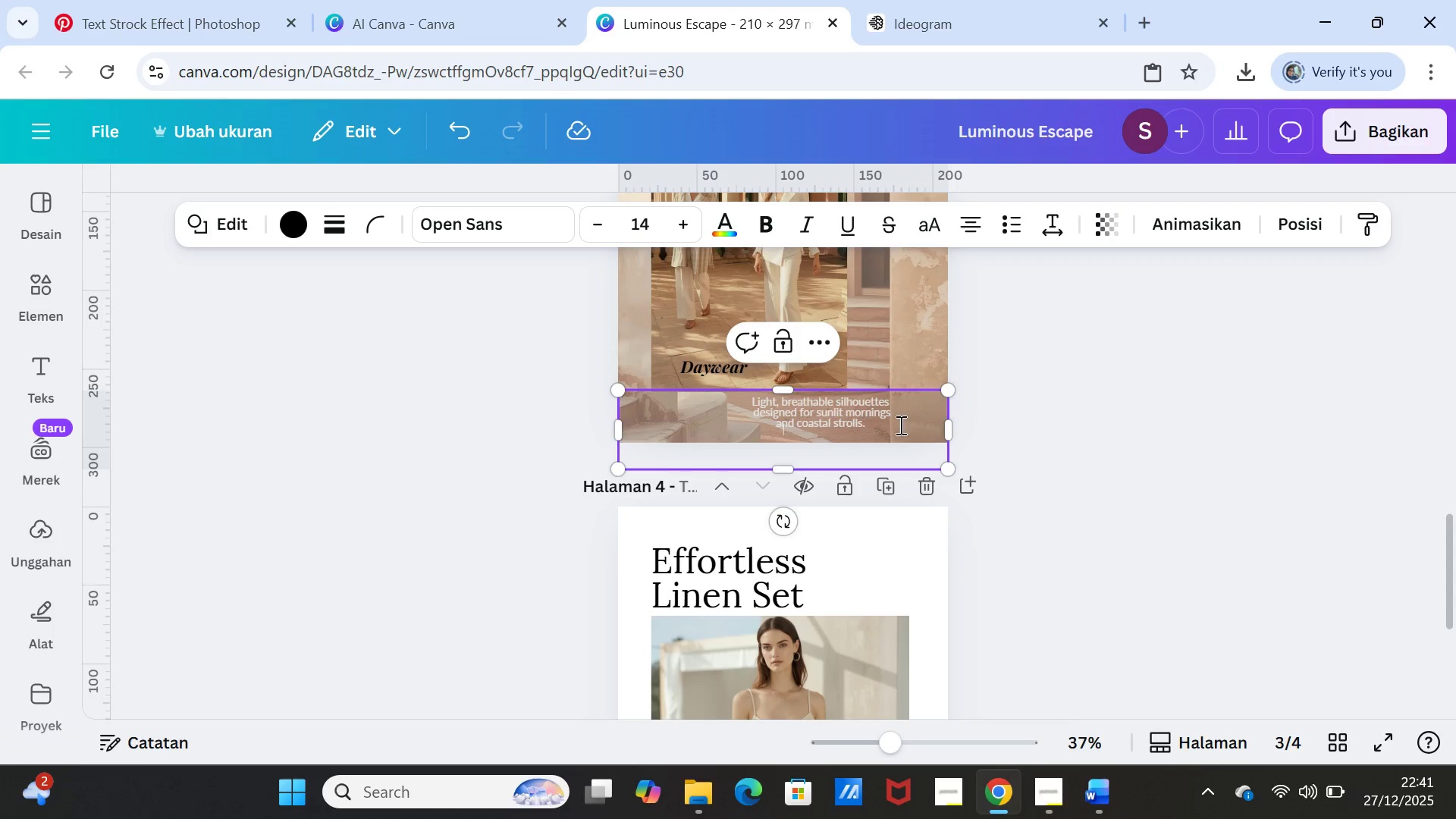 
double_click([989, 417])
 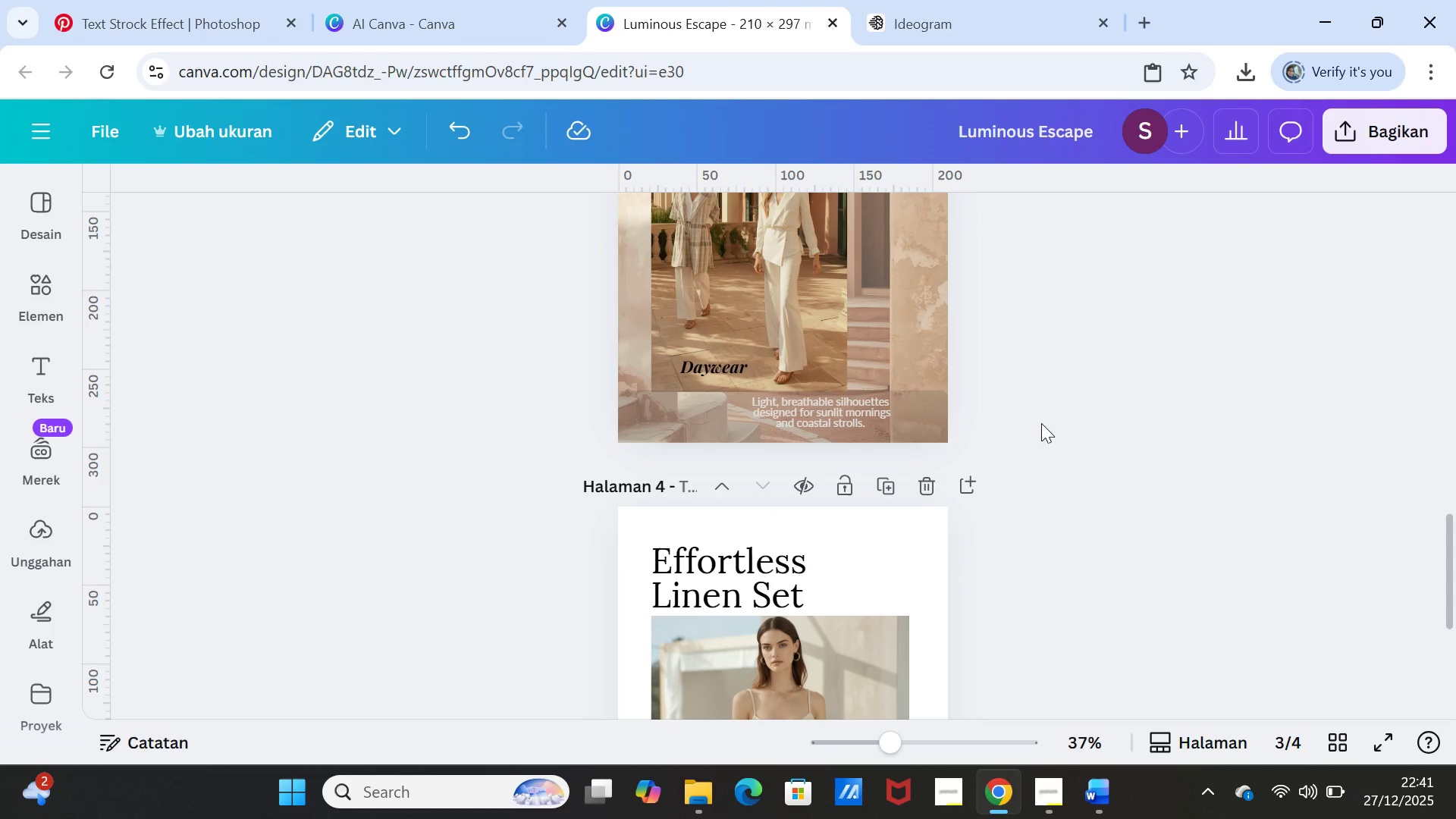 
scroll: coordinate [1052, 426], scroll_direction: up, amount: 5.0
 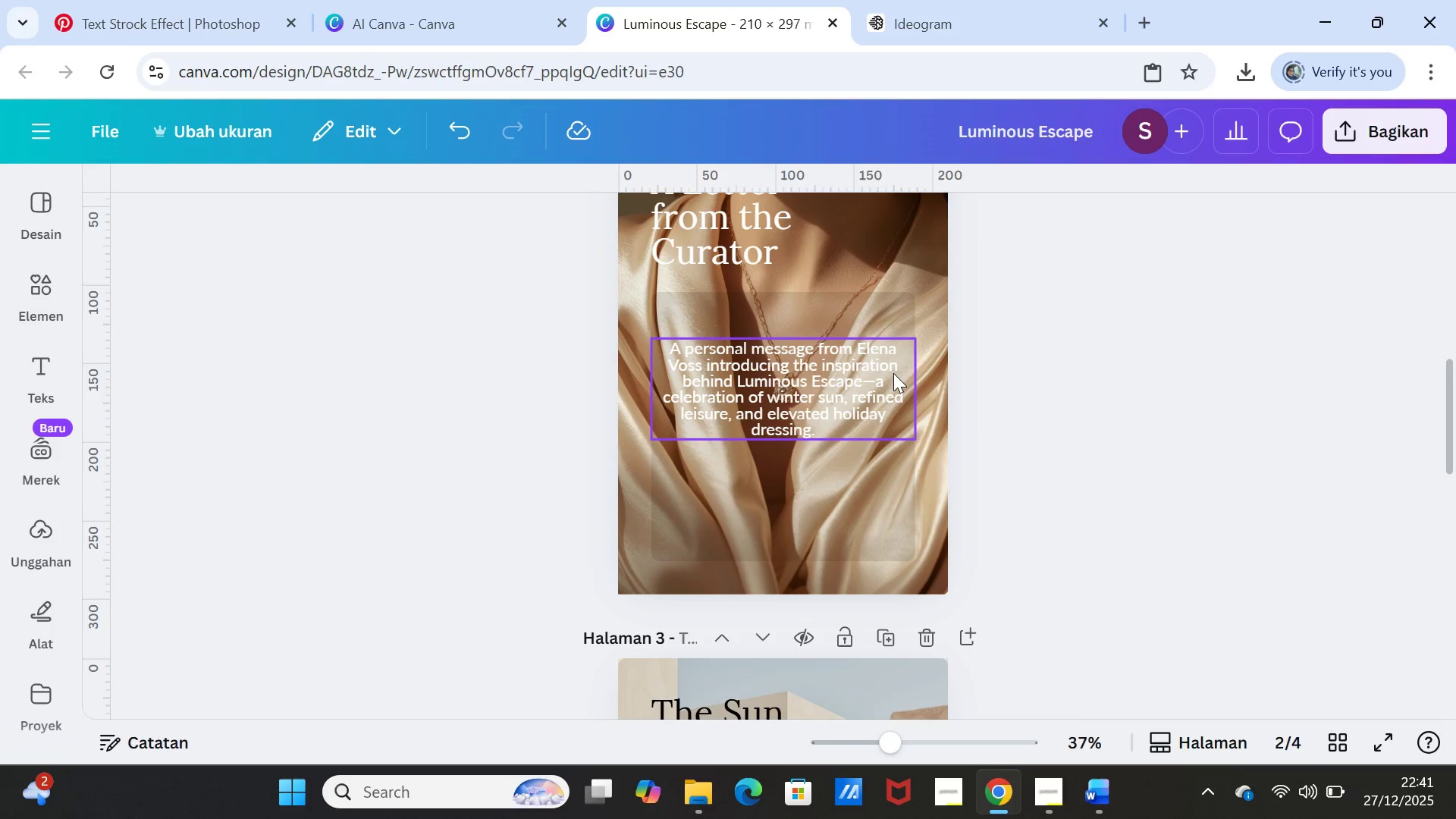 
left_click([891, 372])
 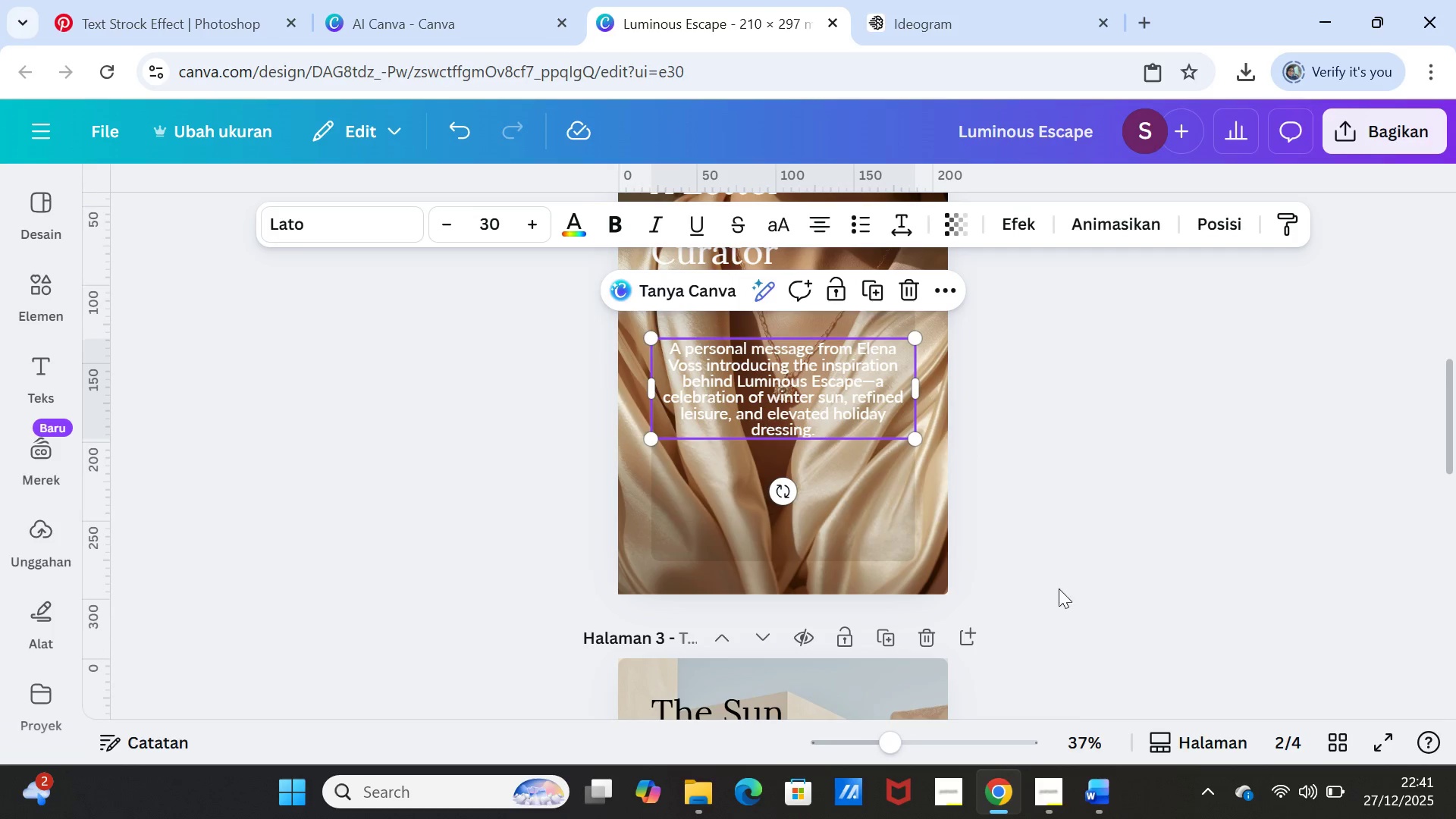 
scroll: coordinate [1053, 607], scroll_direction: down, amount: 11.0
 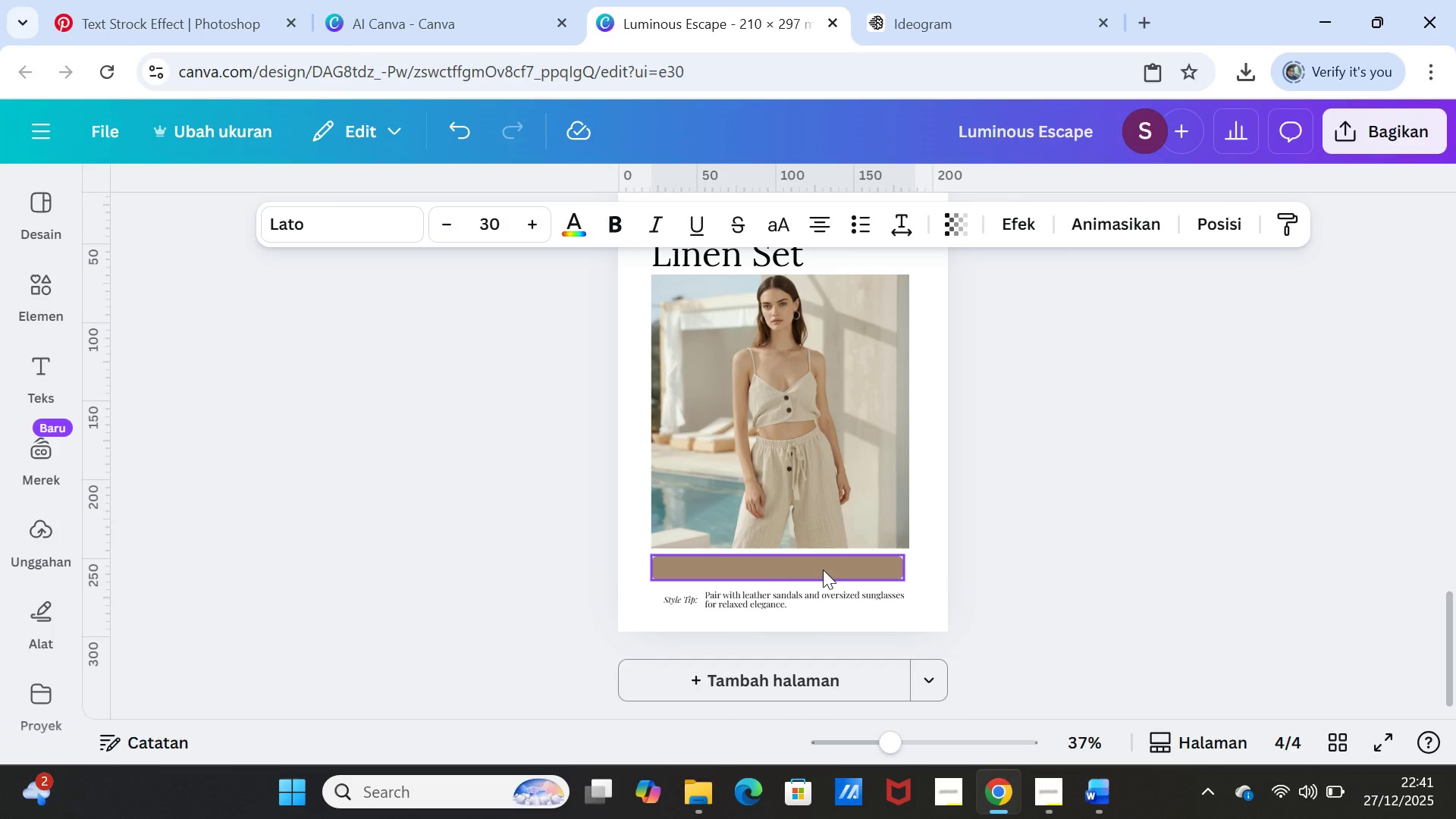 
left_click([823, 570])
 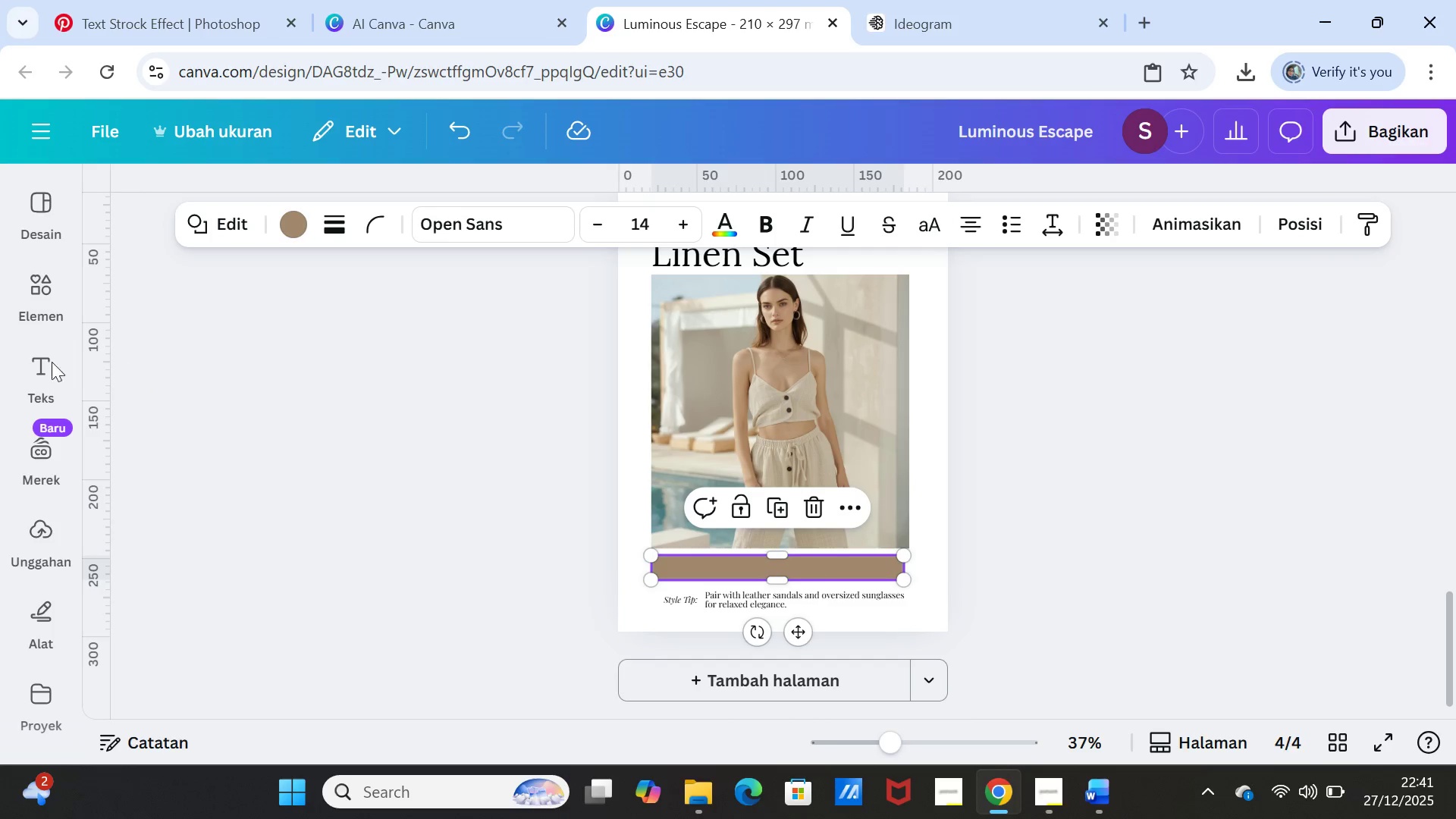 
left_click([38, 368])
 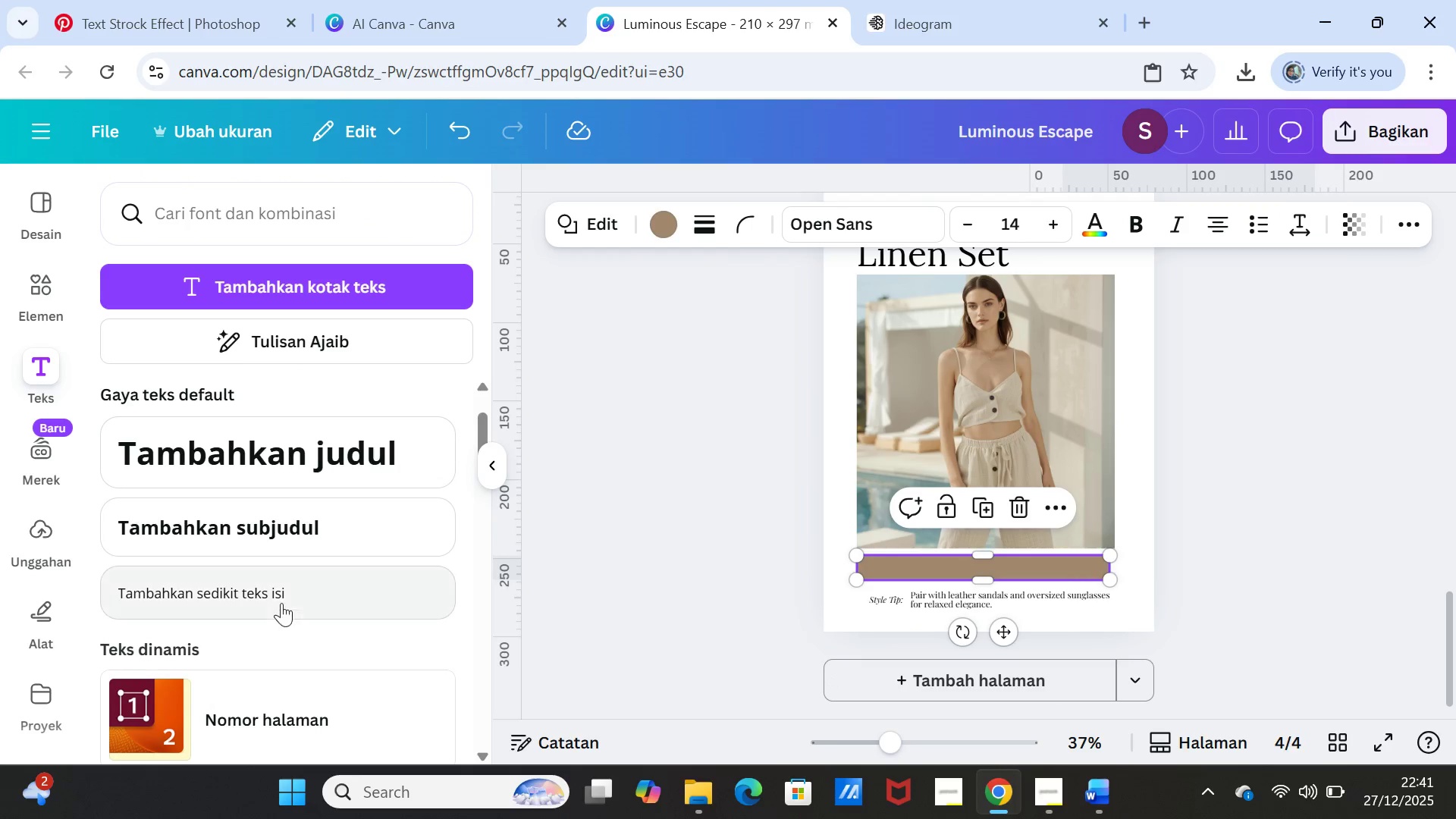 
left_click([264, 532])
 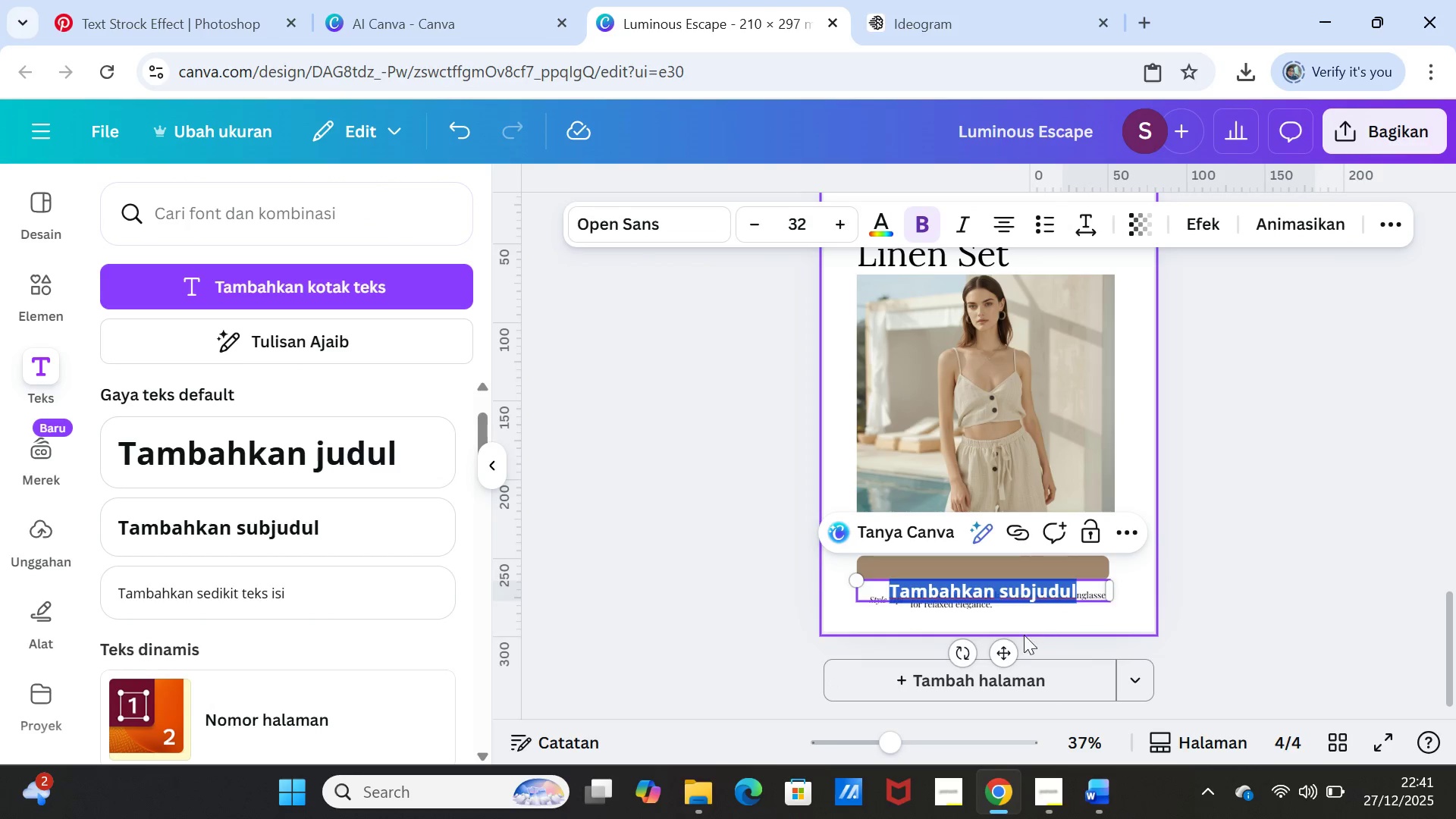 
left_click_drag(start_coordinate=[1005, 653], to_coordinate=[1000, 628])
 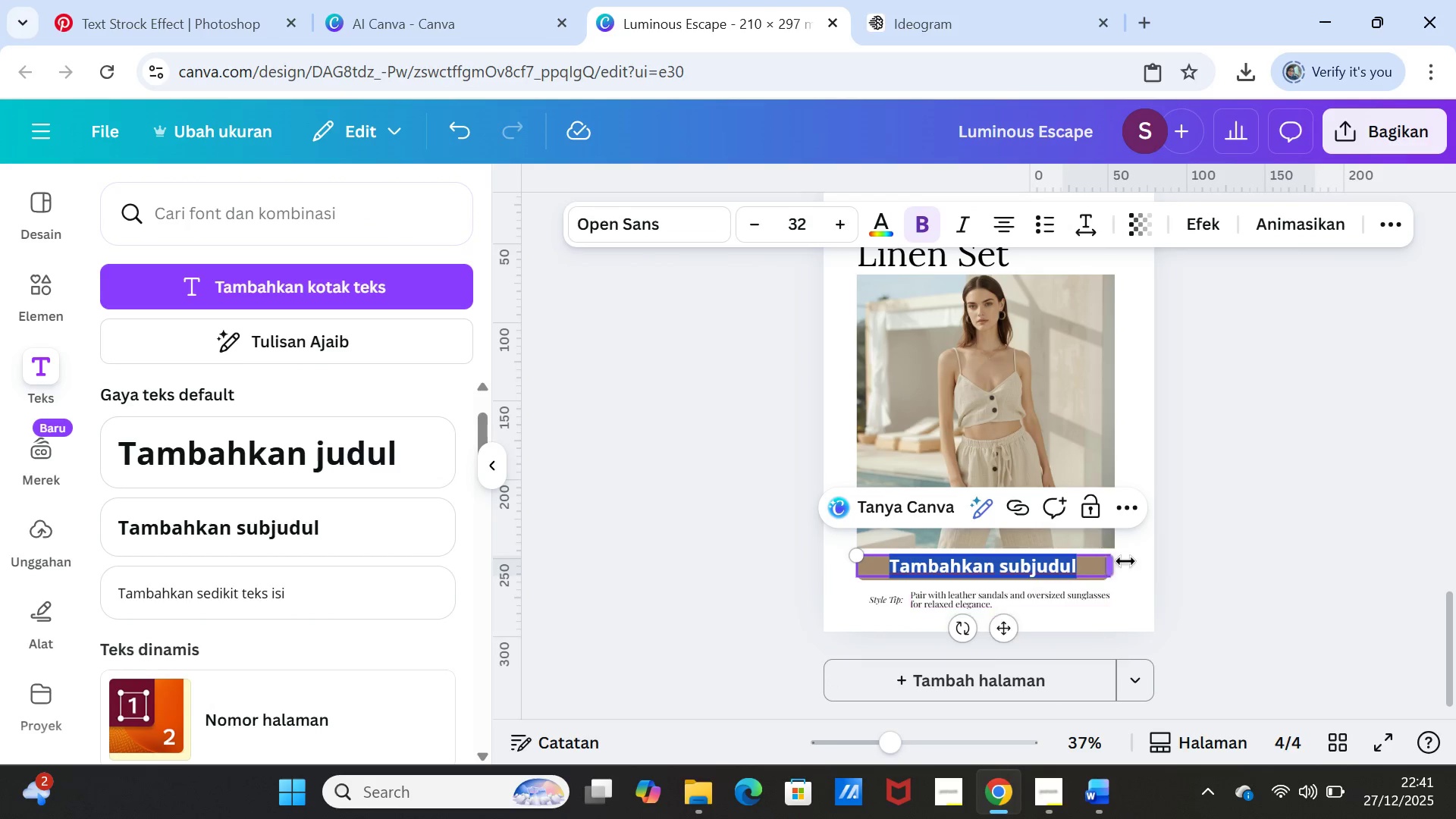 
left_click([1125, 561])
 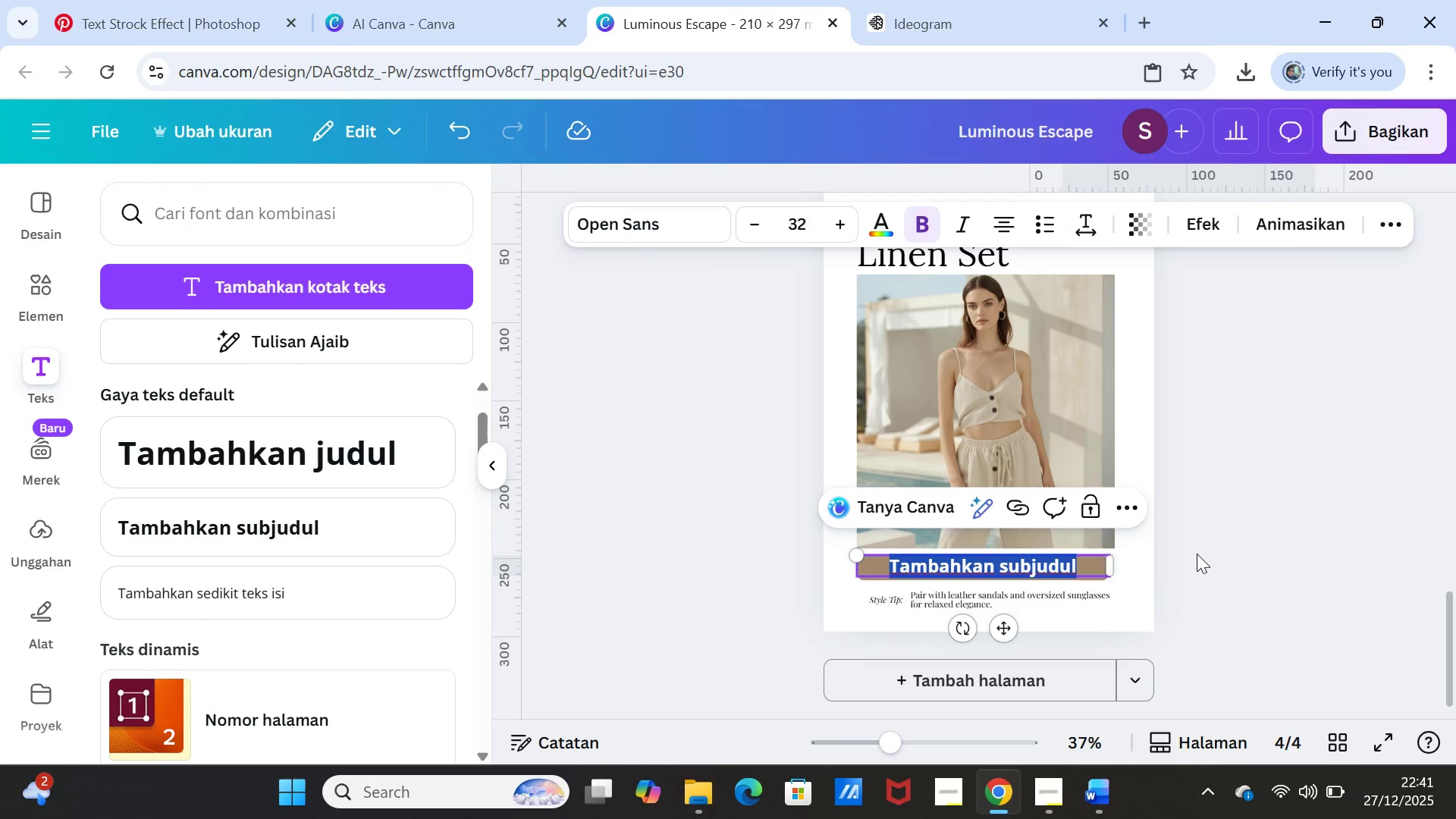 
left_click([1197, 554])
 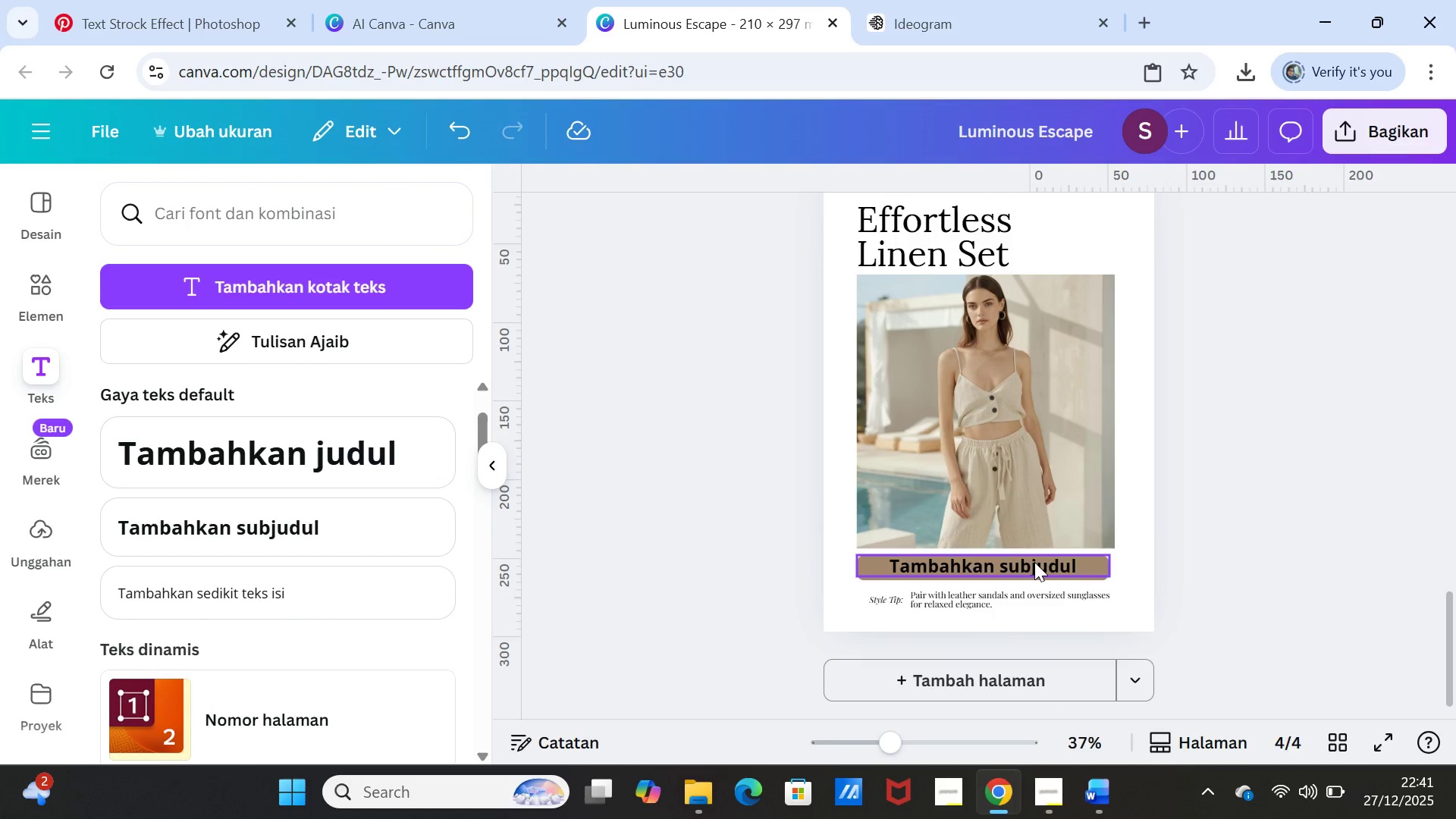 
double_click([1034, 562])
 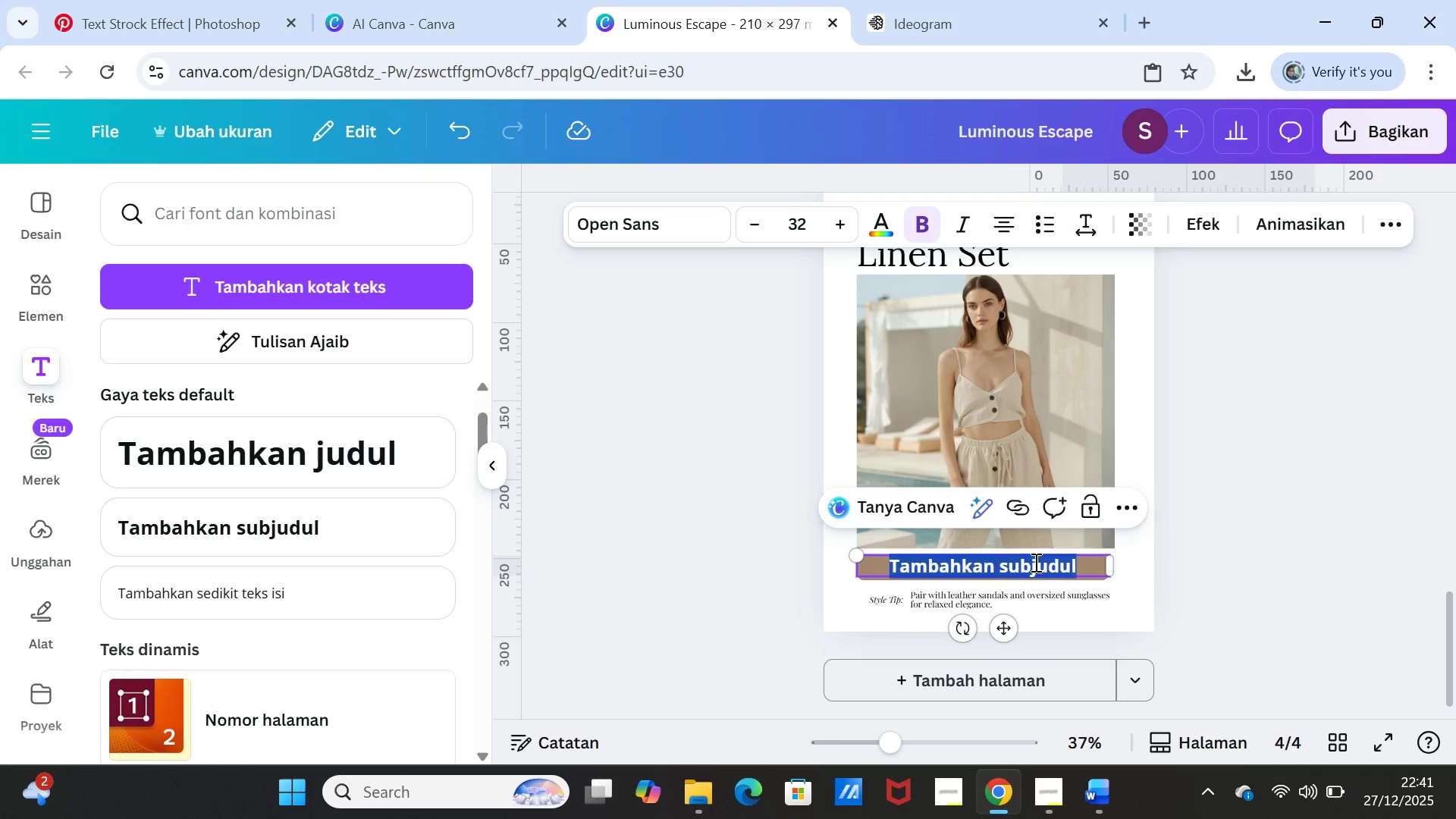 
triple_click([1034, 562])
 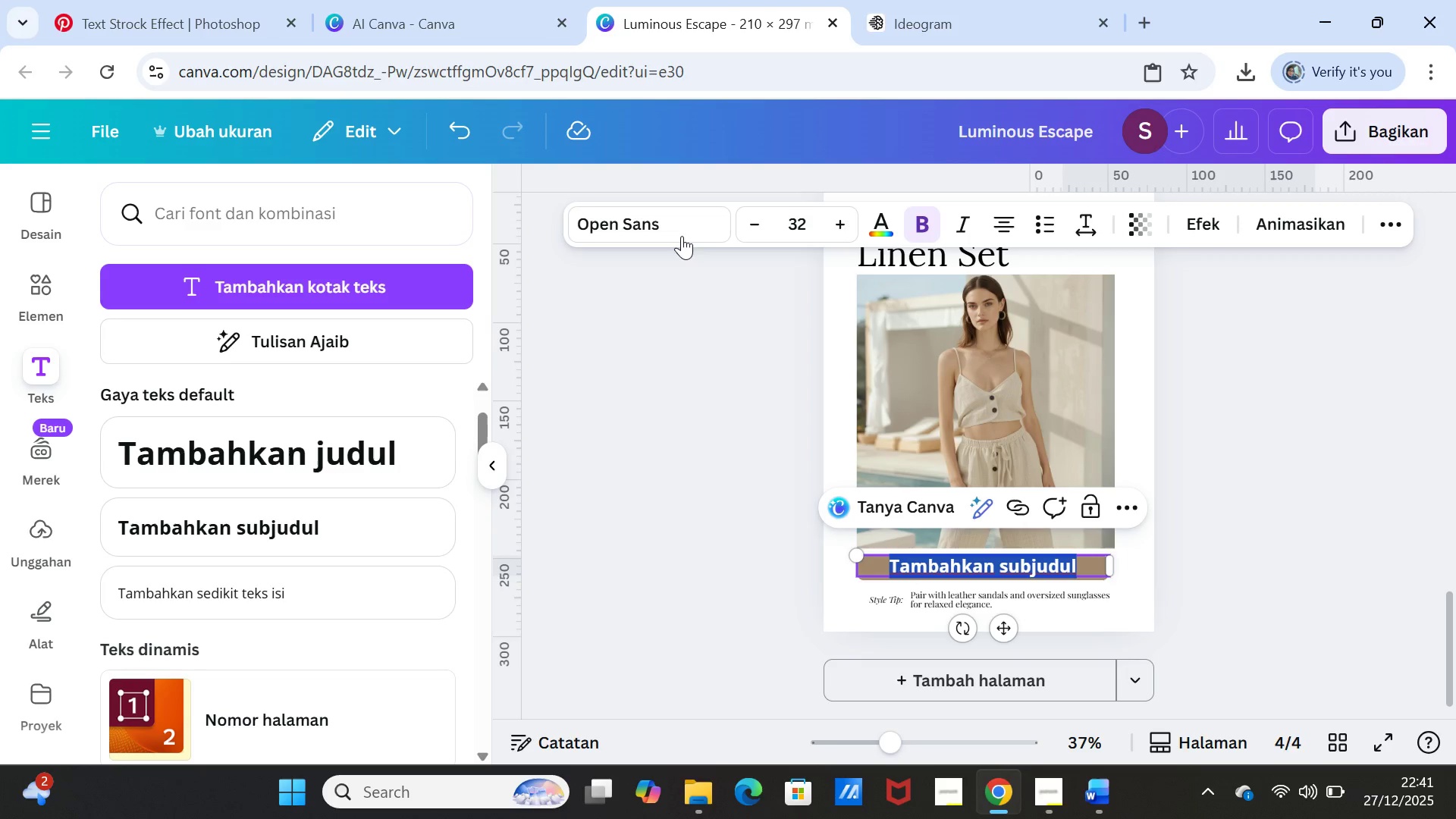 
left_click([679, 227])
 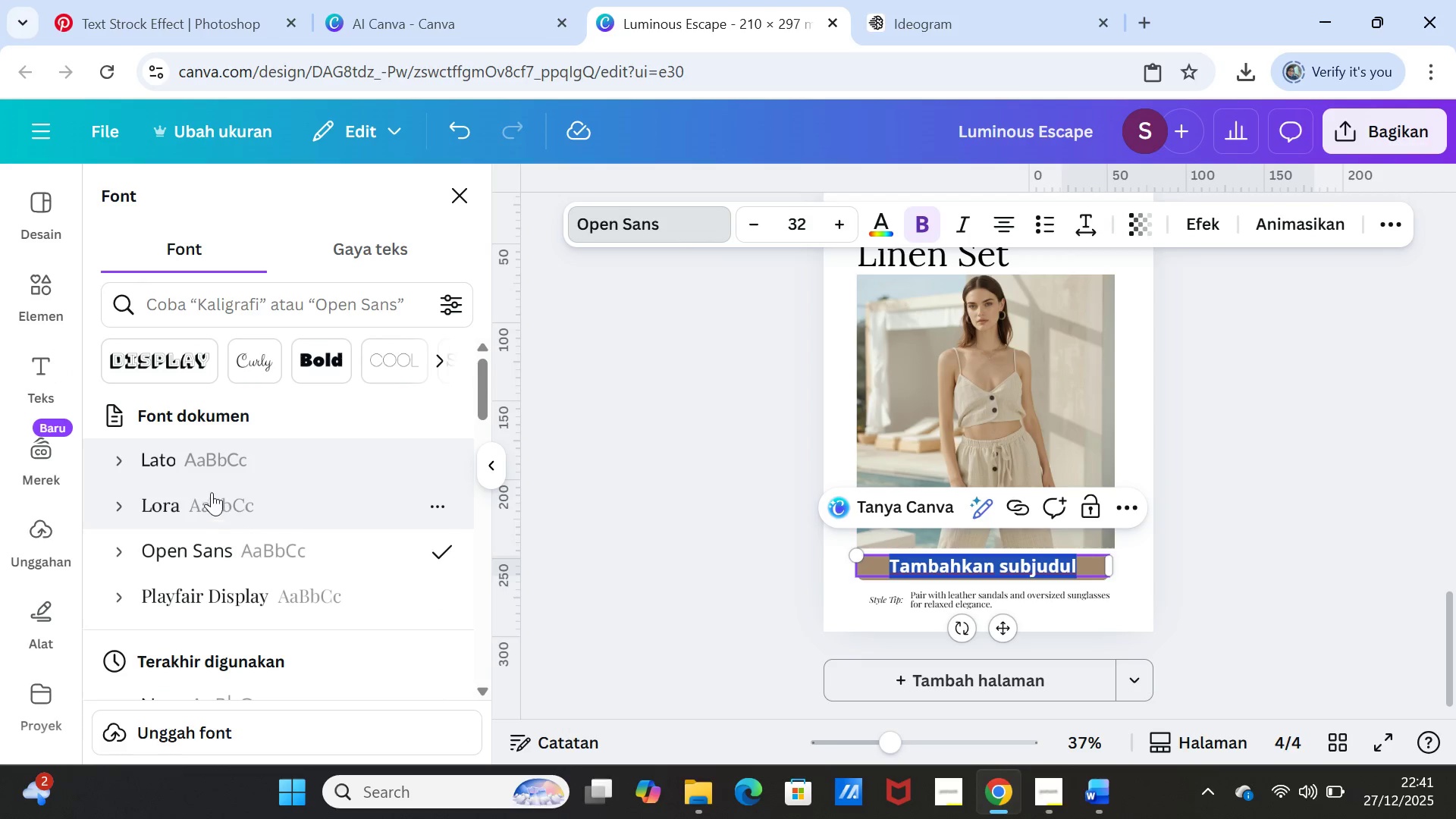 
left_click([193, 463])
 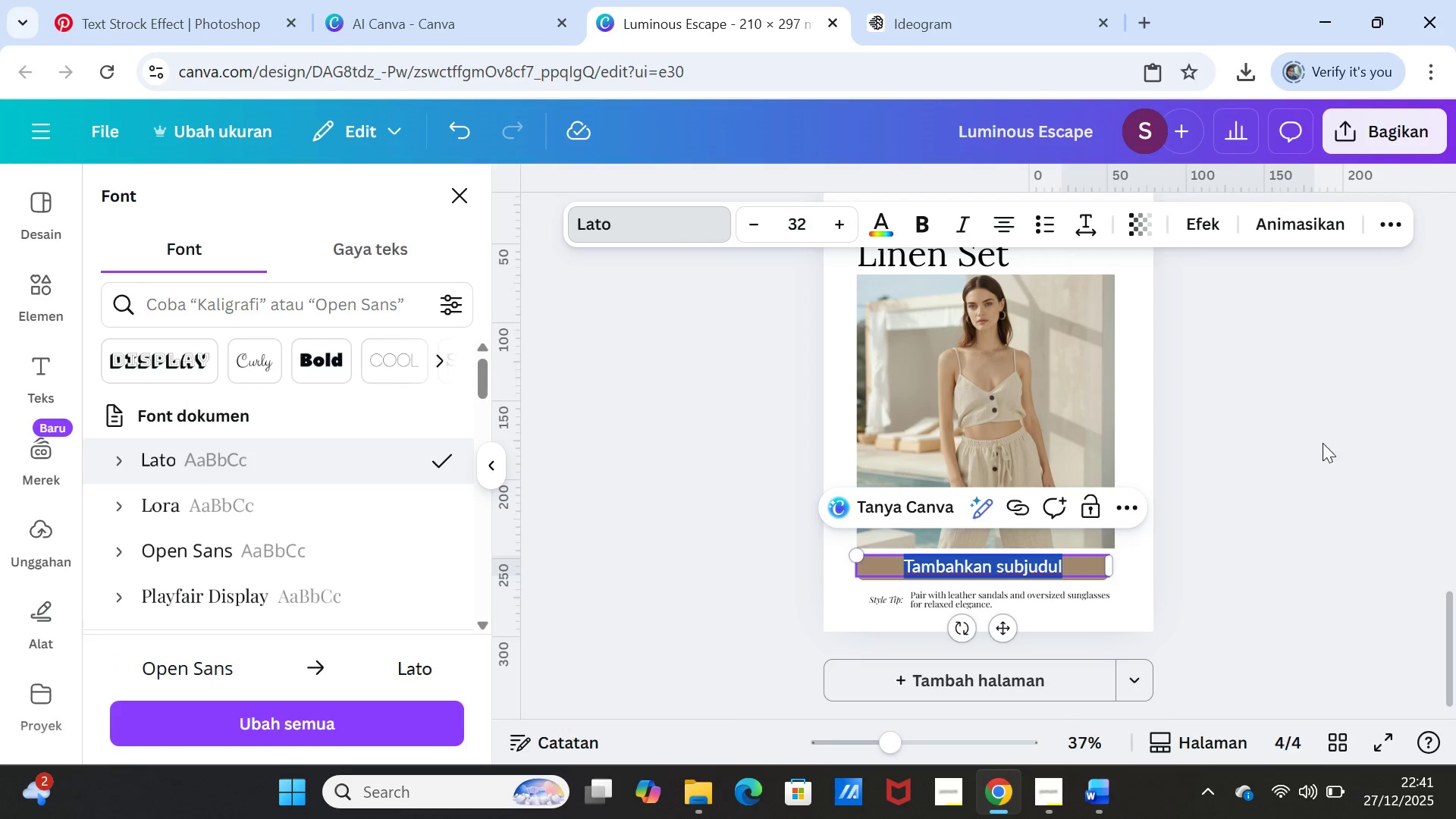 
left_click([1307, 438])
 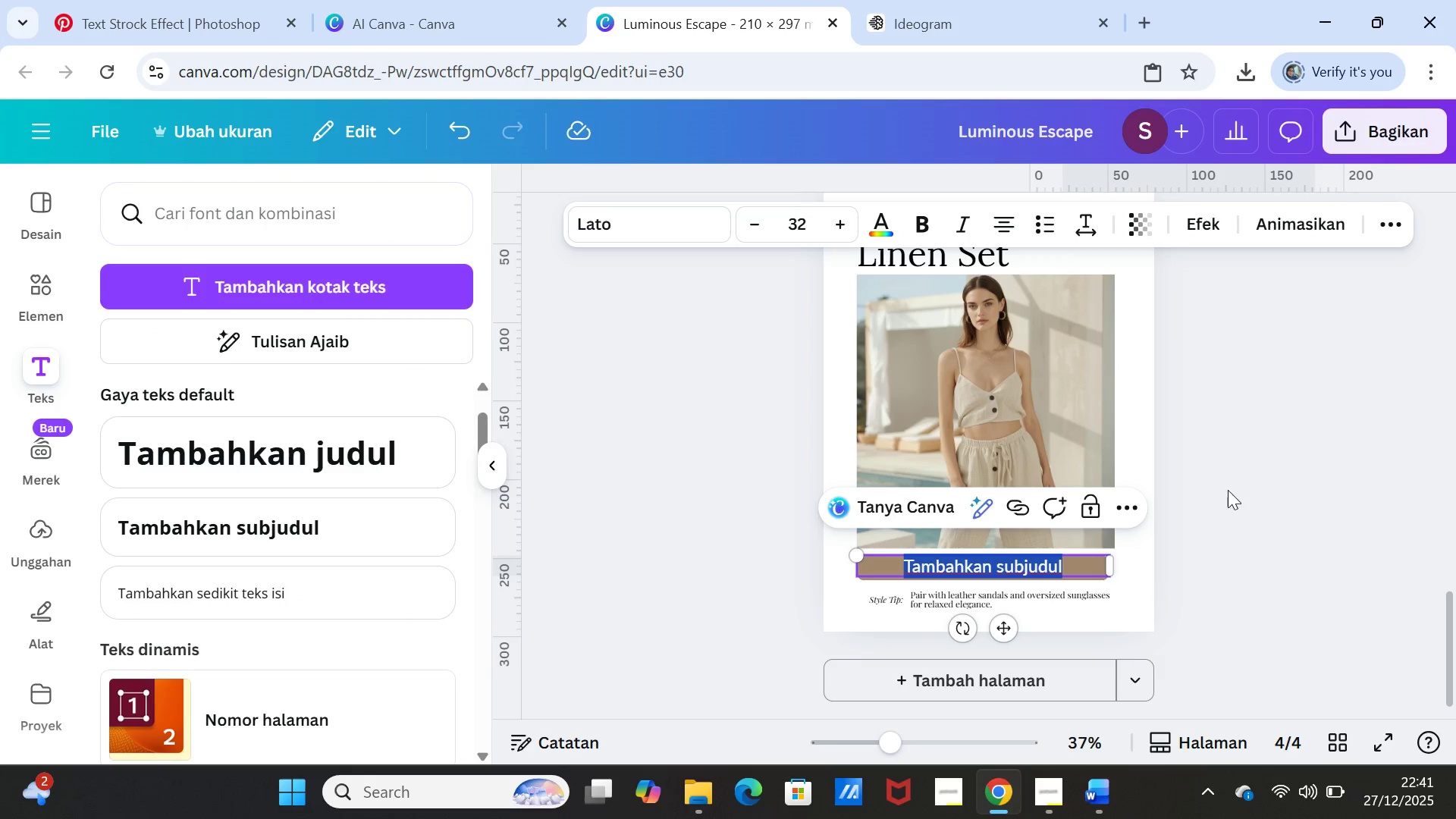 
left_click([1229, 492])
 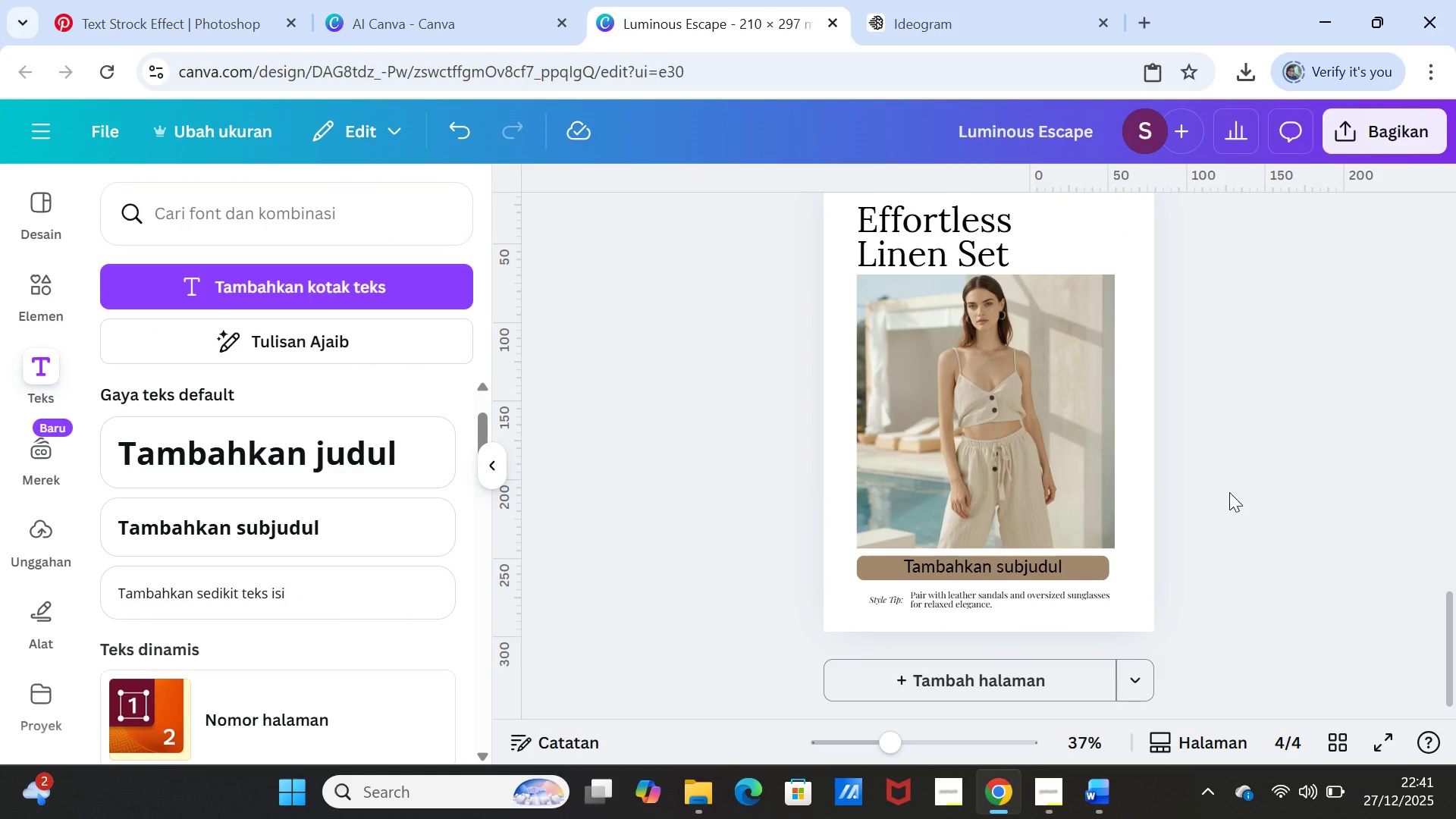 
scroll: coordinate [1229, 492], scroll_direction: up, amount: 1.0
 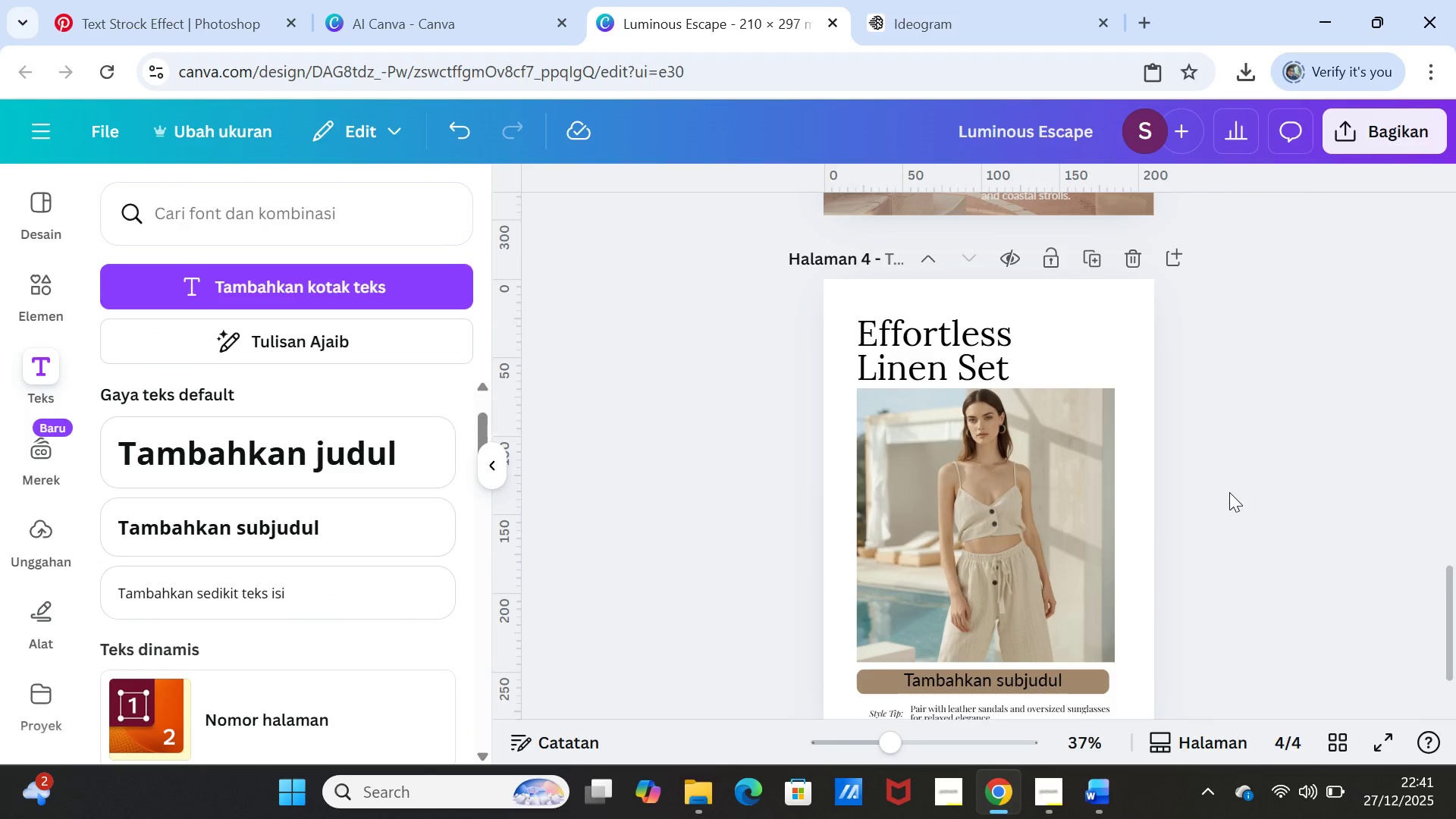 
scroll: coordinate [1229, 492], scroll_direction: down, amount: 1.0
 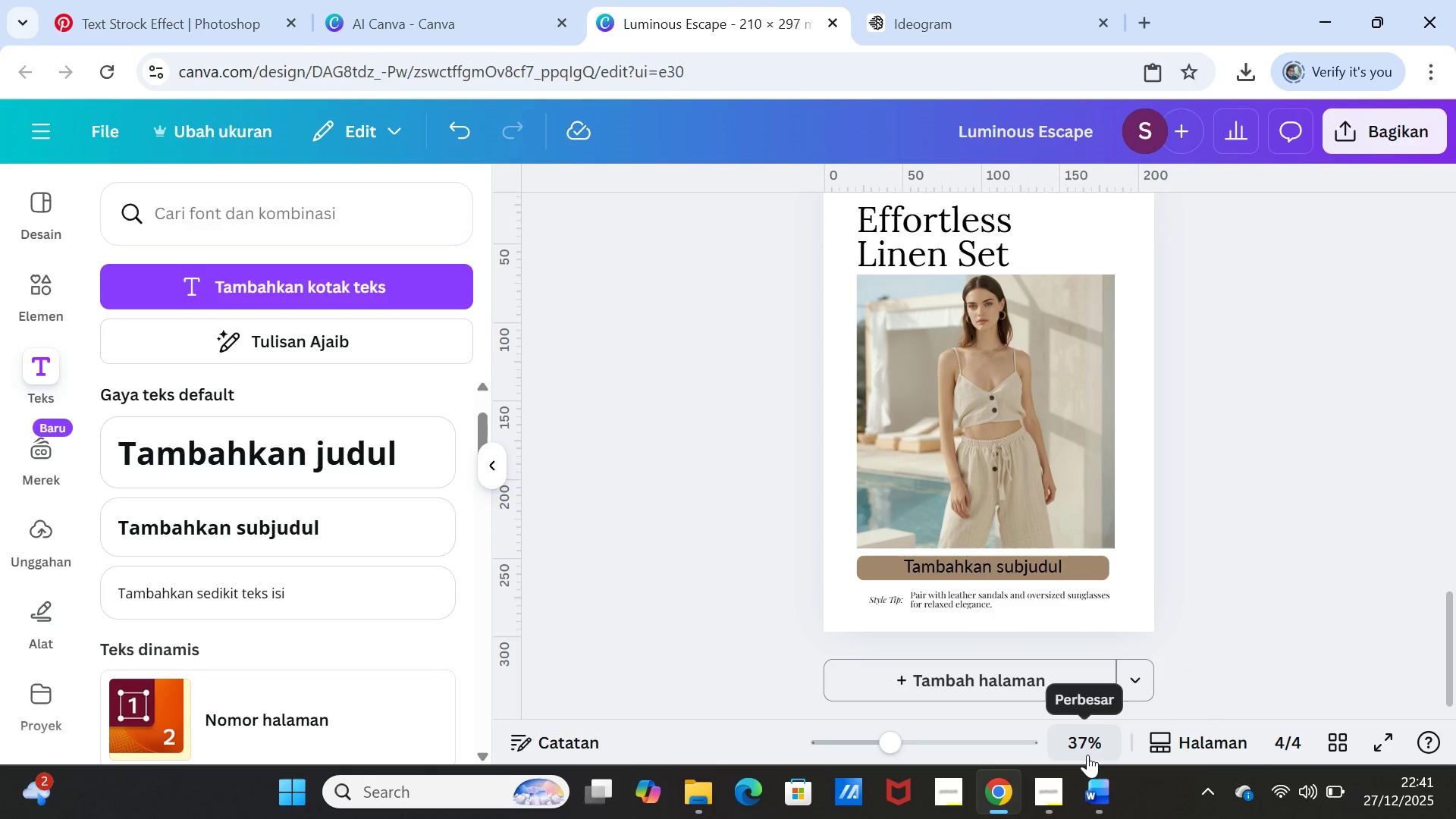 
wait(6.04)
 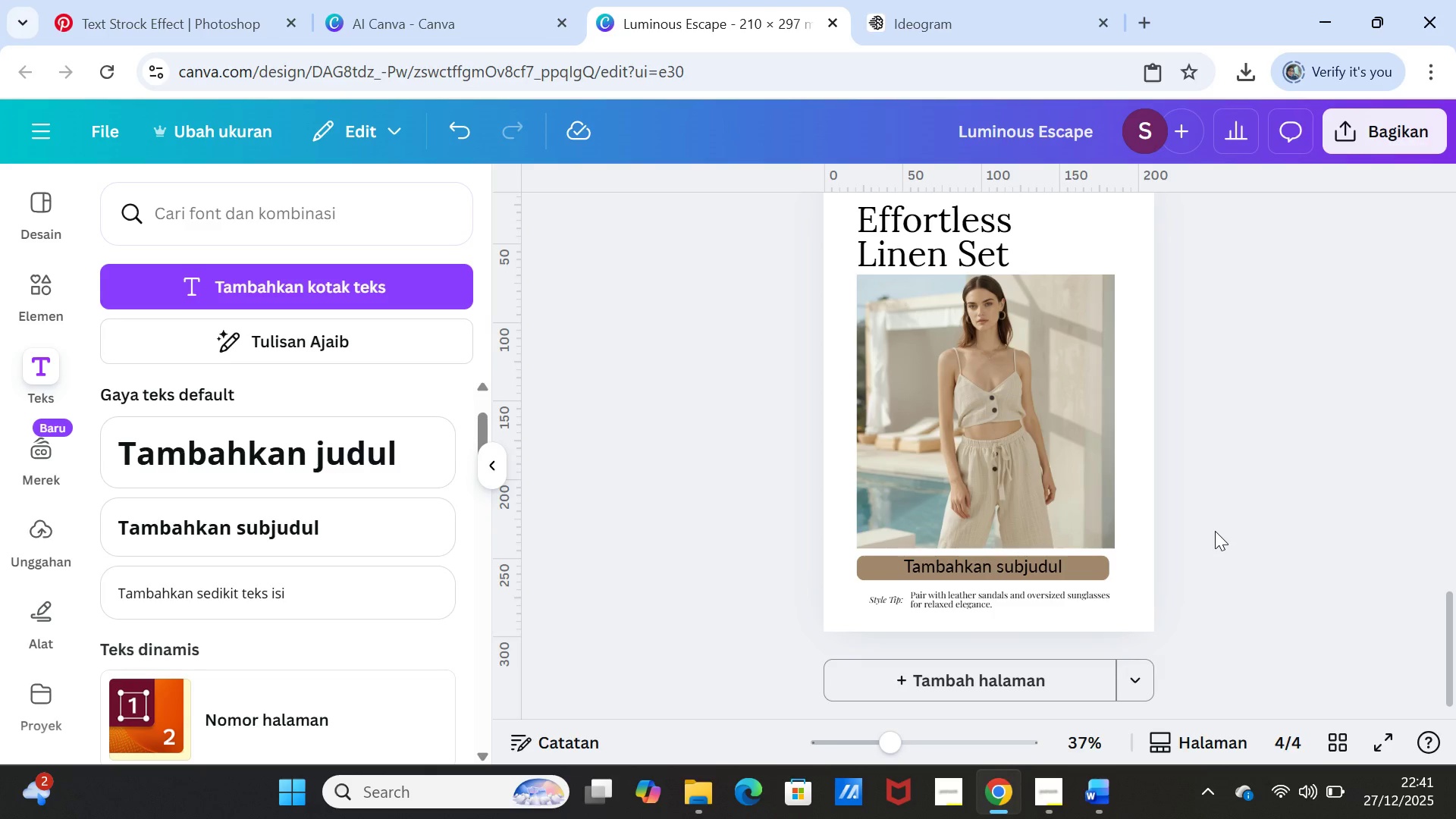 
mouse_move([1078, 788])
 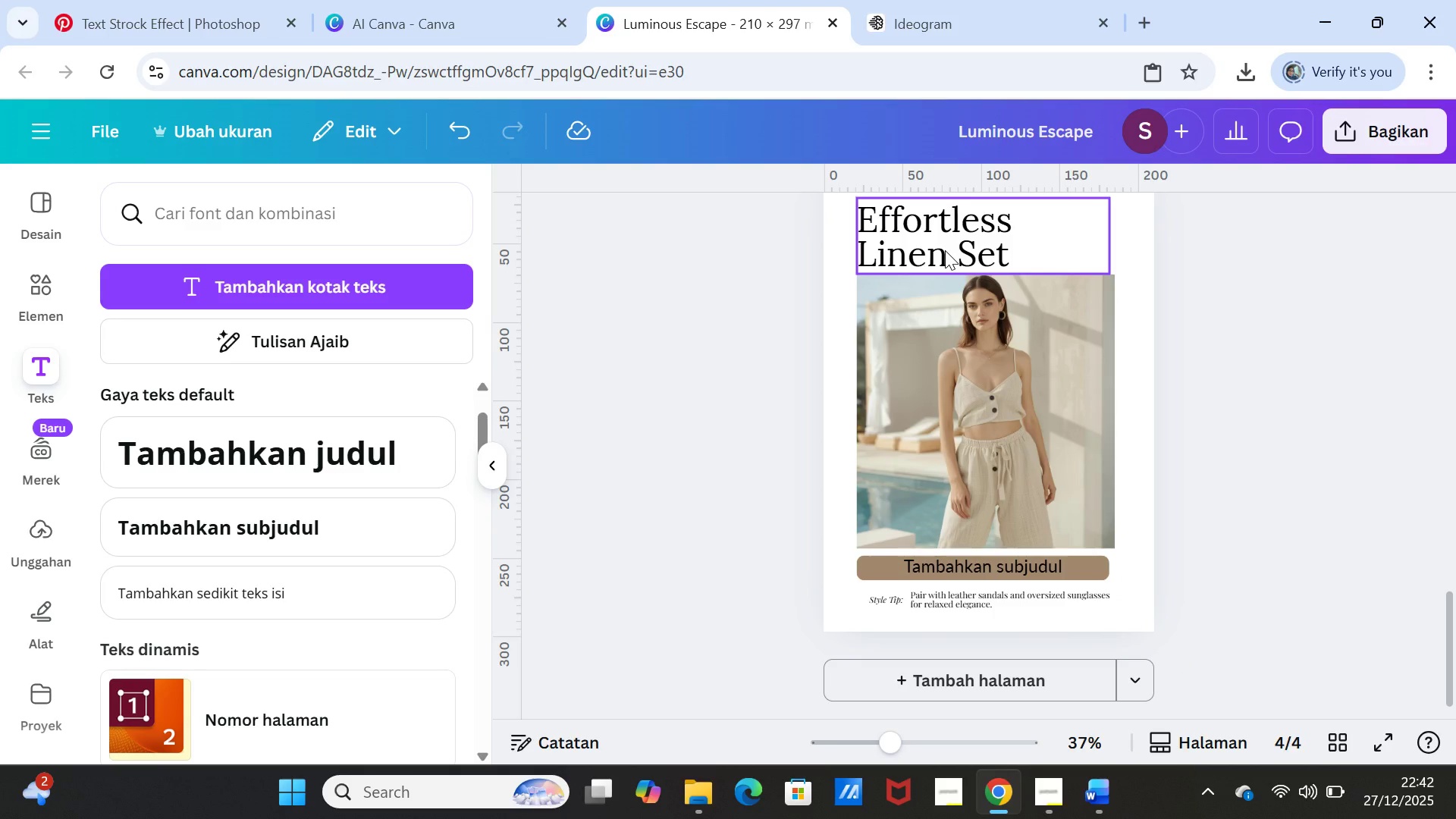 
left_click([945, 250])
 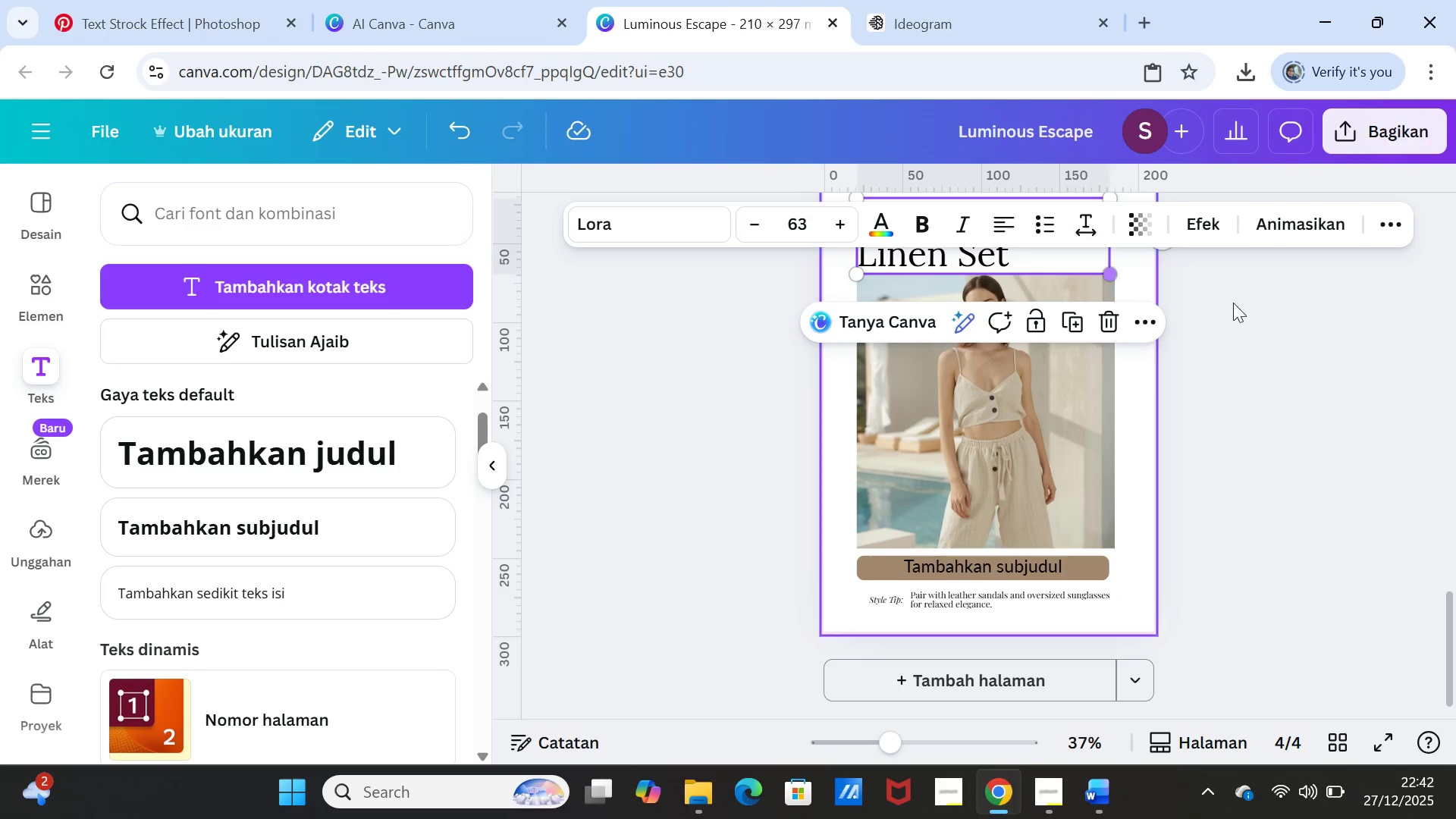 
scroll: coordinate [1268, 309], scroll_direction: up, amount: 1.0
 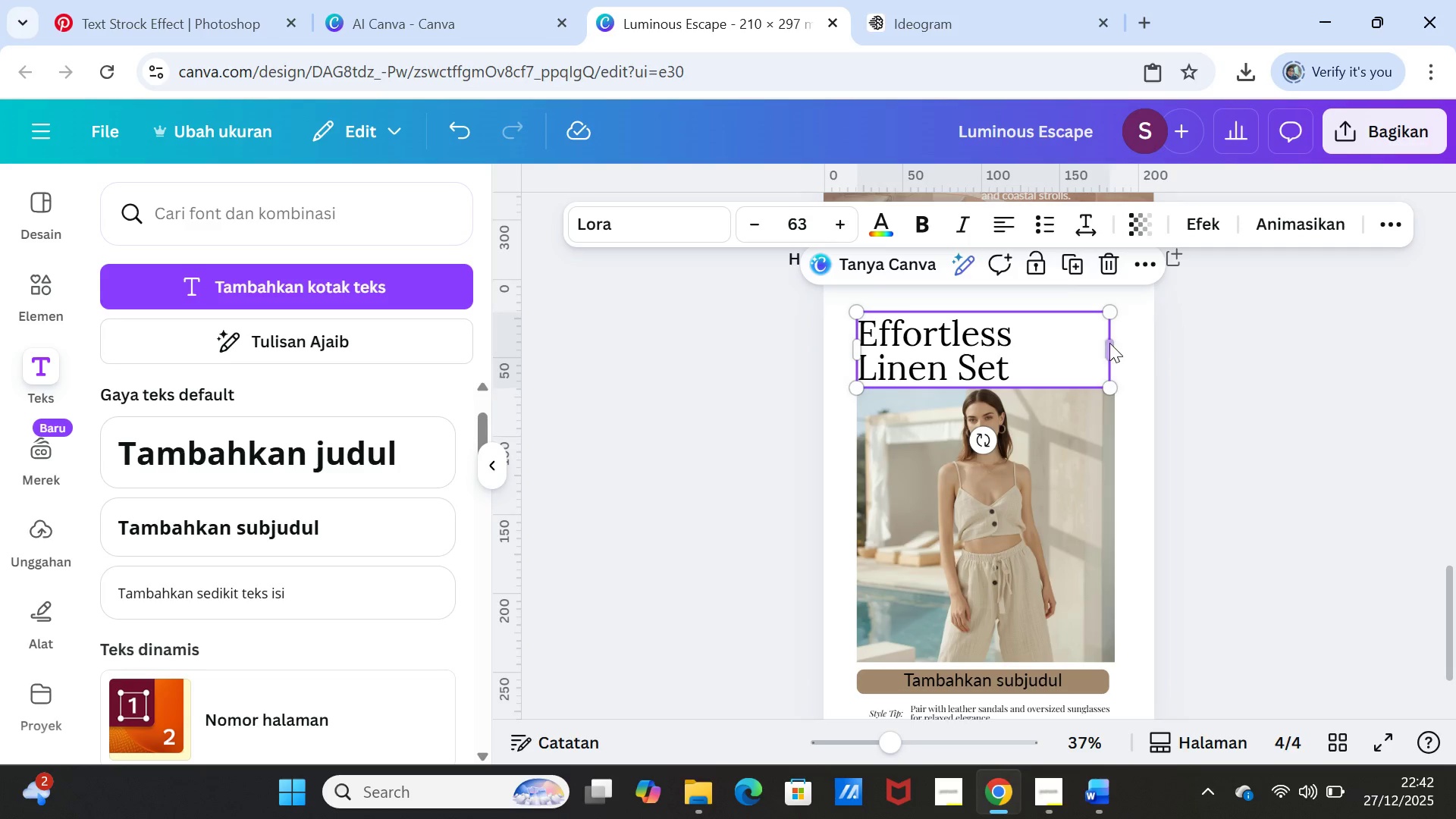 
left_click([1109, 343])
 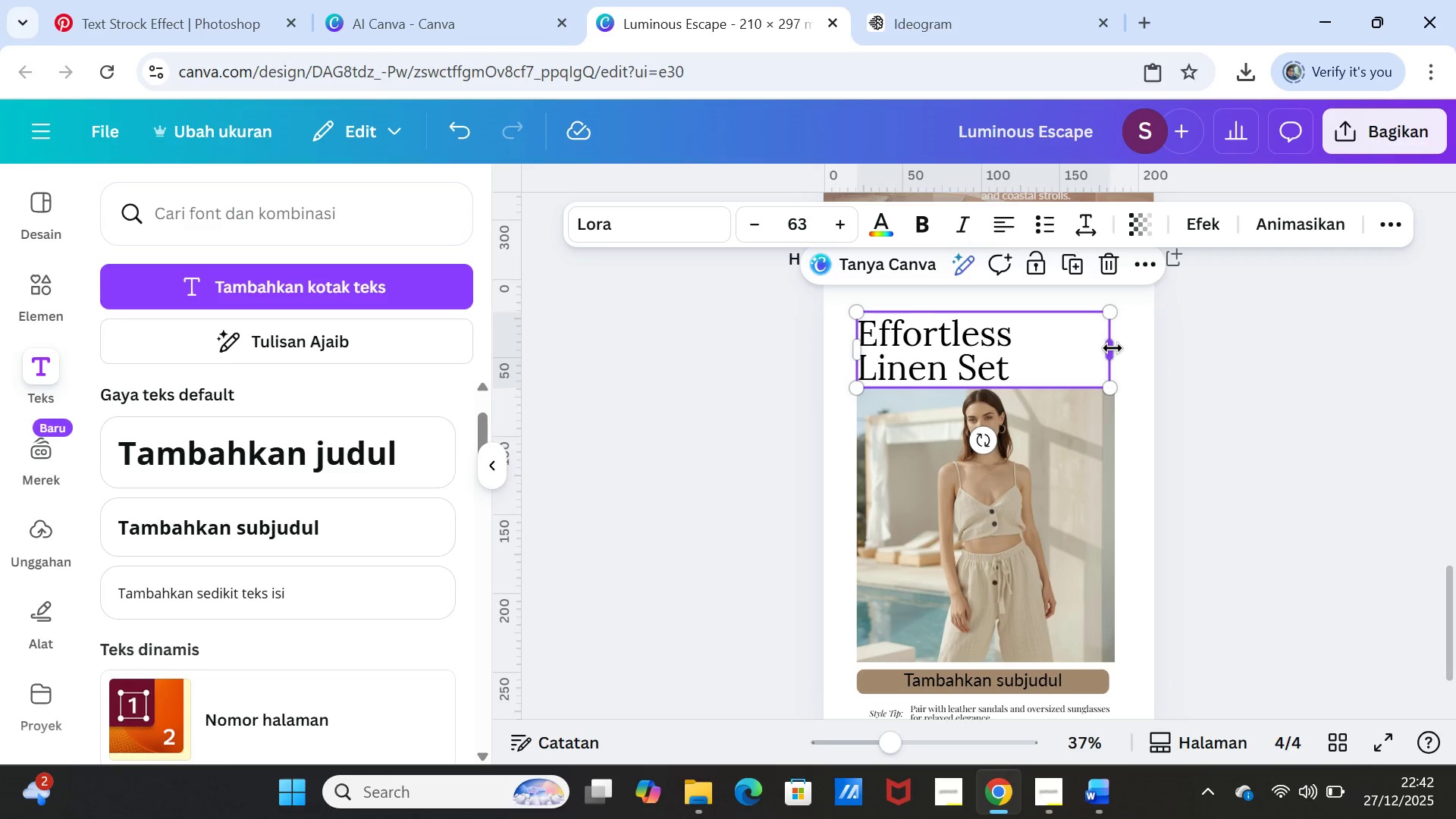 
left_click_drag(start_coordinate=[1112, 348], to_coordinate=[1123, 347])
 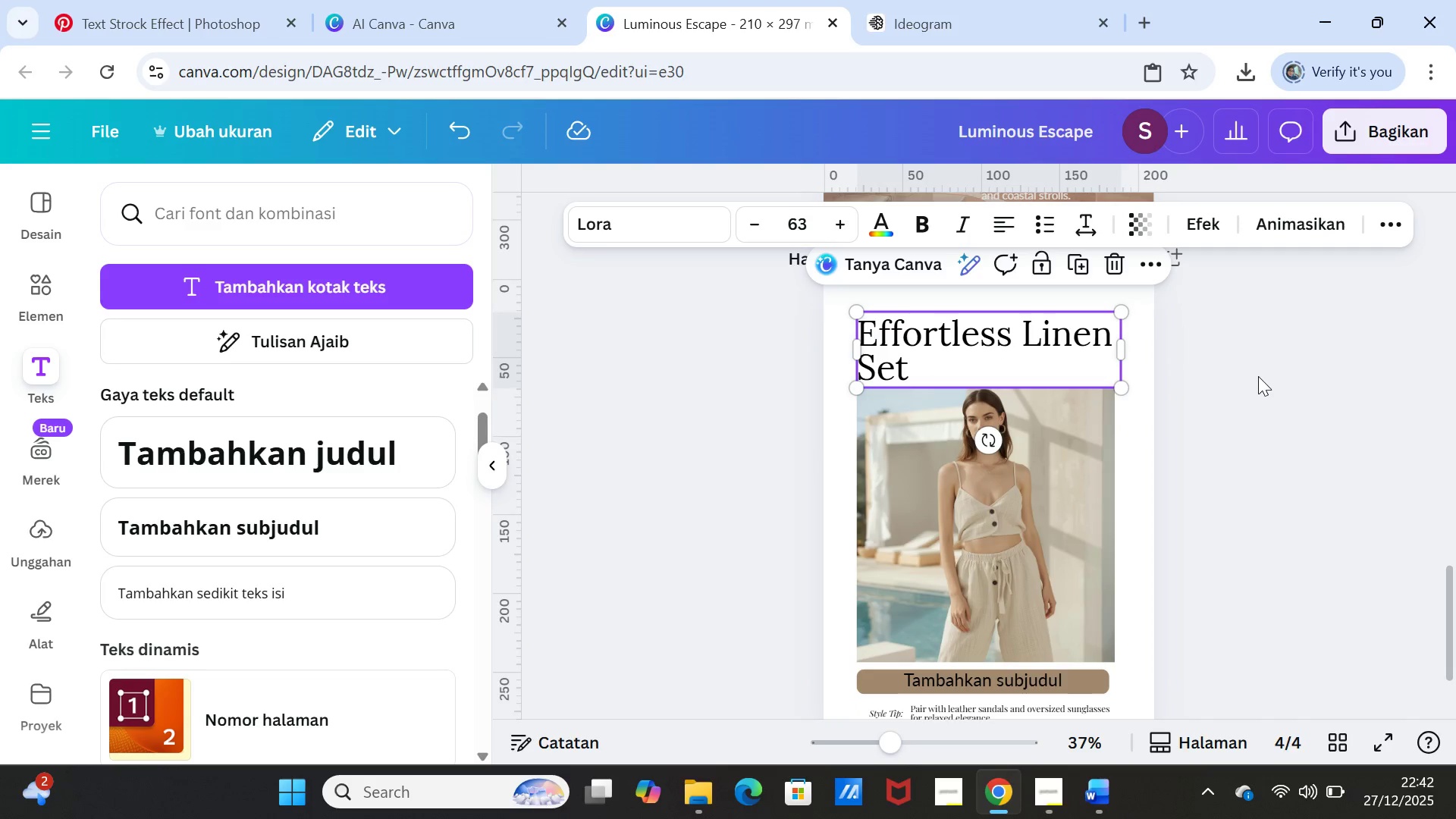 
left_click([1258, 376])
 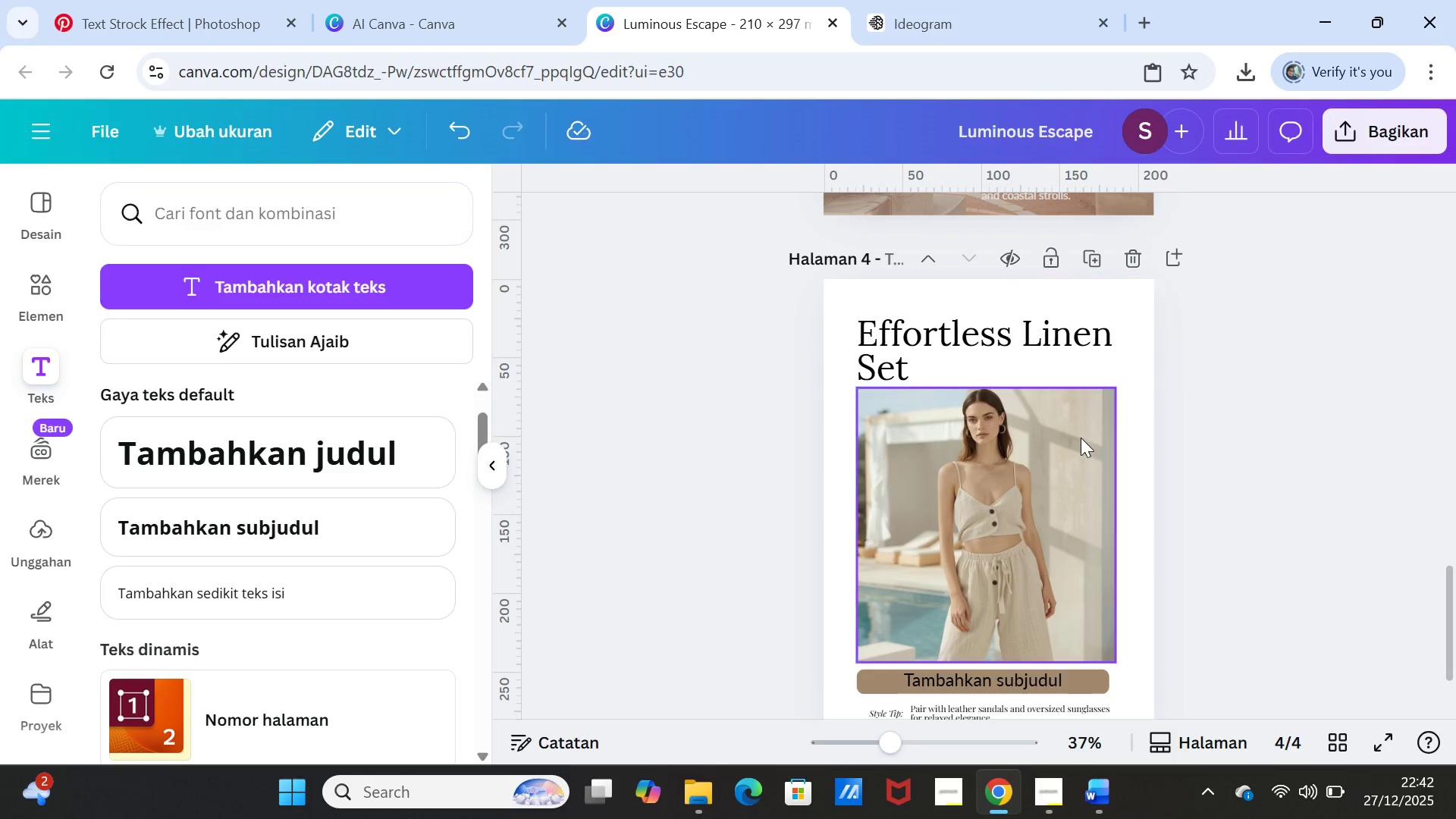 
left_click([1077, 438])
 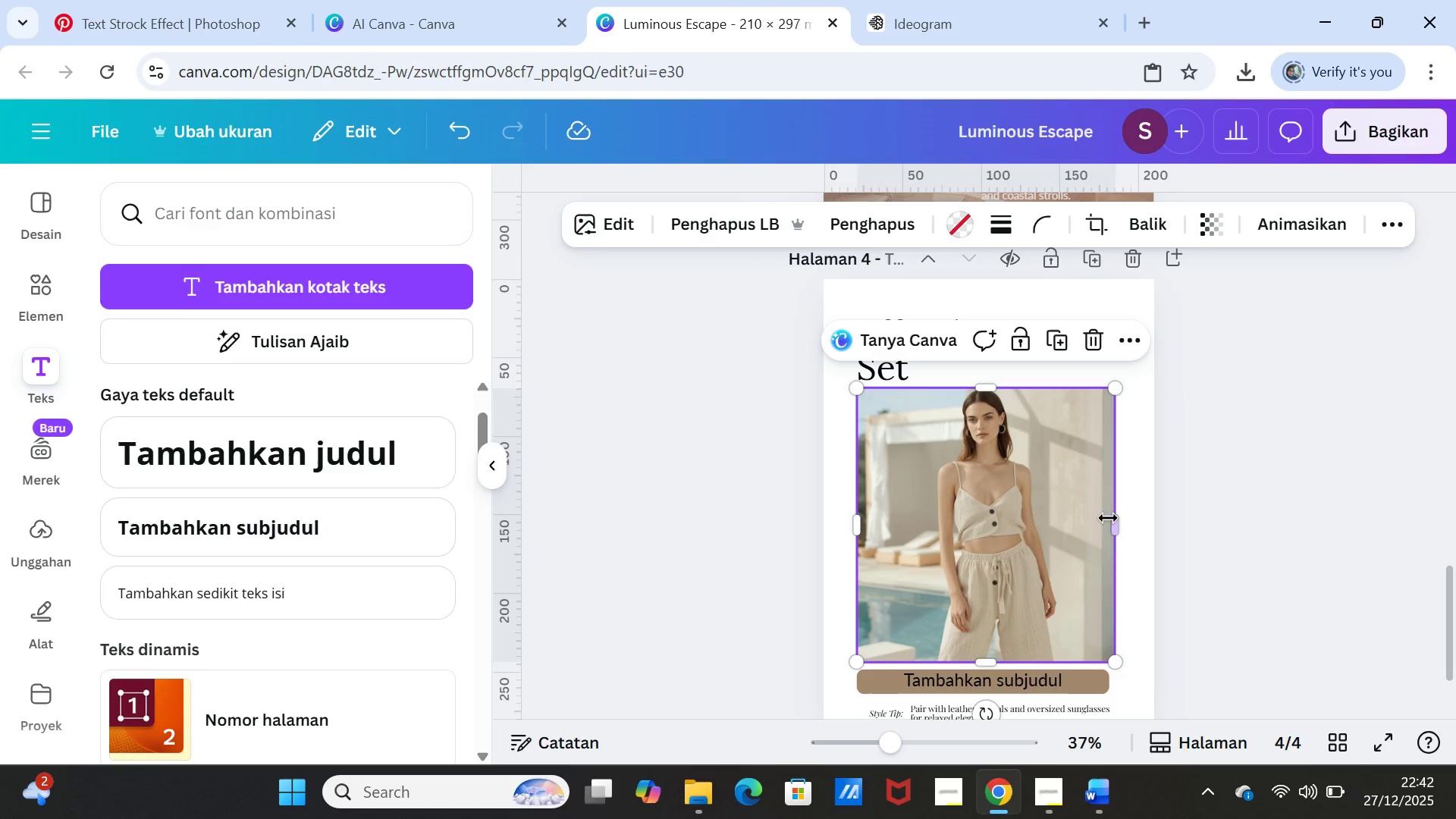 
left_click_drag(start_coordinate=[1114, 520], to_coordinate=[1125, 524])
 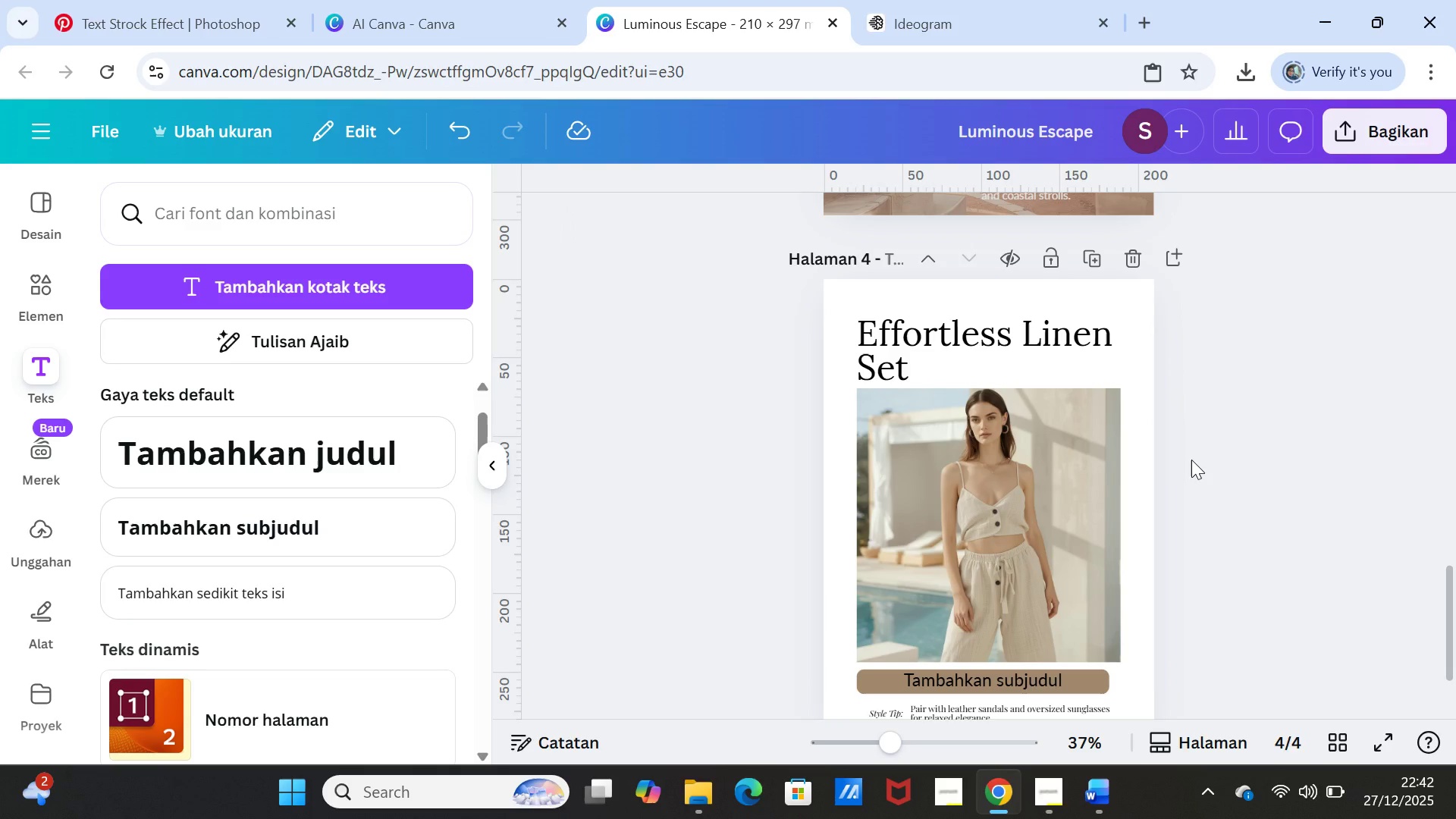 
scroll: coordinate [1191, 460], scroll_direction: down, amount: 1.0
 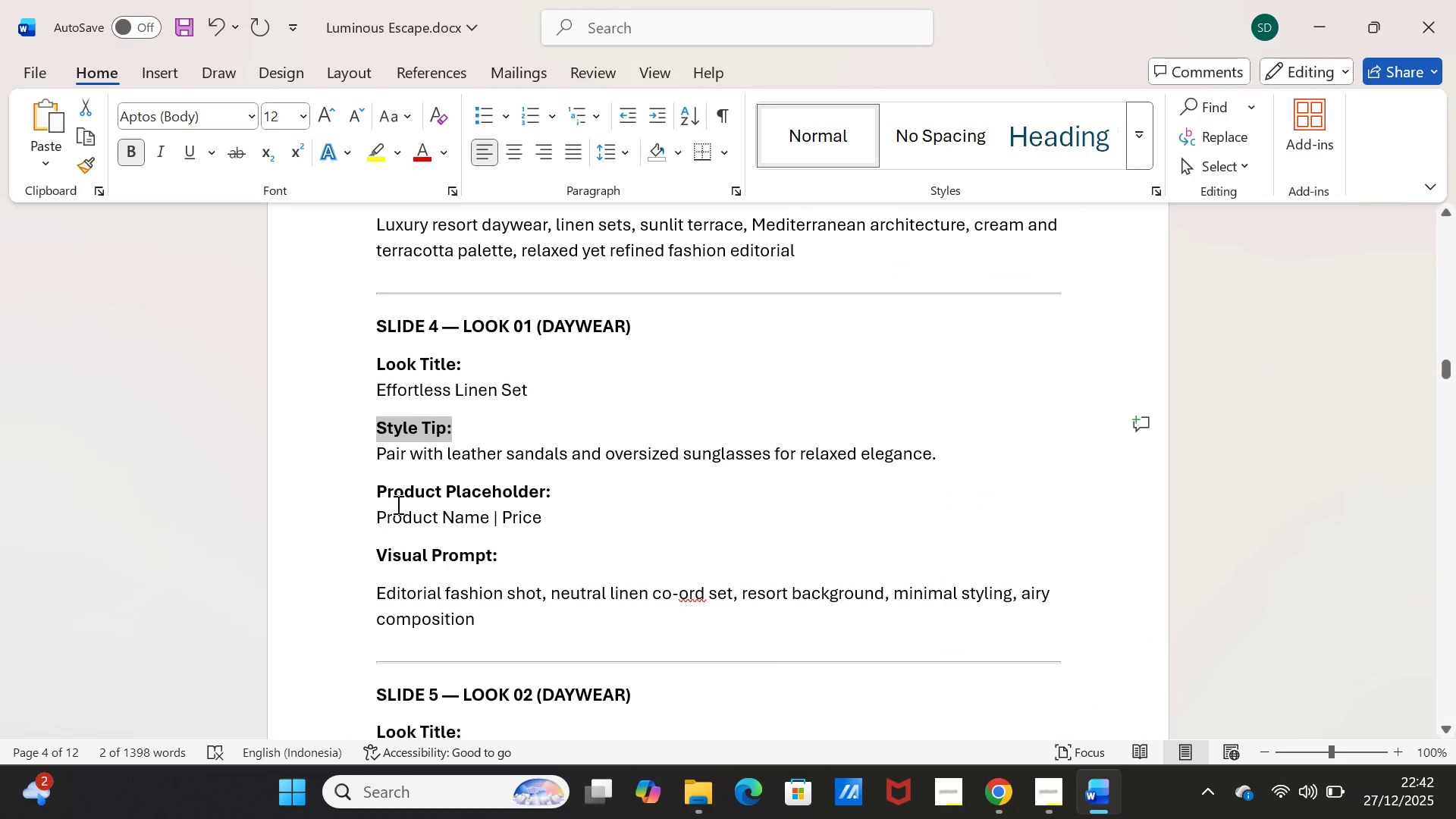 
left_click_drag(start_coordinate=[370, 518], to_coordinate=[547, 516])
 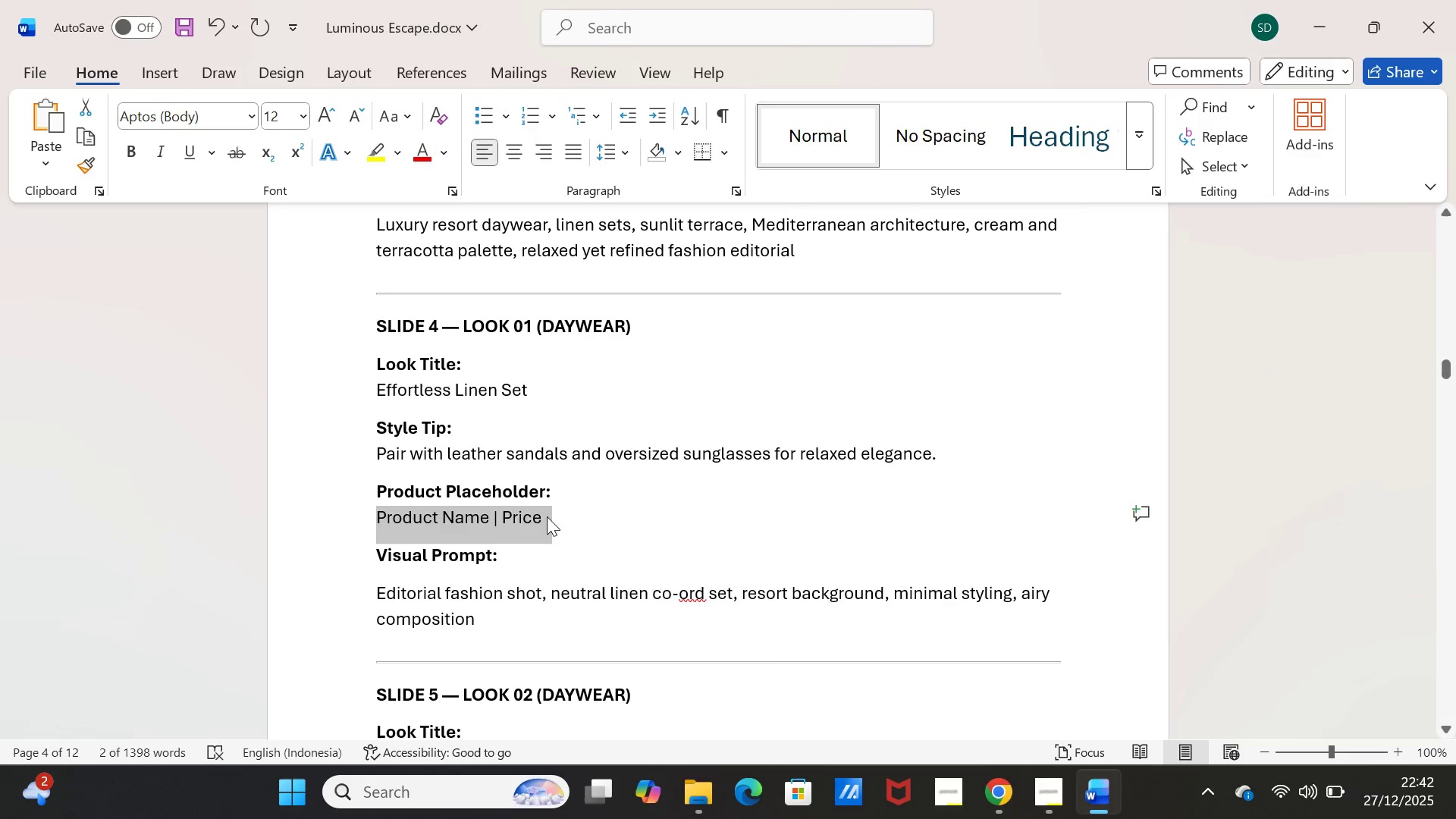 
key(Control+C)
 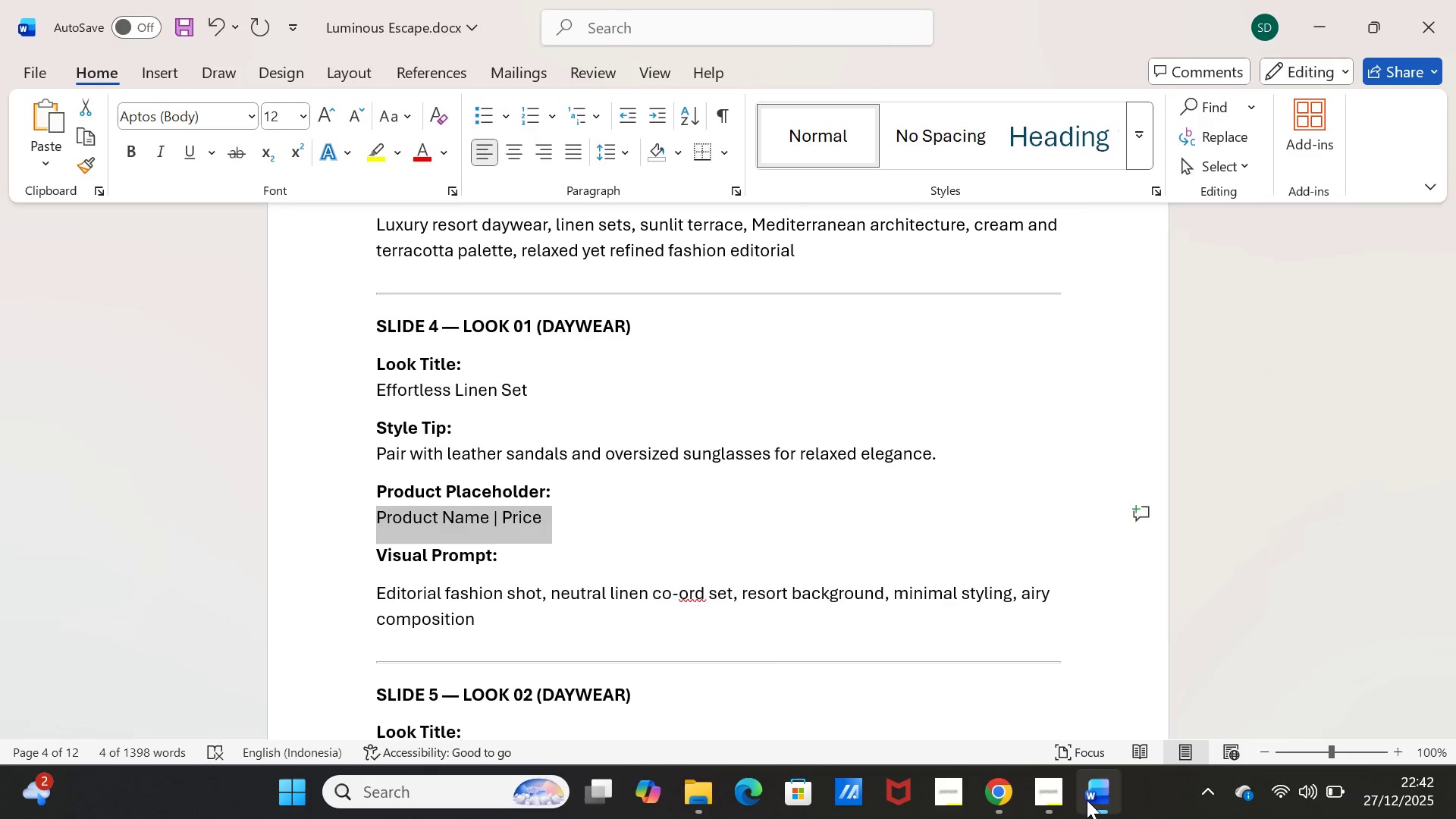 
left_click([1087, 800])
 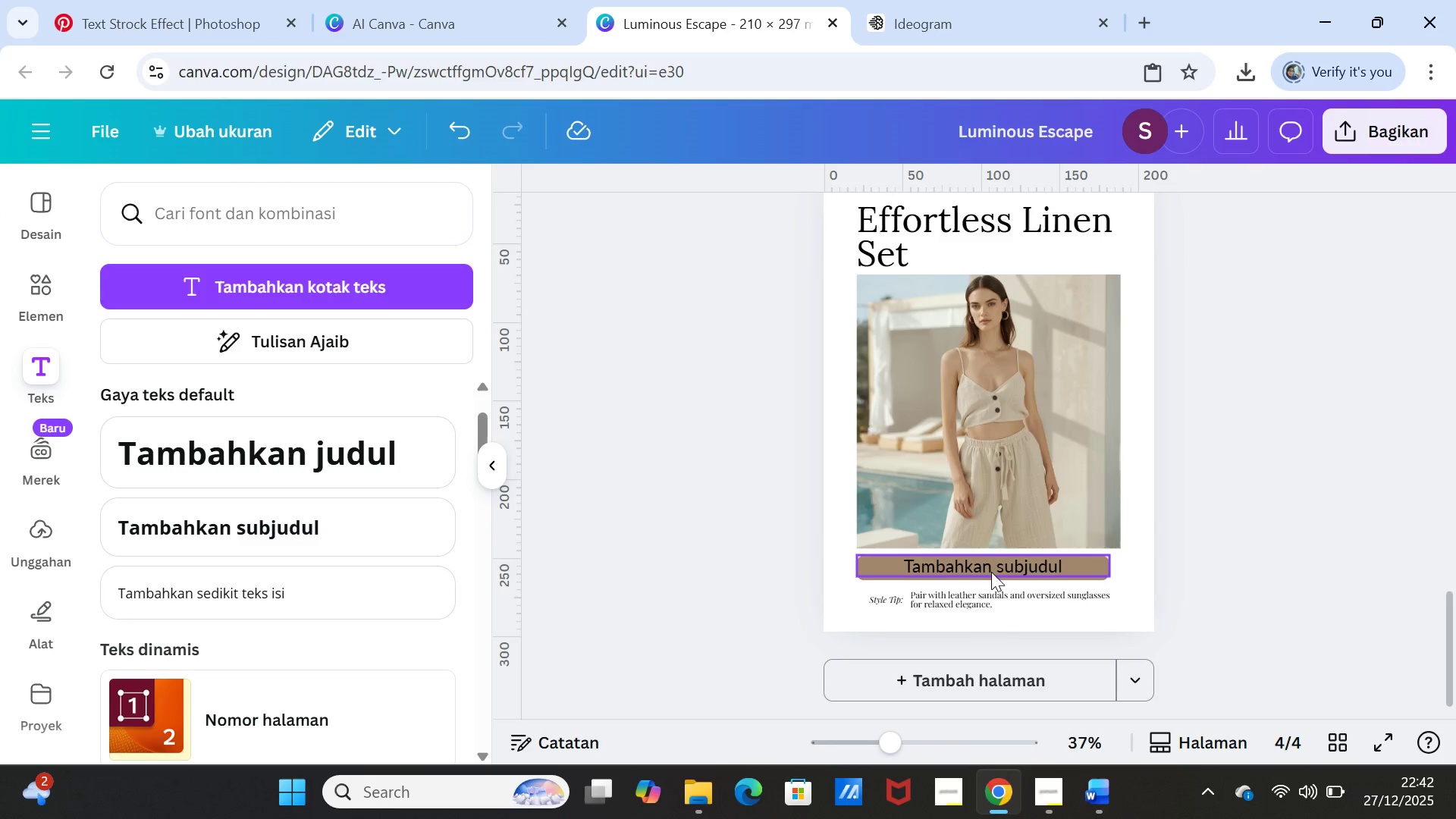 
double_click([991, 572])
 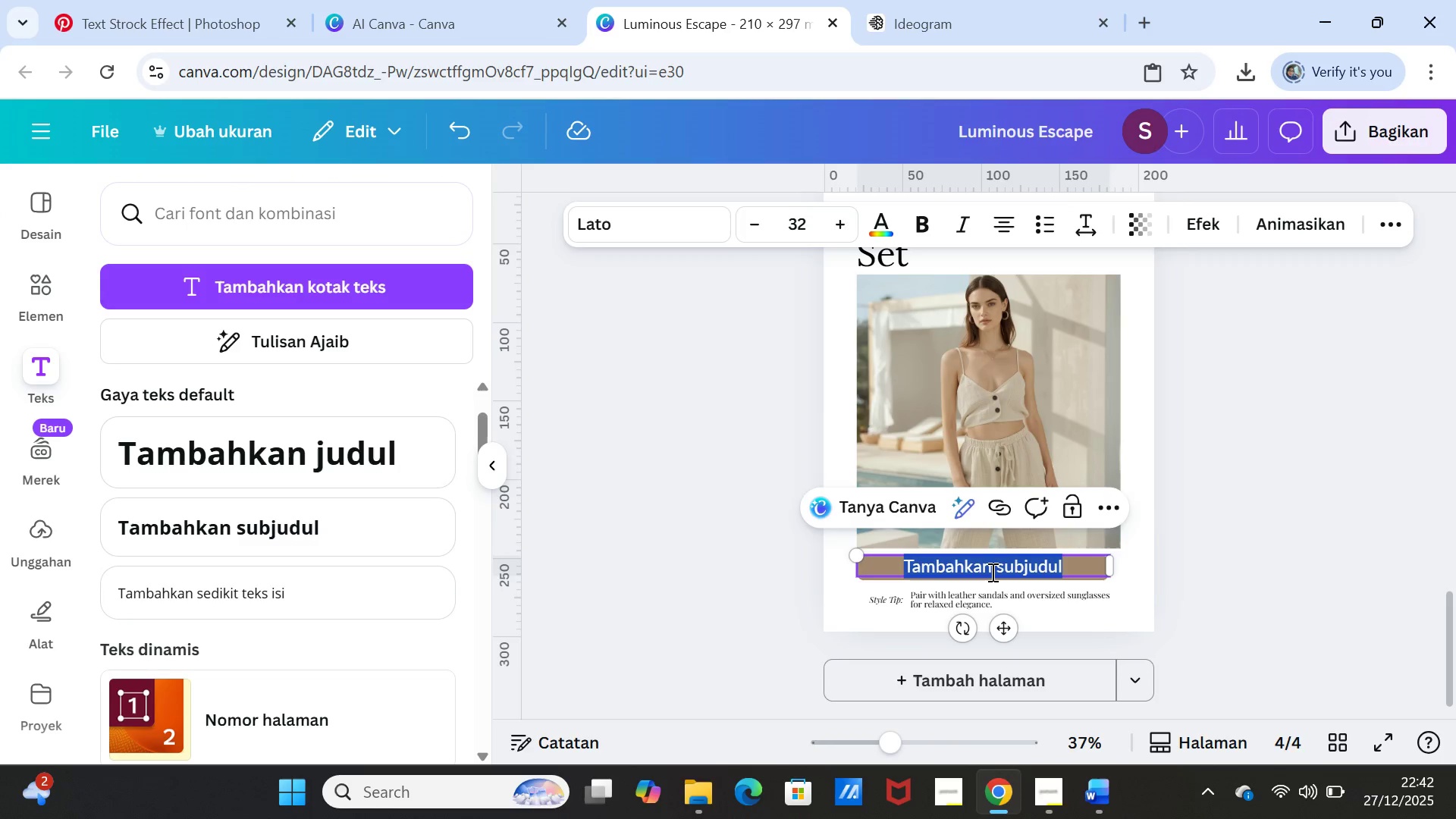 
triple_click([991, 572])
 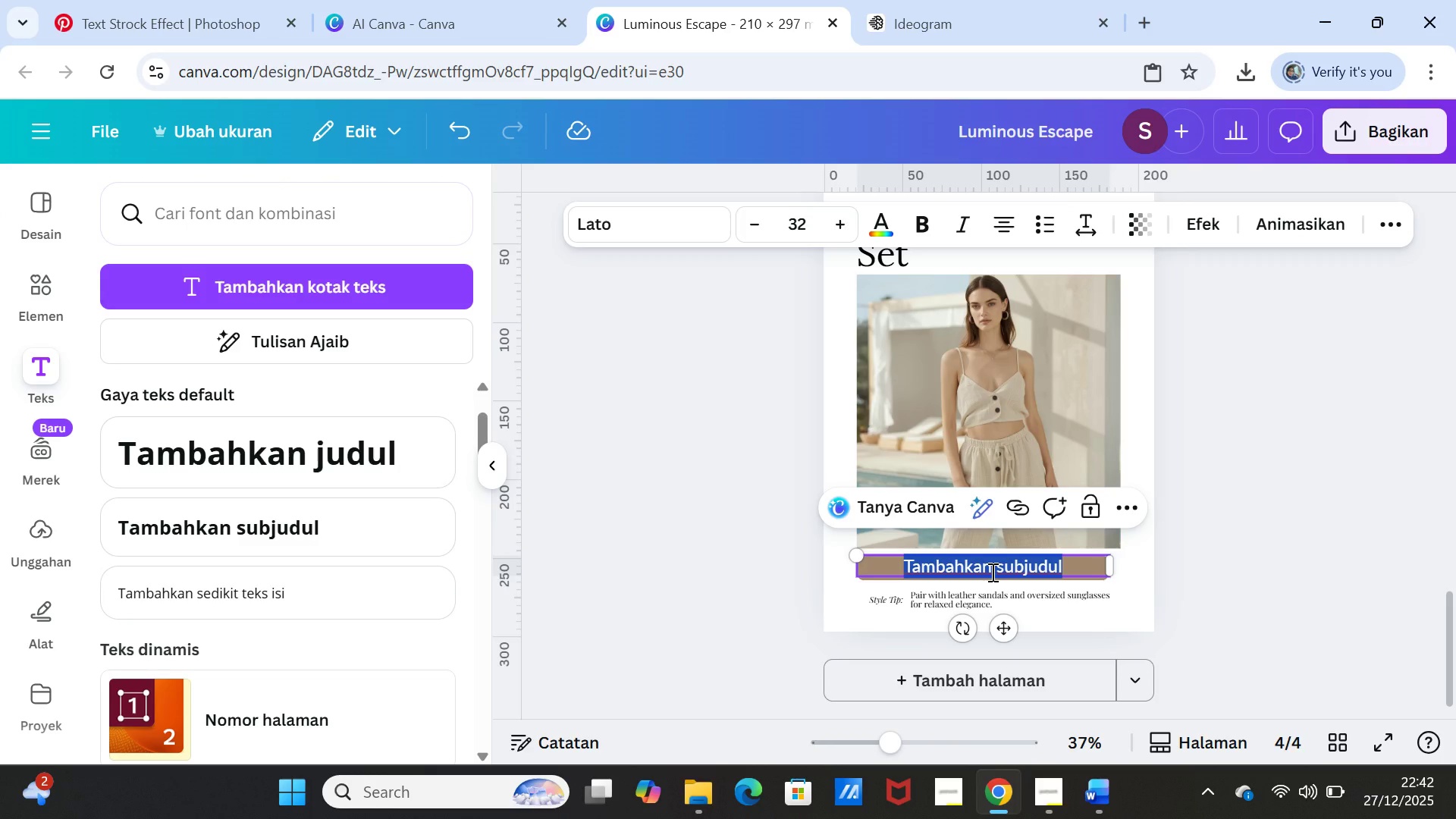 
key(Control+V)
 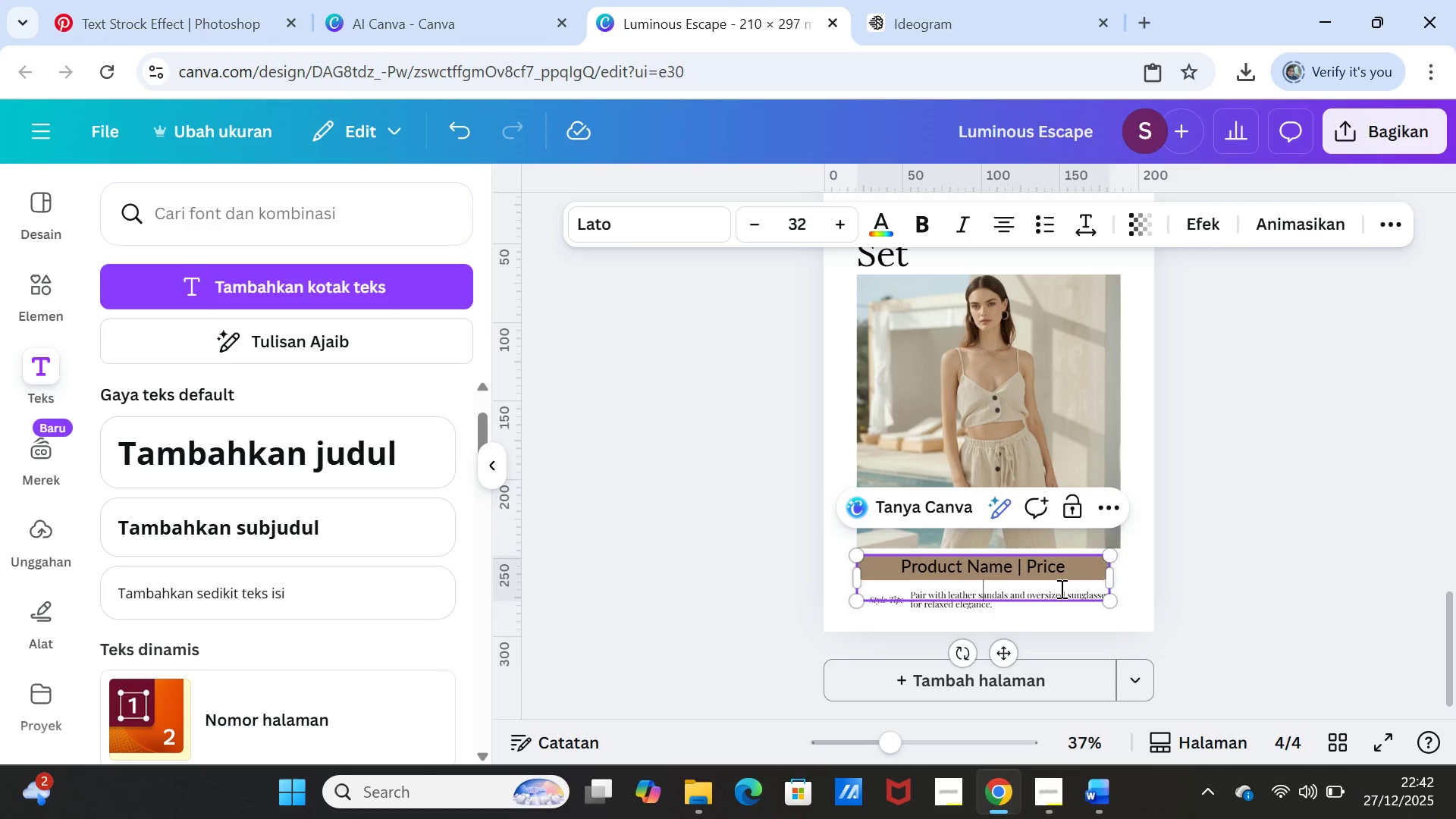 
key(Backspace)
 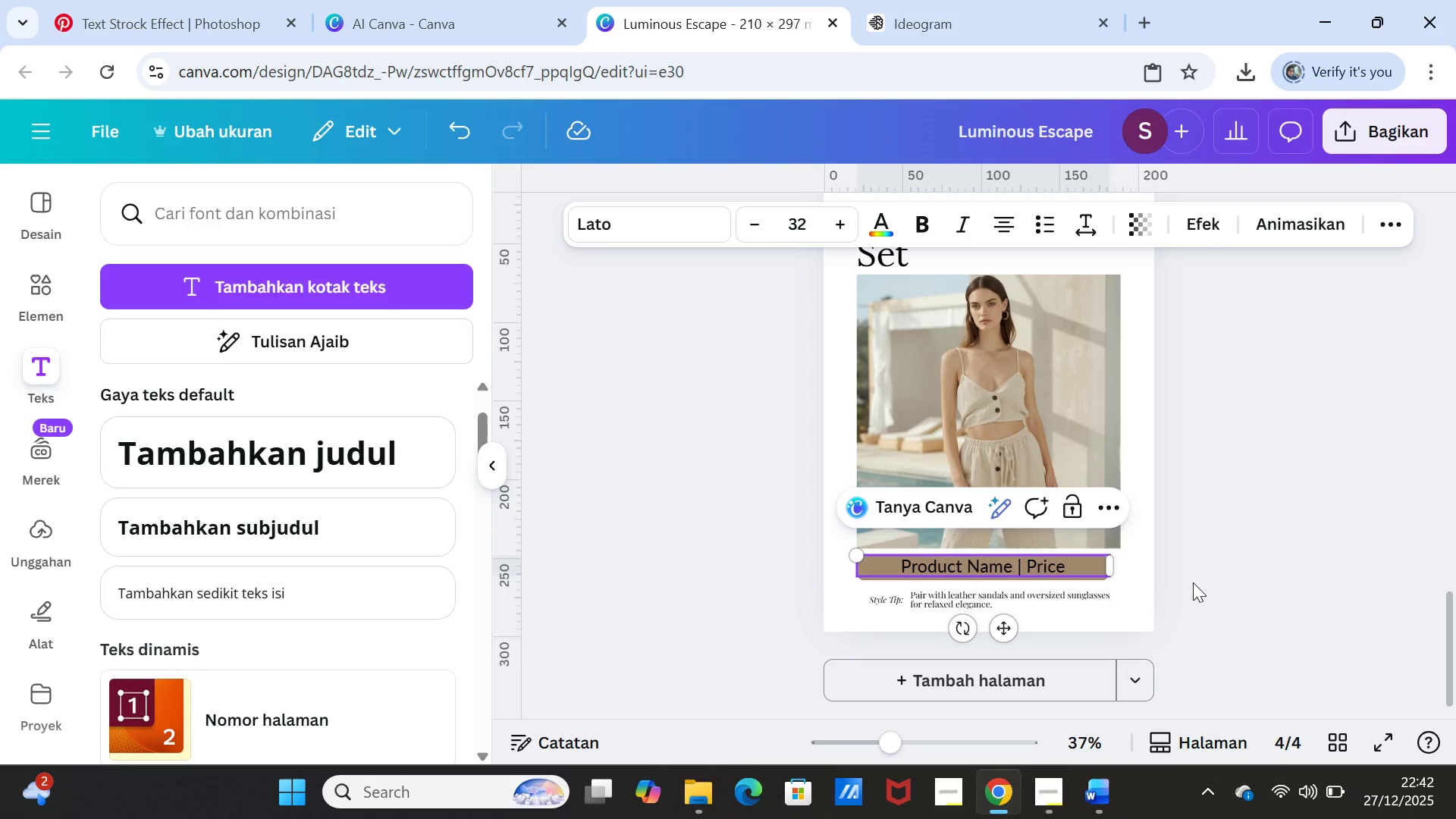 
left_click([1242, 562])
 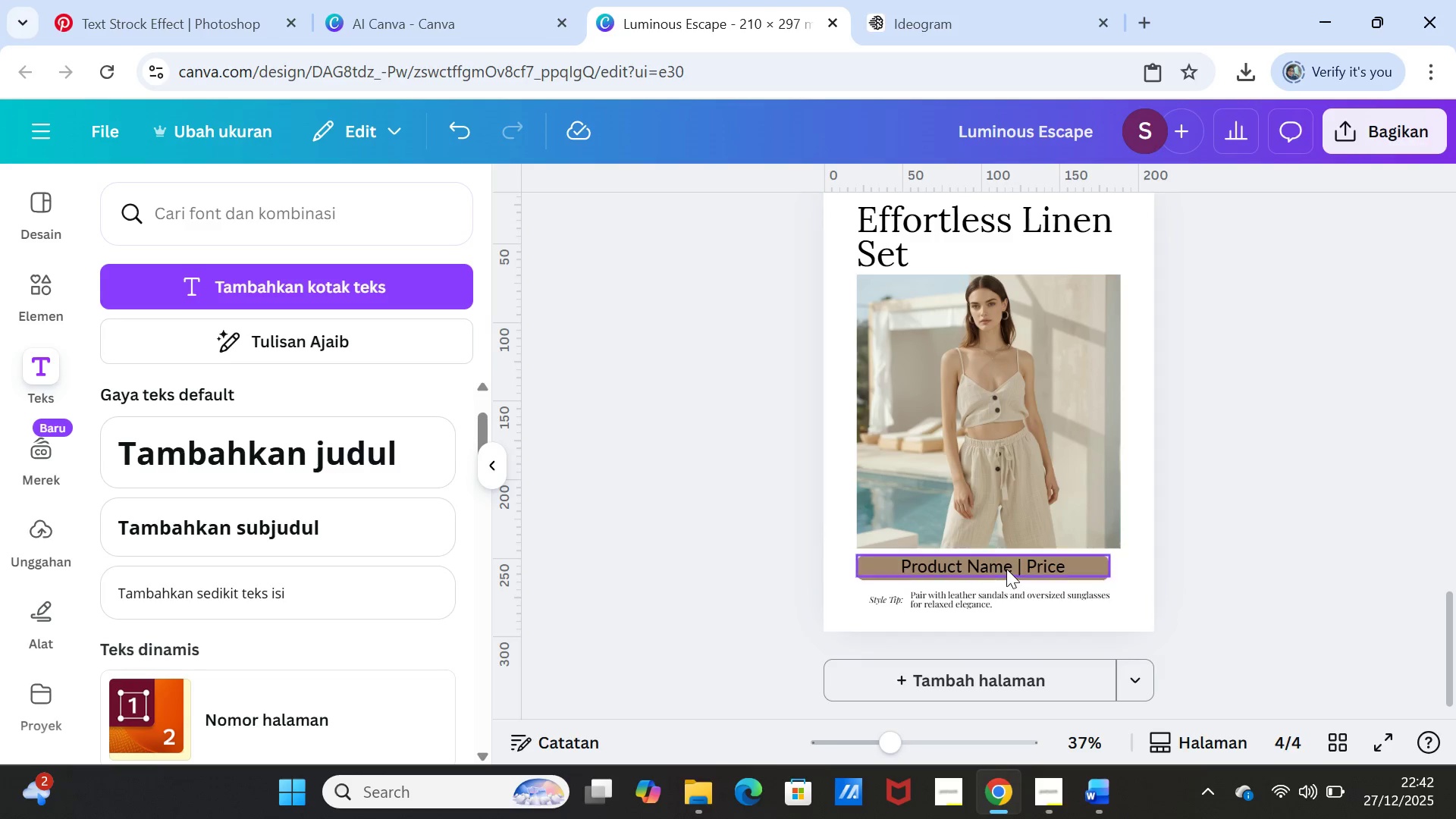 
double_click([1006, 568])
 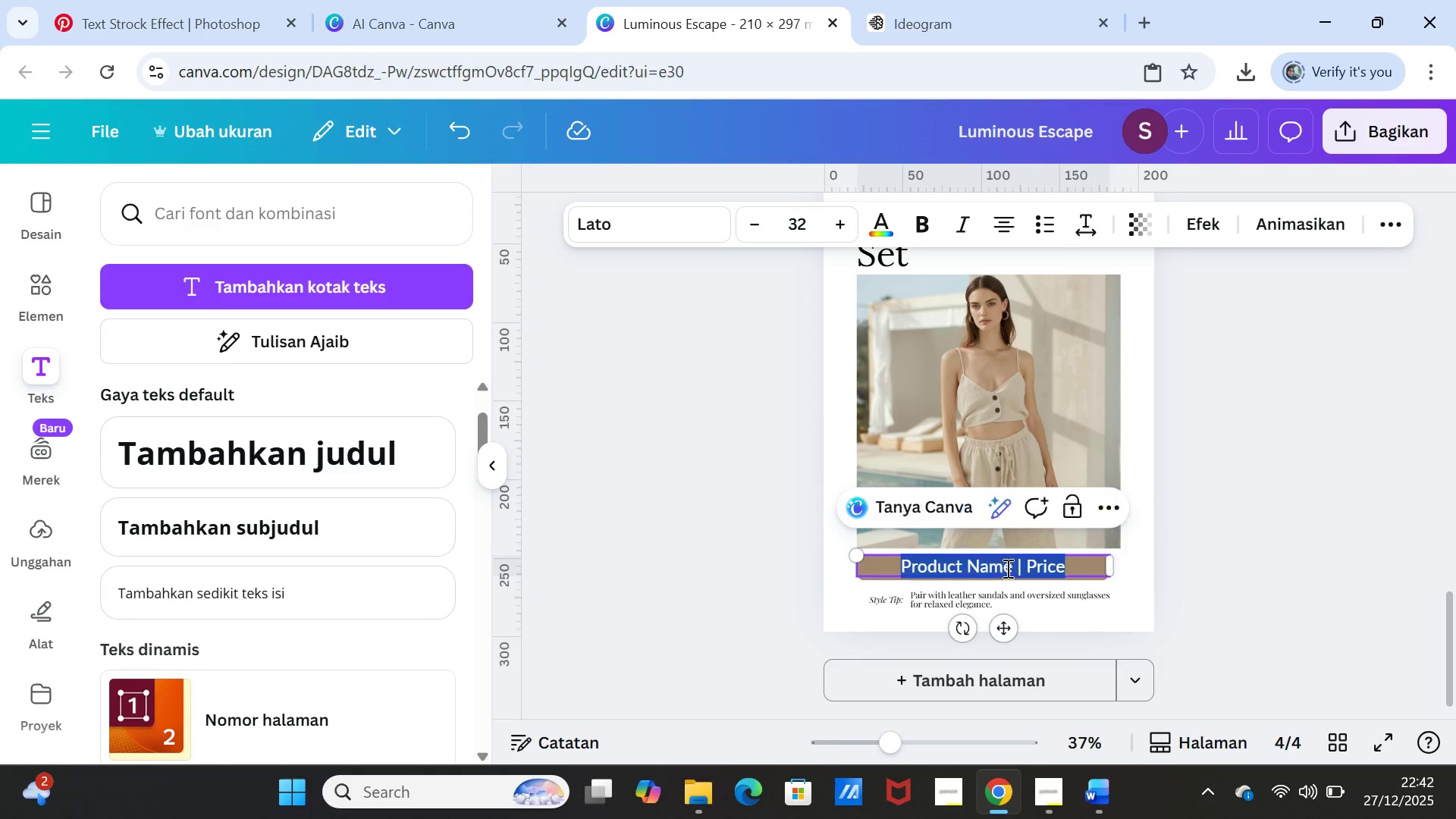 
triple_click([1006, 568])
 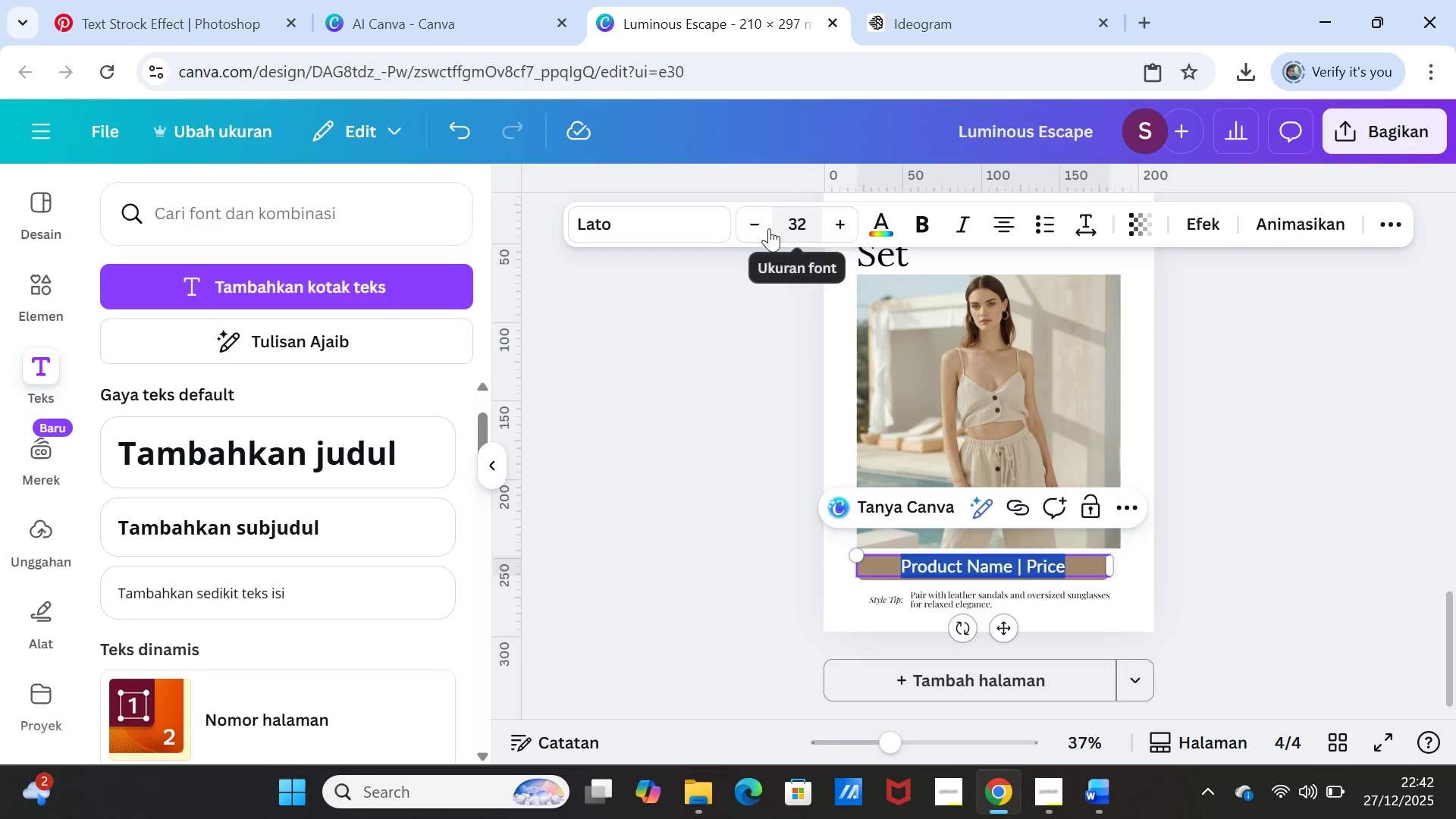 
left_click([765, 225])
 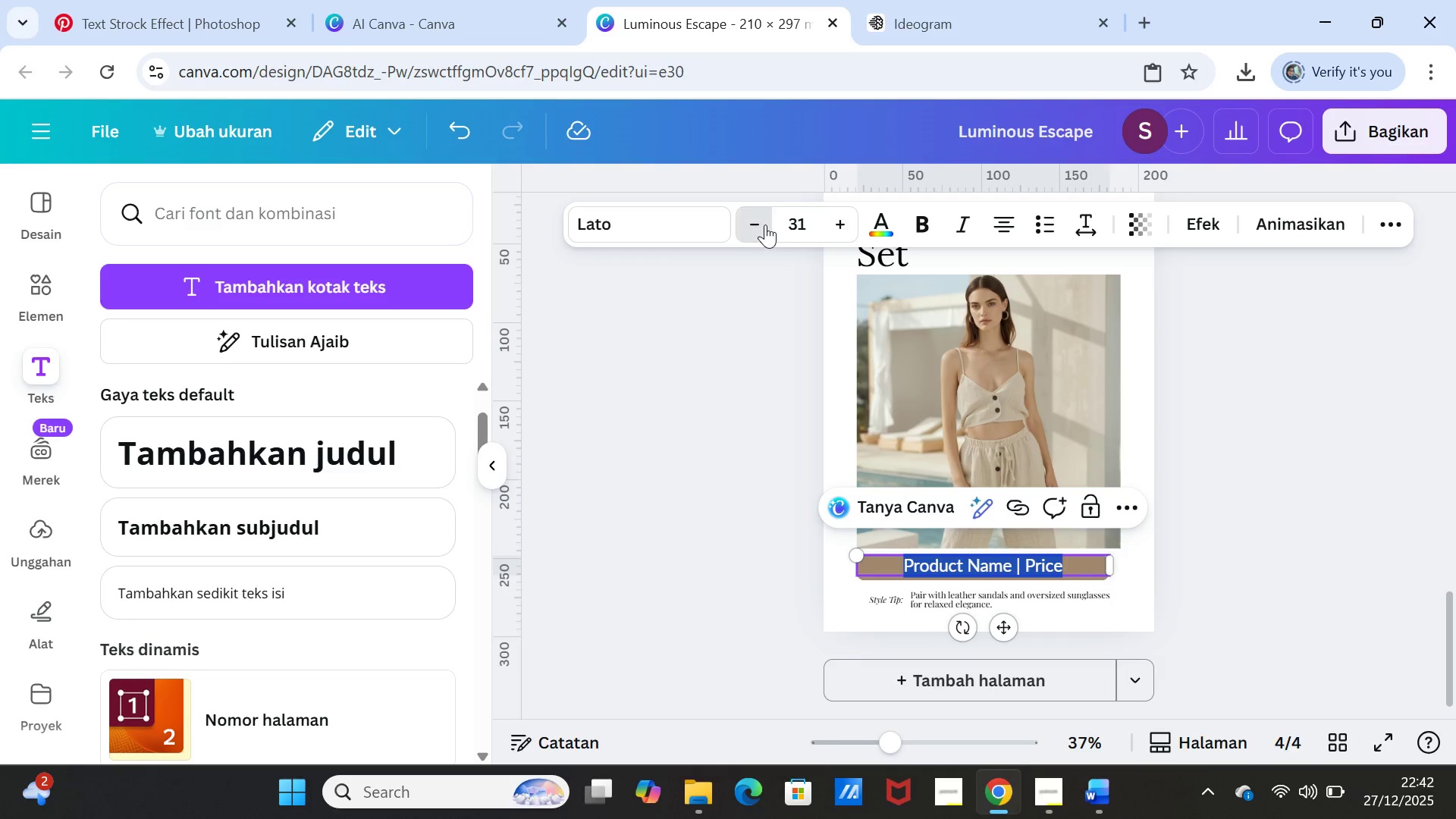 
triple_click([765, 224])
 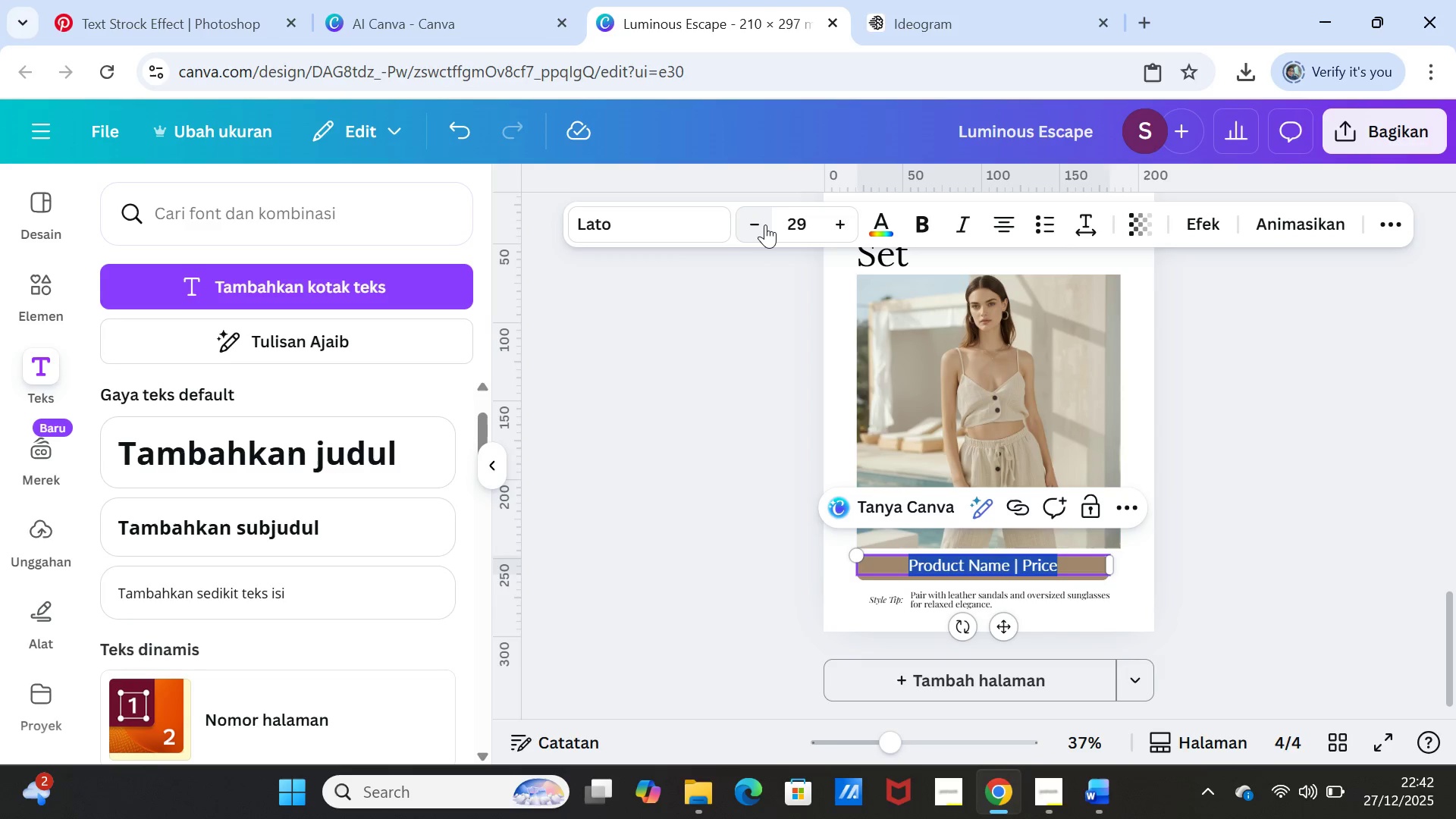 
triple_click([765, 224])
 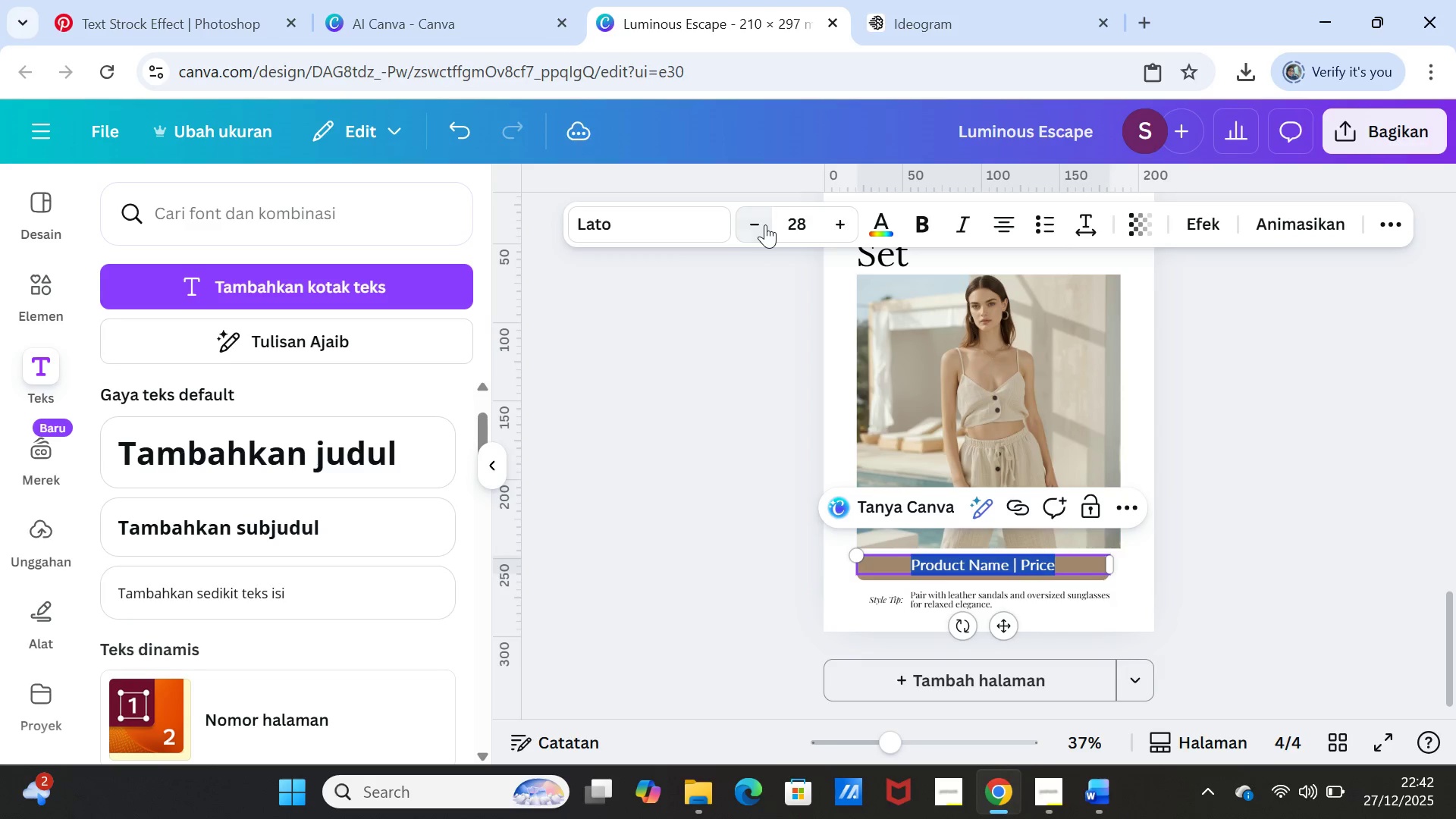 
triple_click([765, 224])
 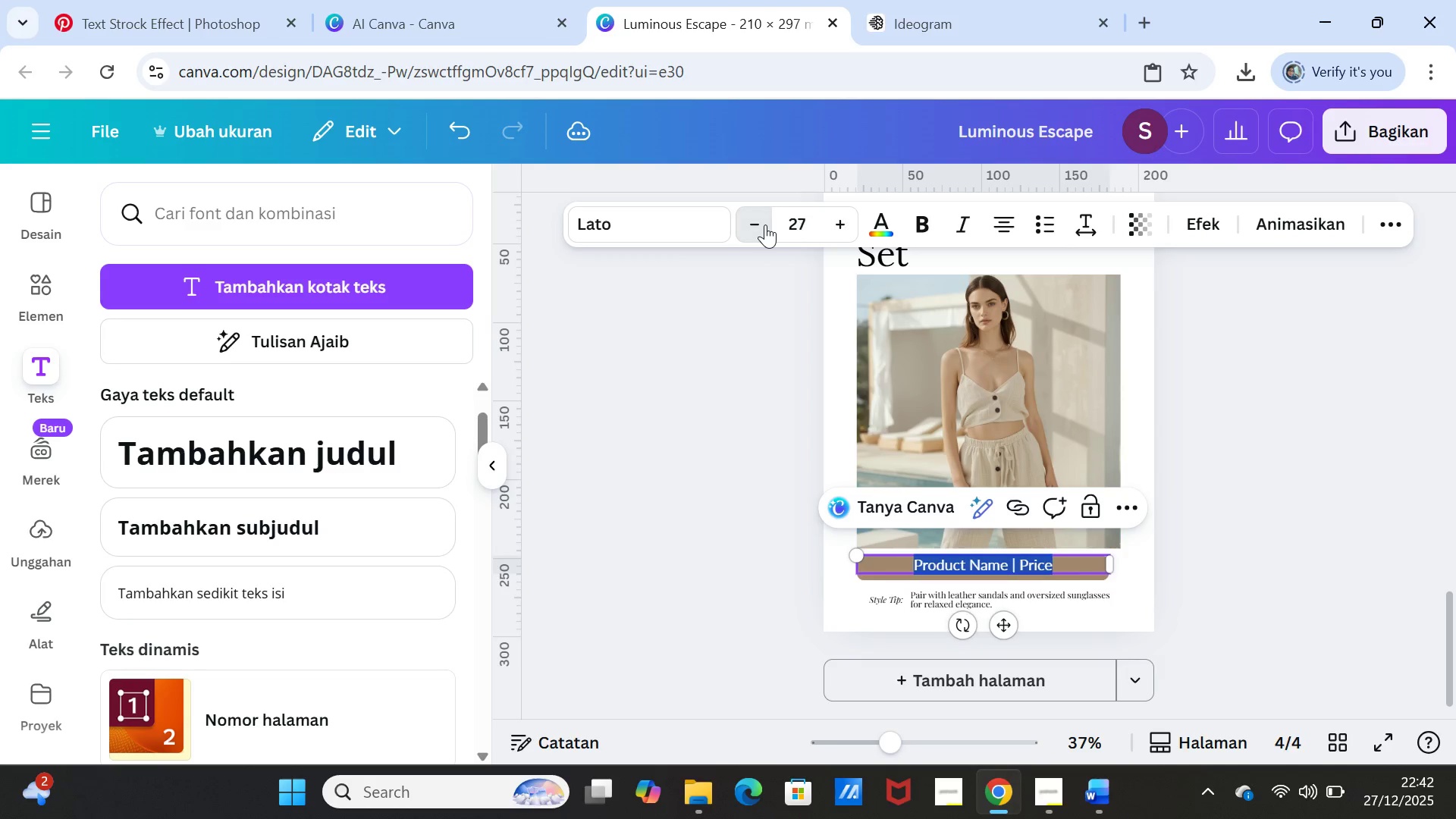 
triple_click([765, 224])
 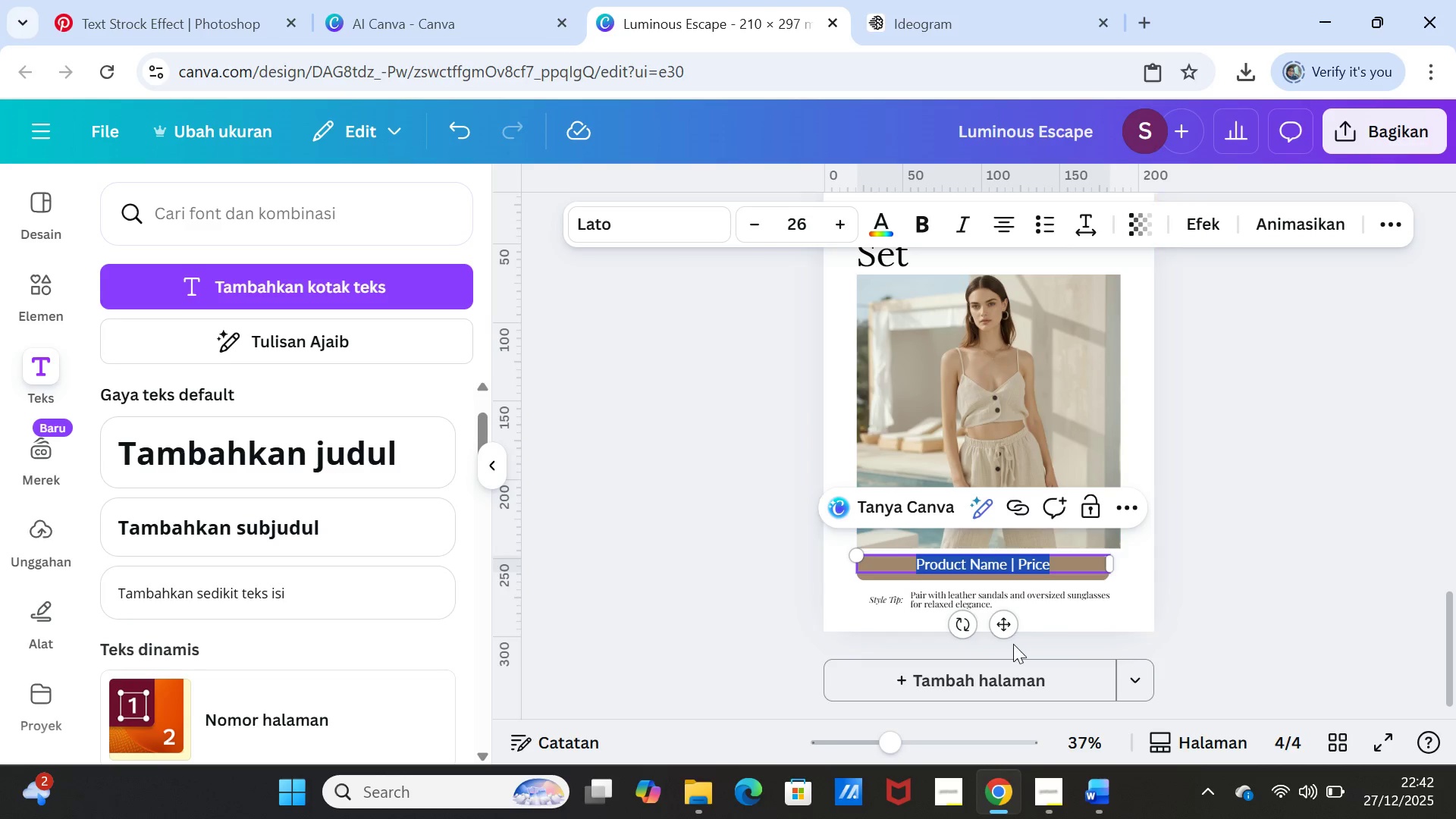 
left_click_drag(start_coordinate=[1006, 629], to_coordinate=[1006, 635])
 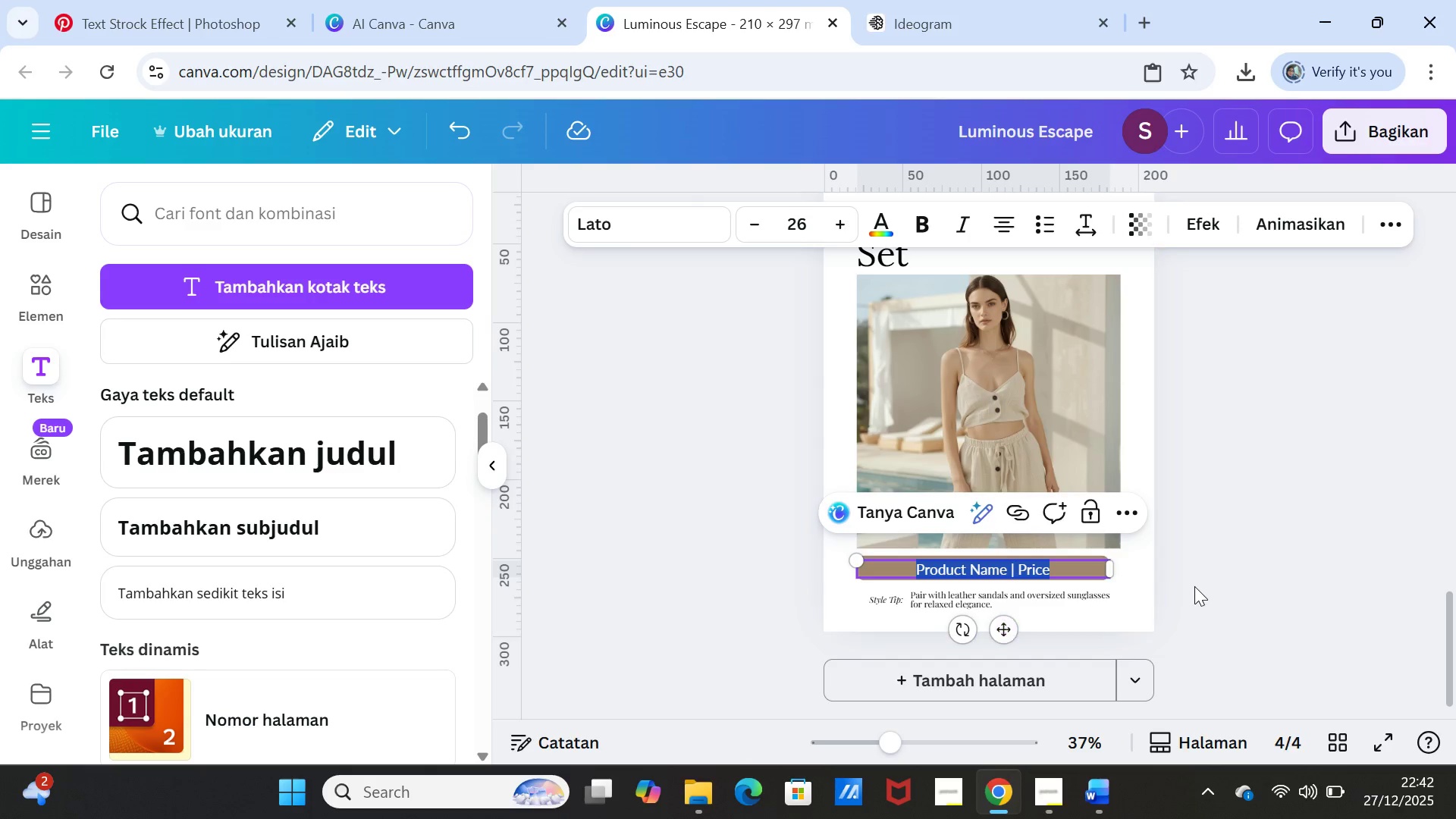 
left_click([1194, 586])
 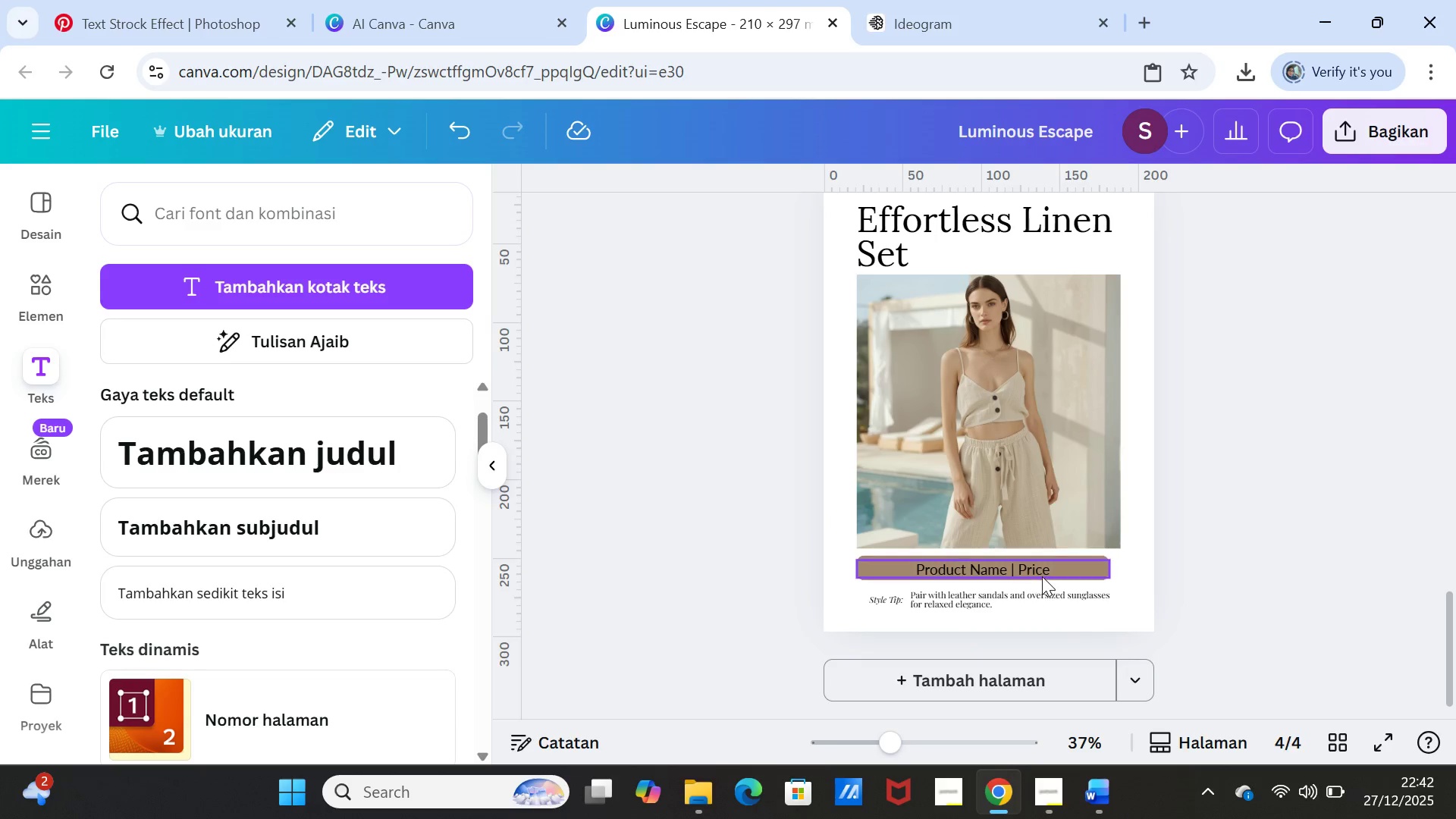 
left_click([1028, 571])
 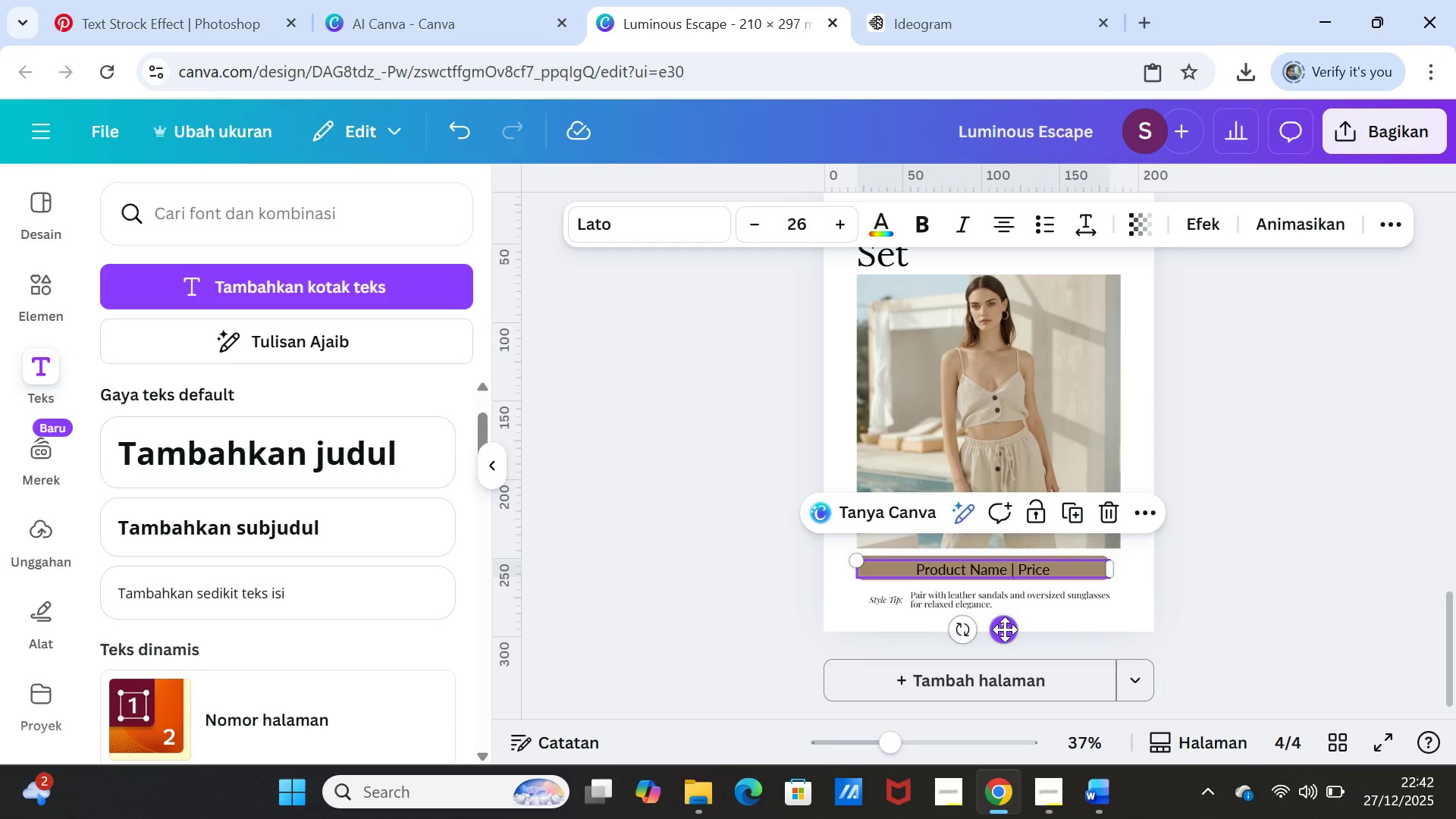 
left_click_drag(start_coordinate=[1005, 629], to_coordinate=[1002, 624])
 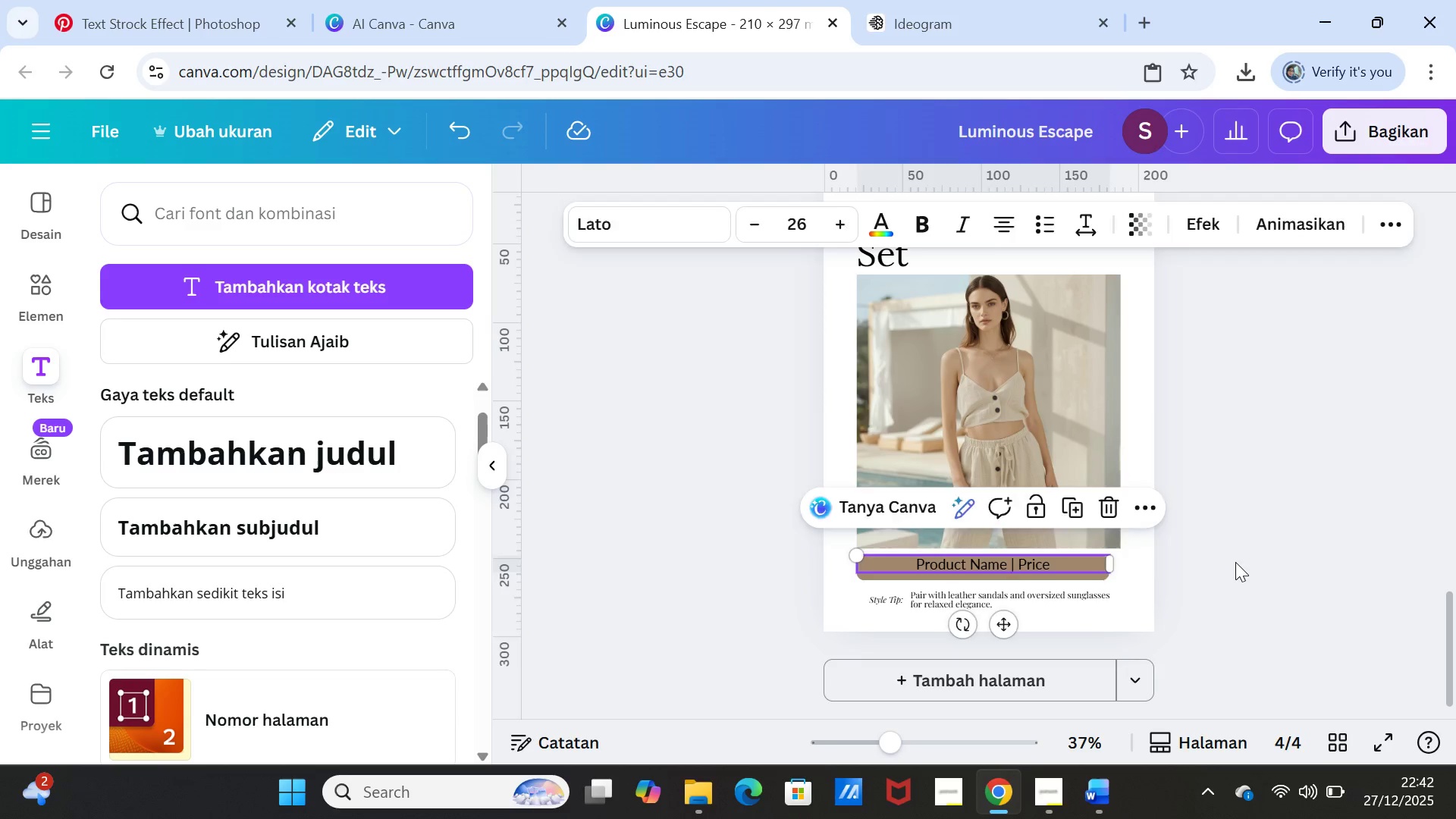 
left_click([1235, 562])
 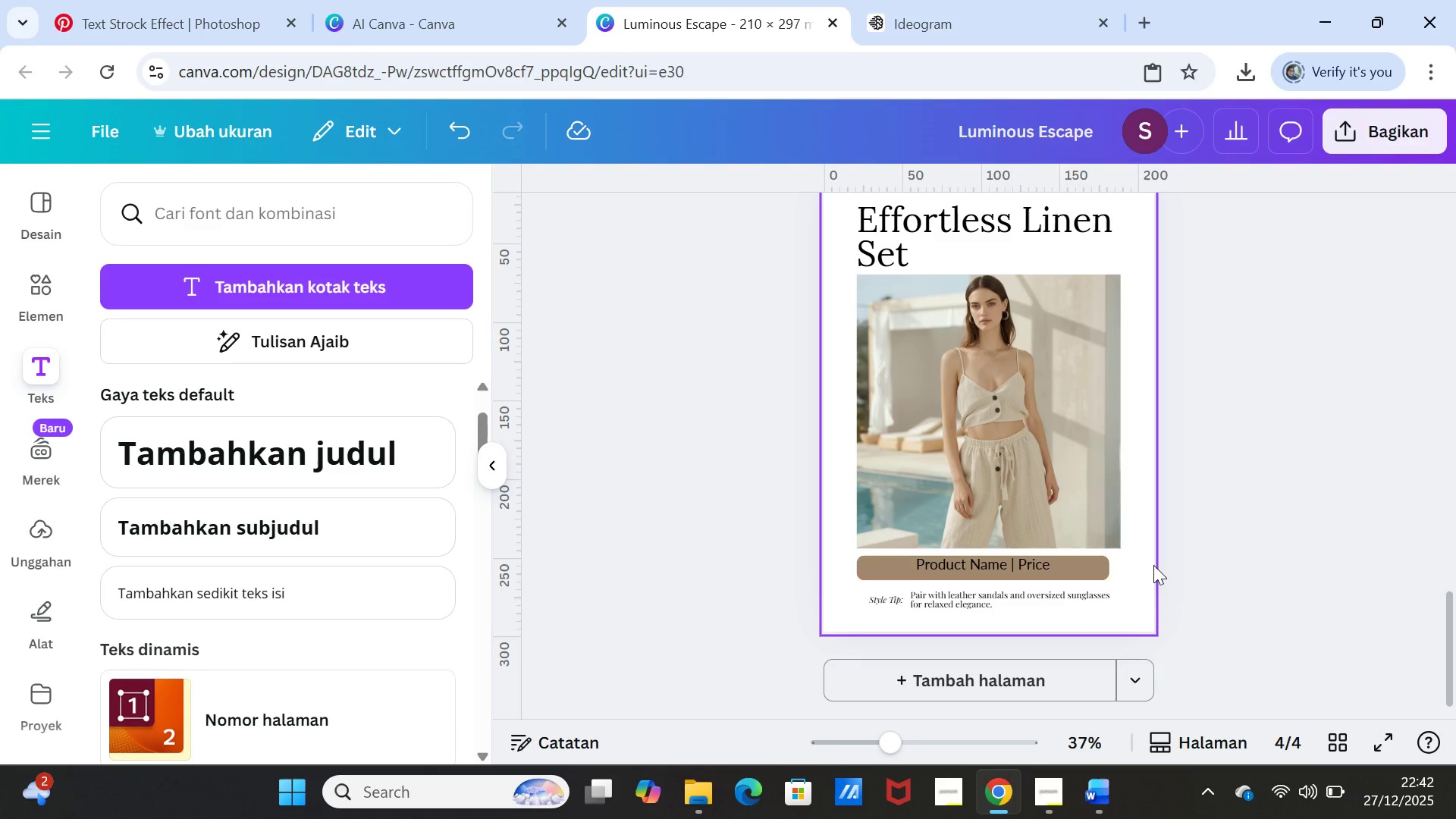 
left_click([1081, 577])
 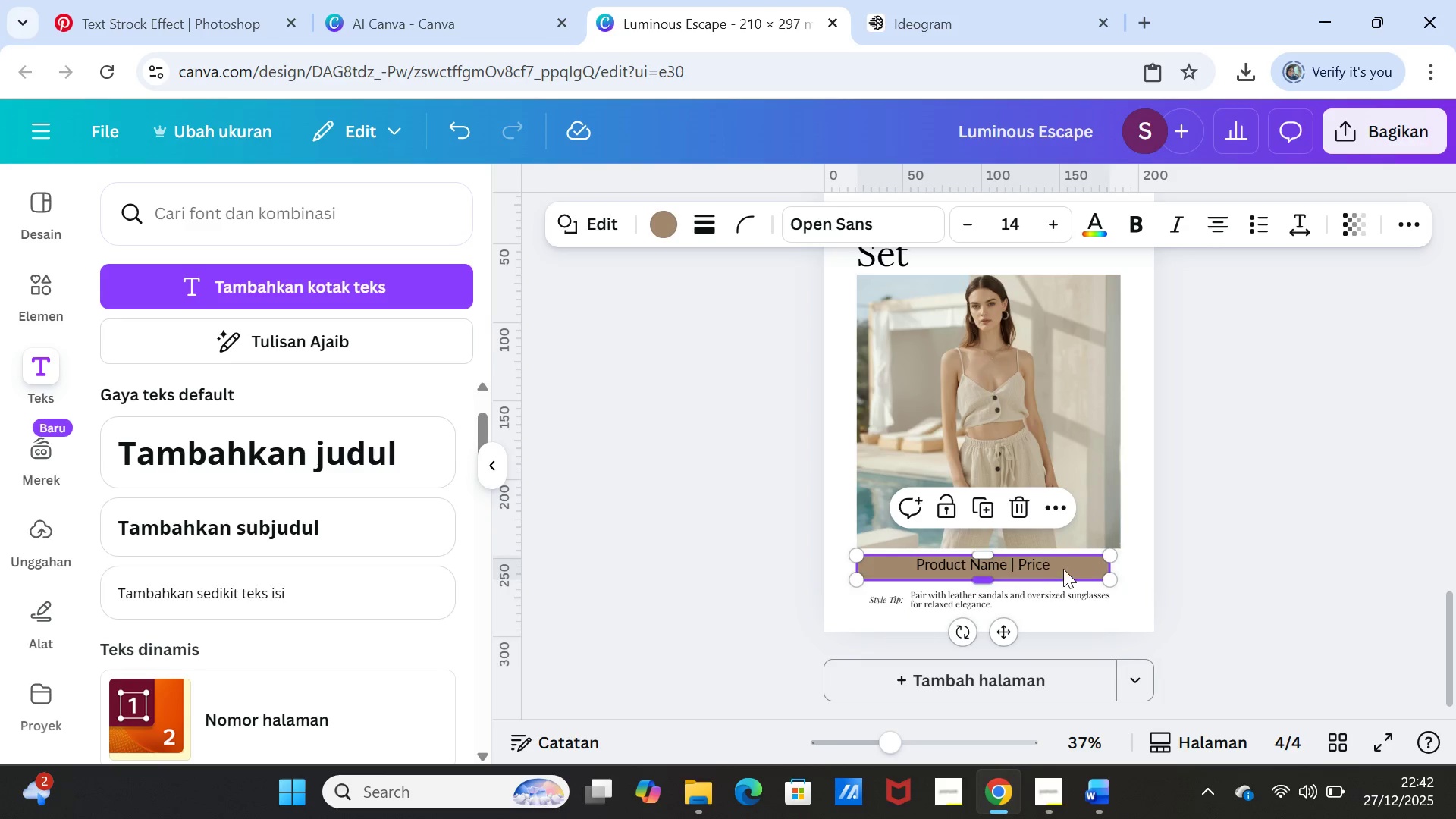 
wait(9.09)
 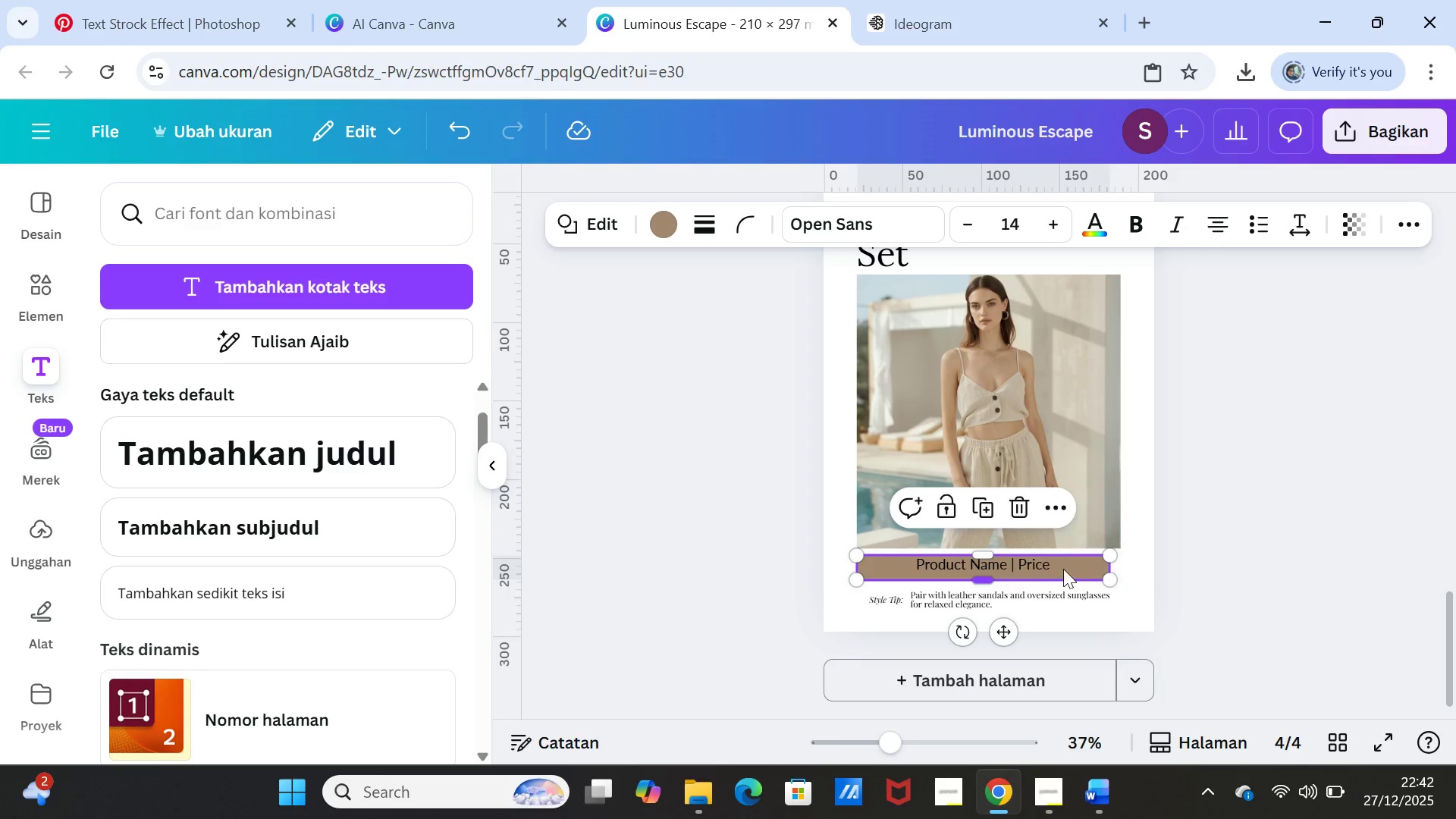 
left_click_drag(start_coordinate=[982, 554], to_coordinate=[984, 557])
 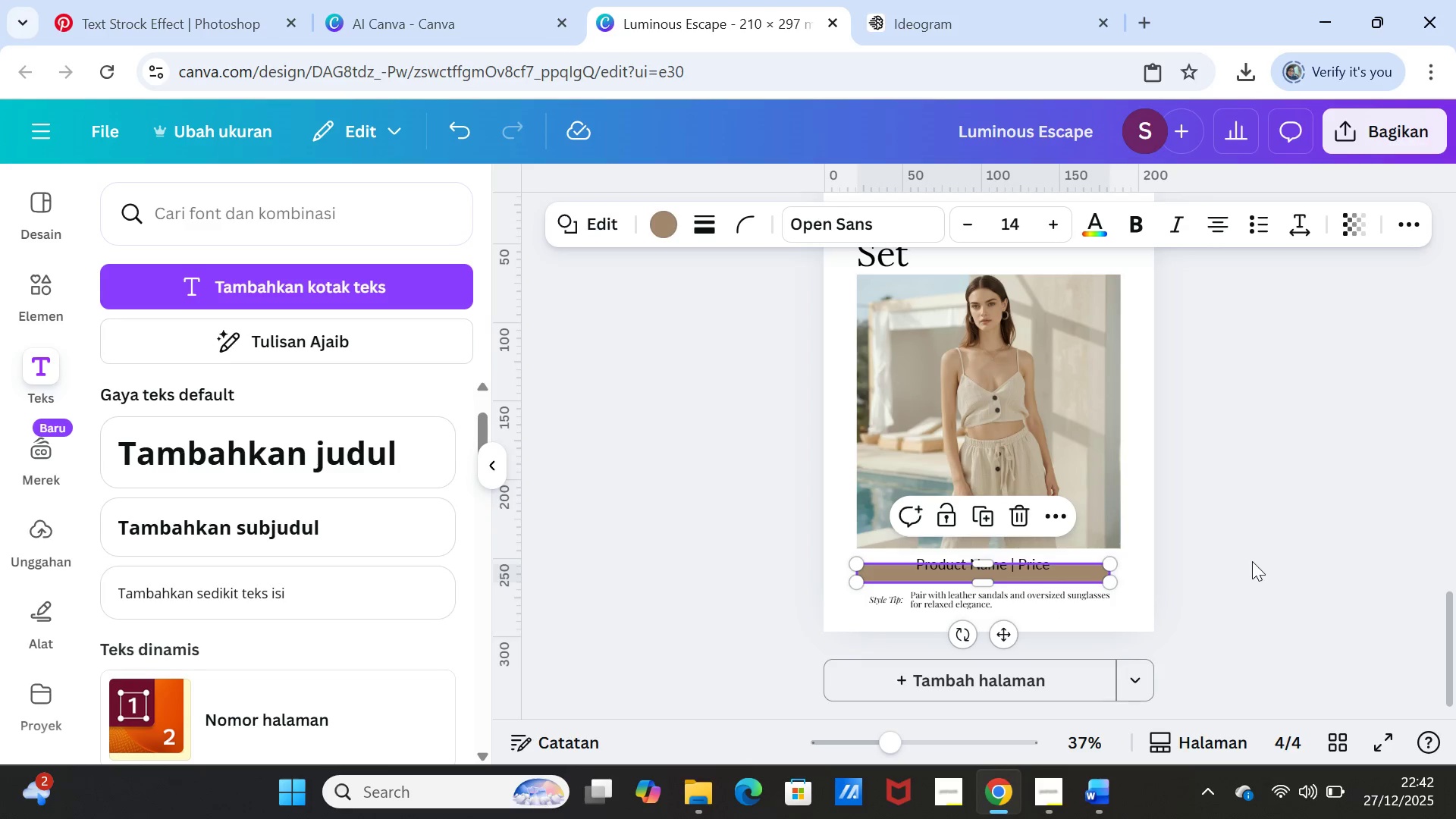 
left_click([1252, 561])
 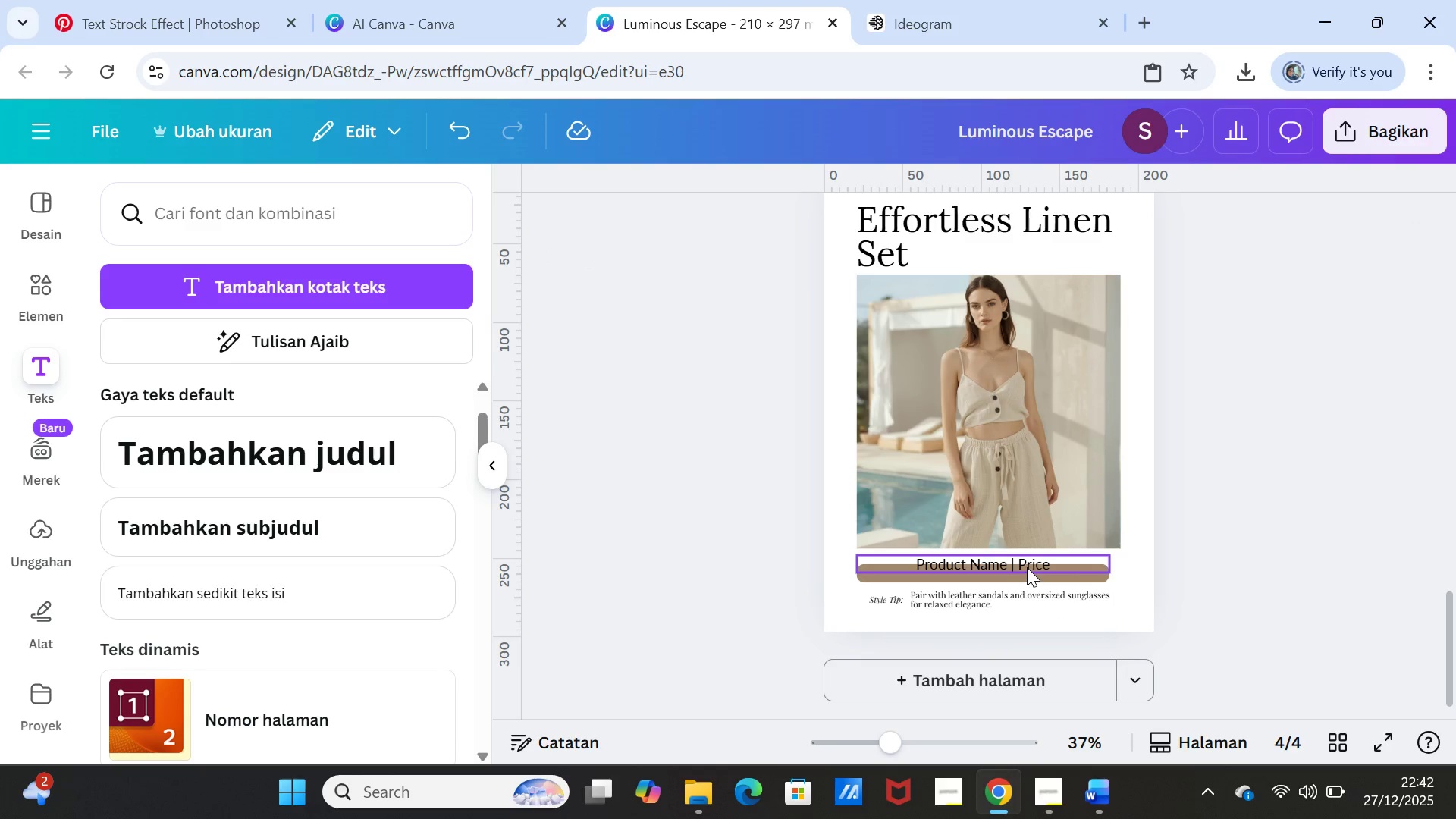 
left_click_drag(start_coordinate=[1027, 567], to_coordinate=[1027, 571])
 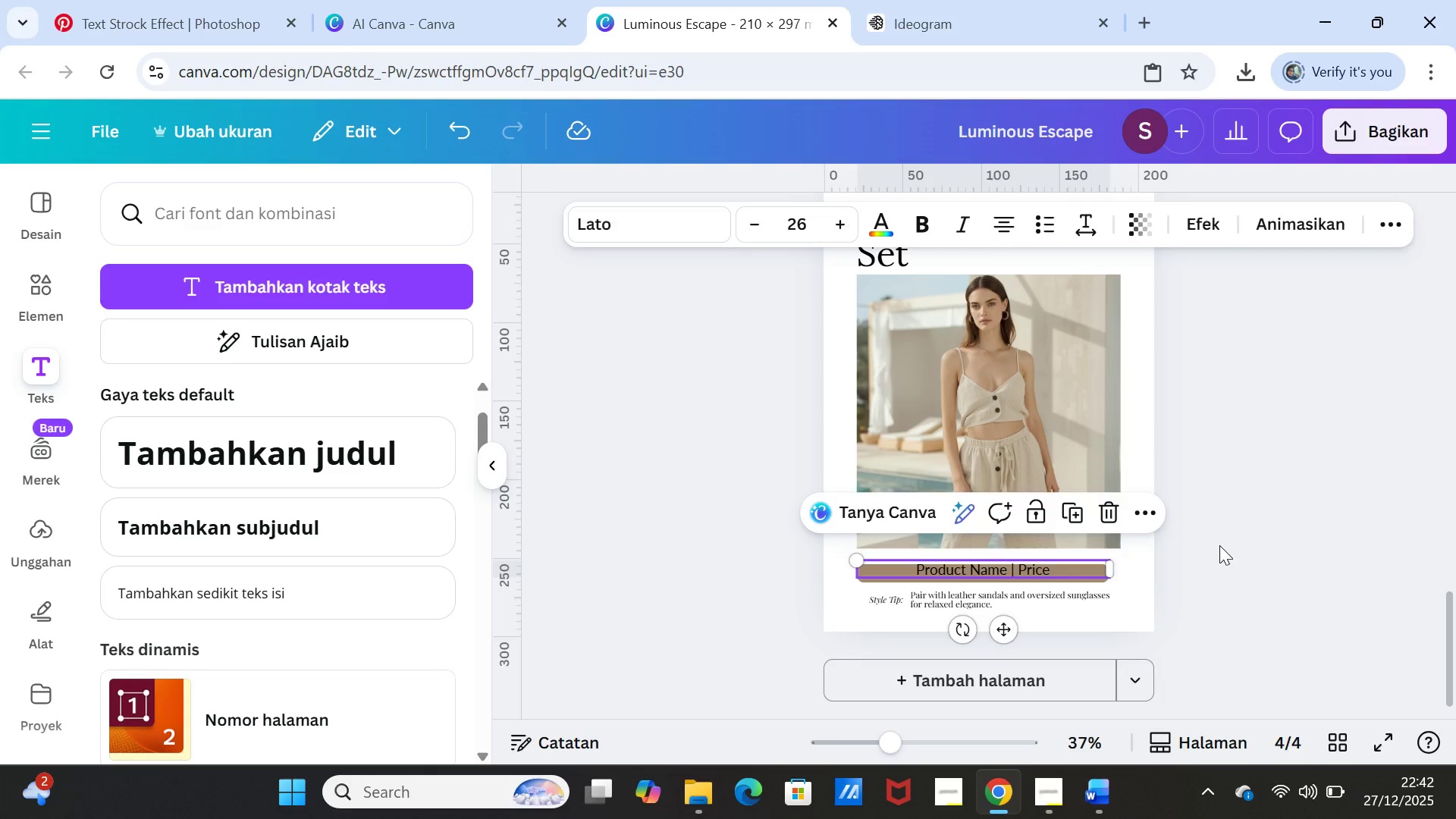 
left_click([1219, 545])
 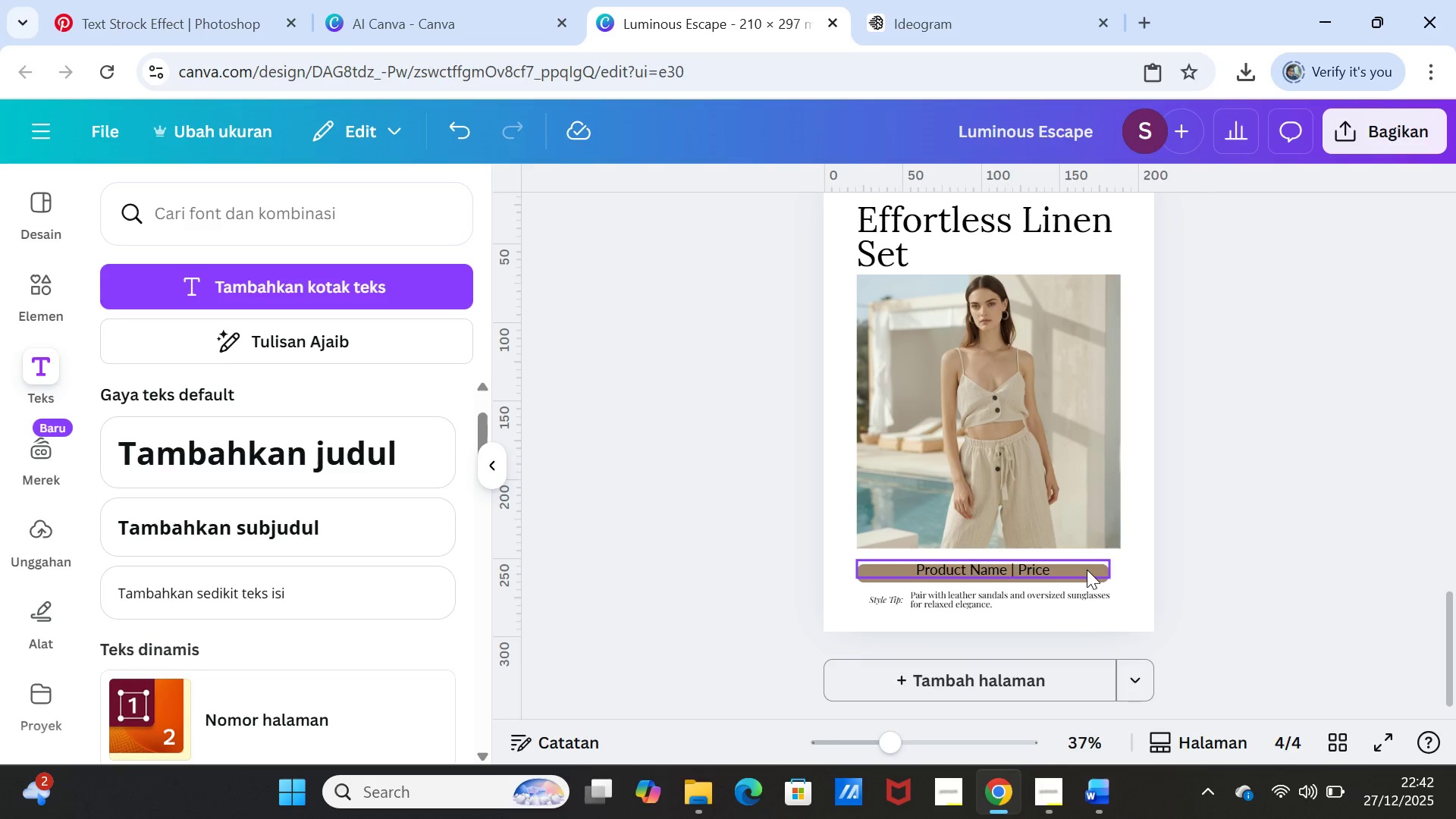 
left_click([1087, 570])
 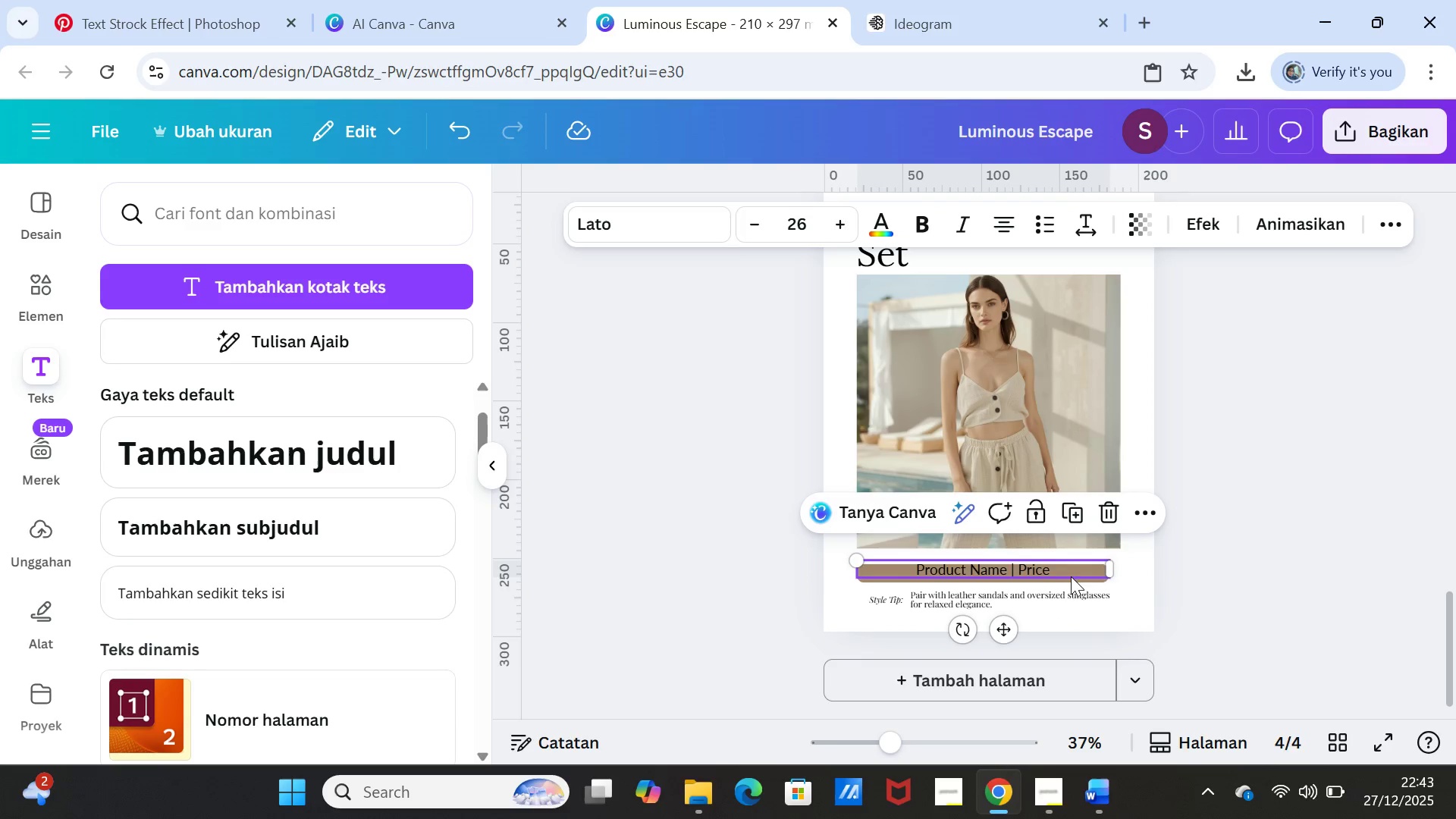 
left_click_drag(start_coordinate=[1078, 568], to_coordinate=[1083, 575])
 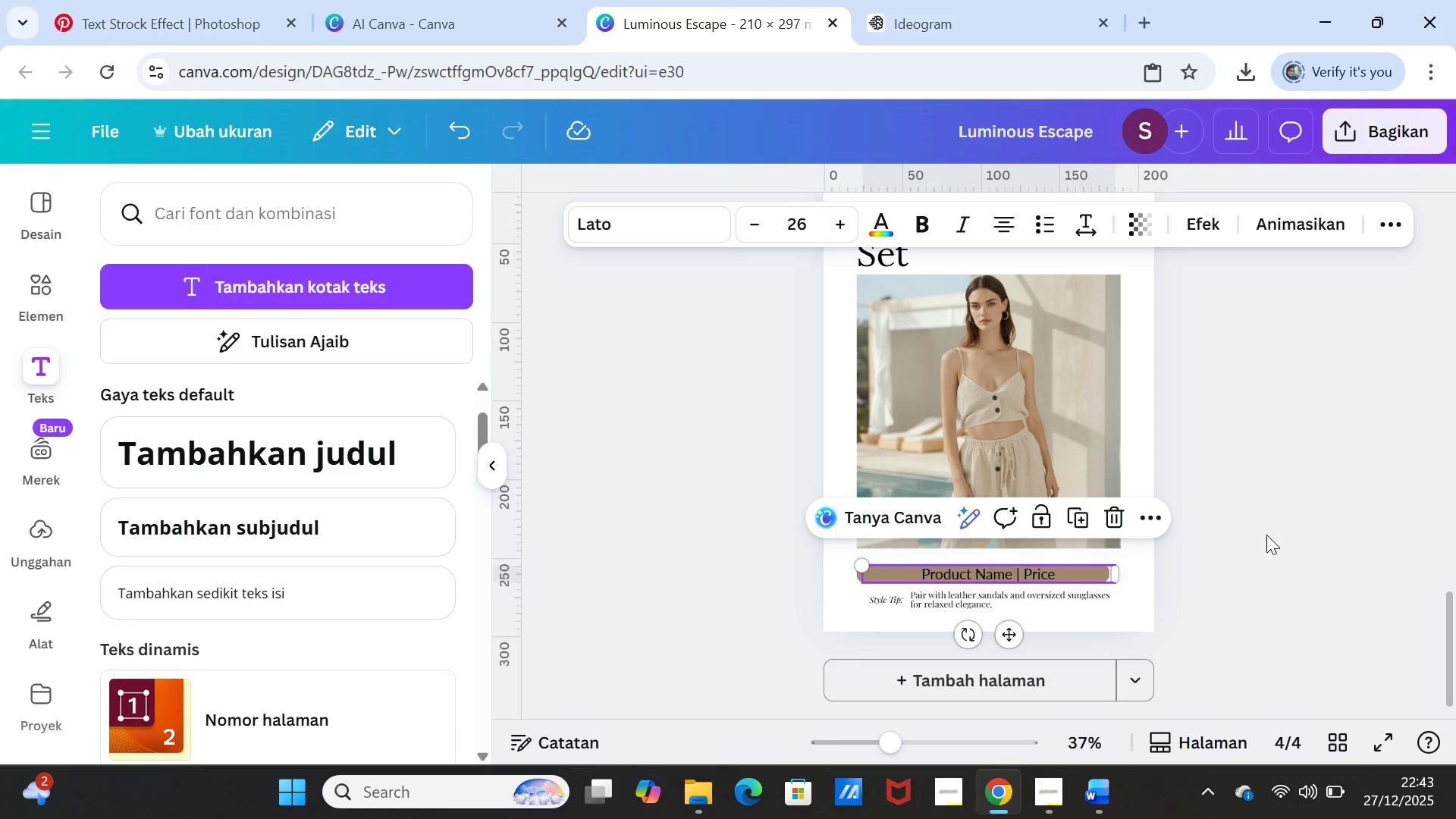 
left_click([1266, 535])
 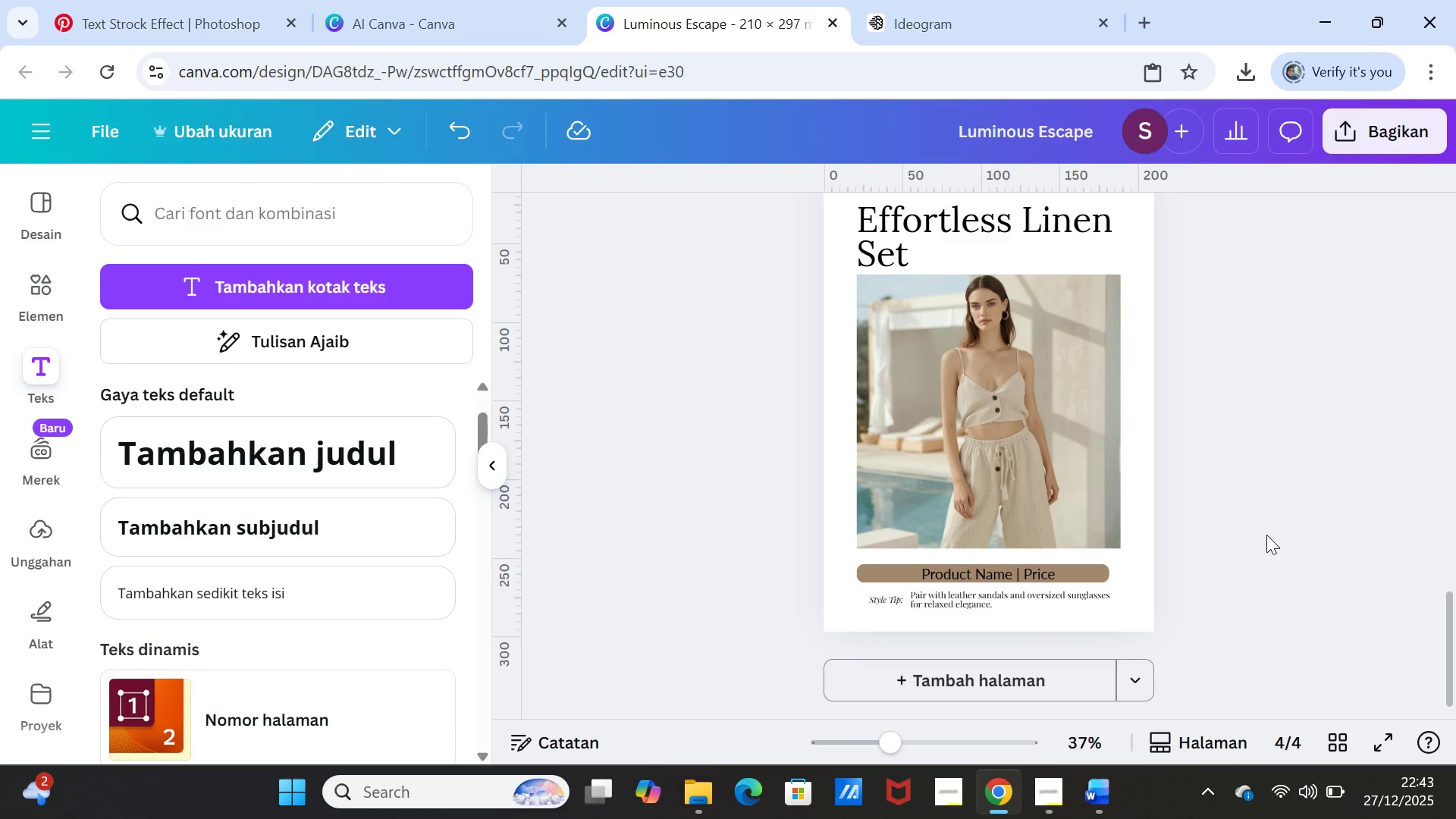 
scroll: coordinate [1266, 535], scroll_direction: down, amount: 1.0
 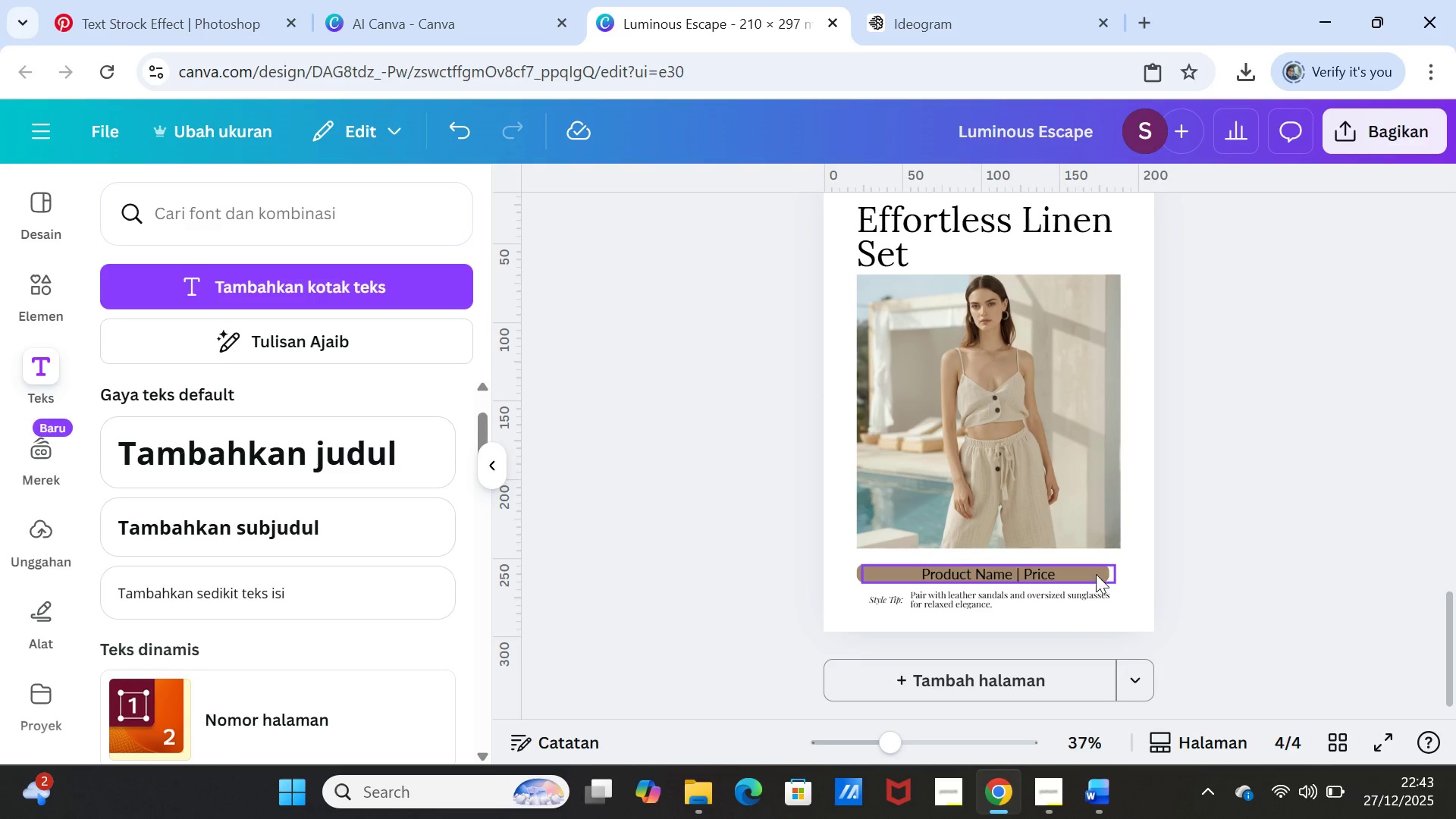 
wait(5.56)
 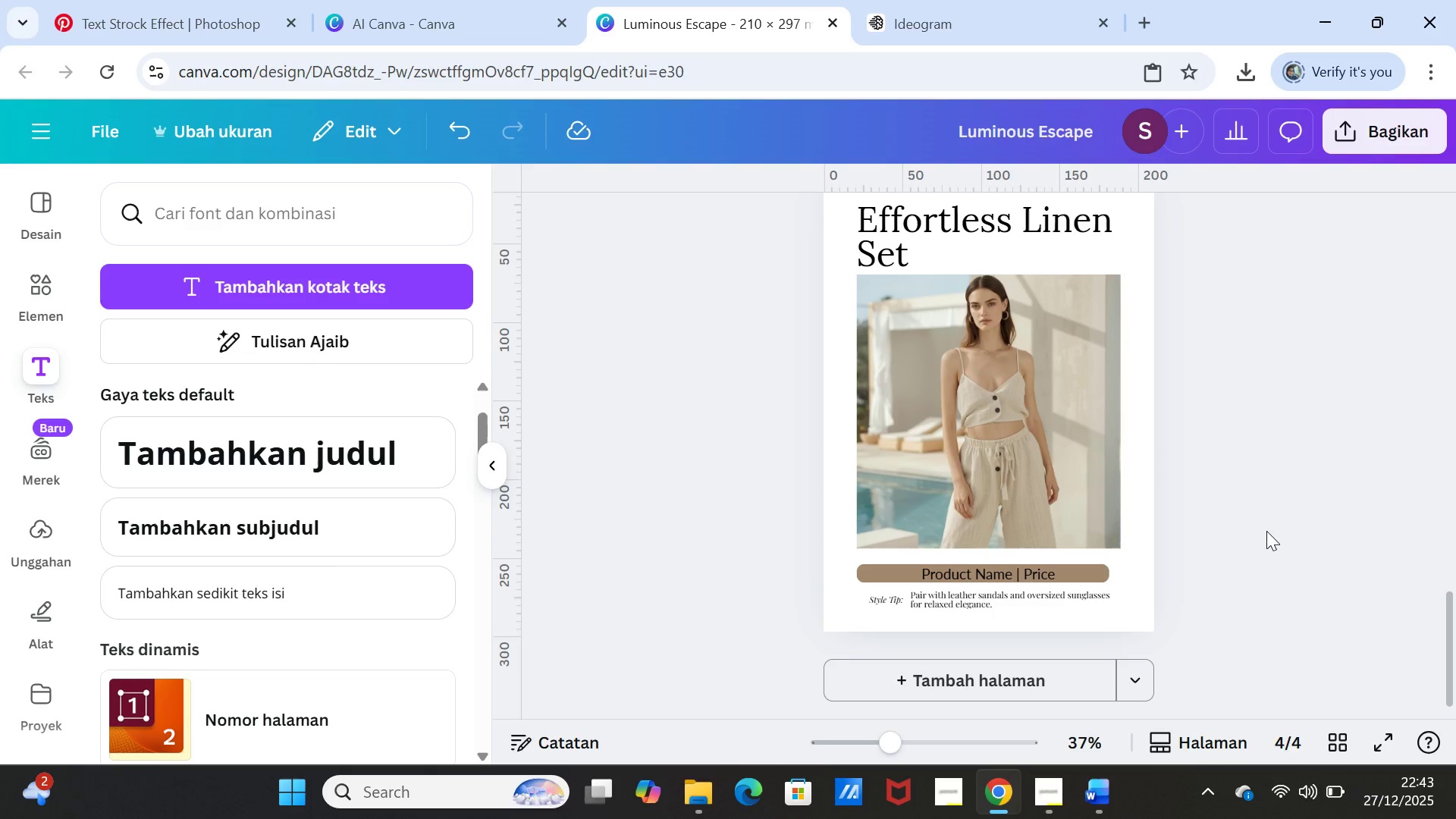 
left_click([1096, 574])
 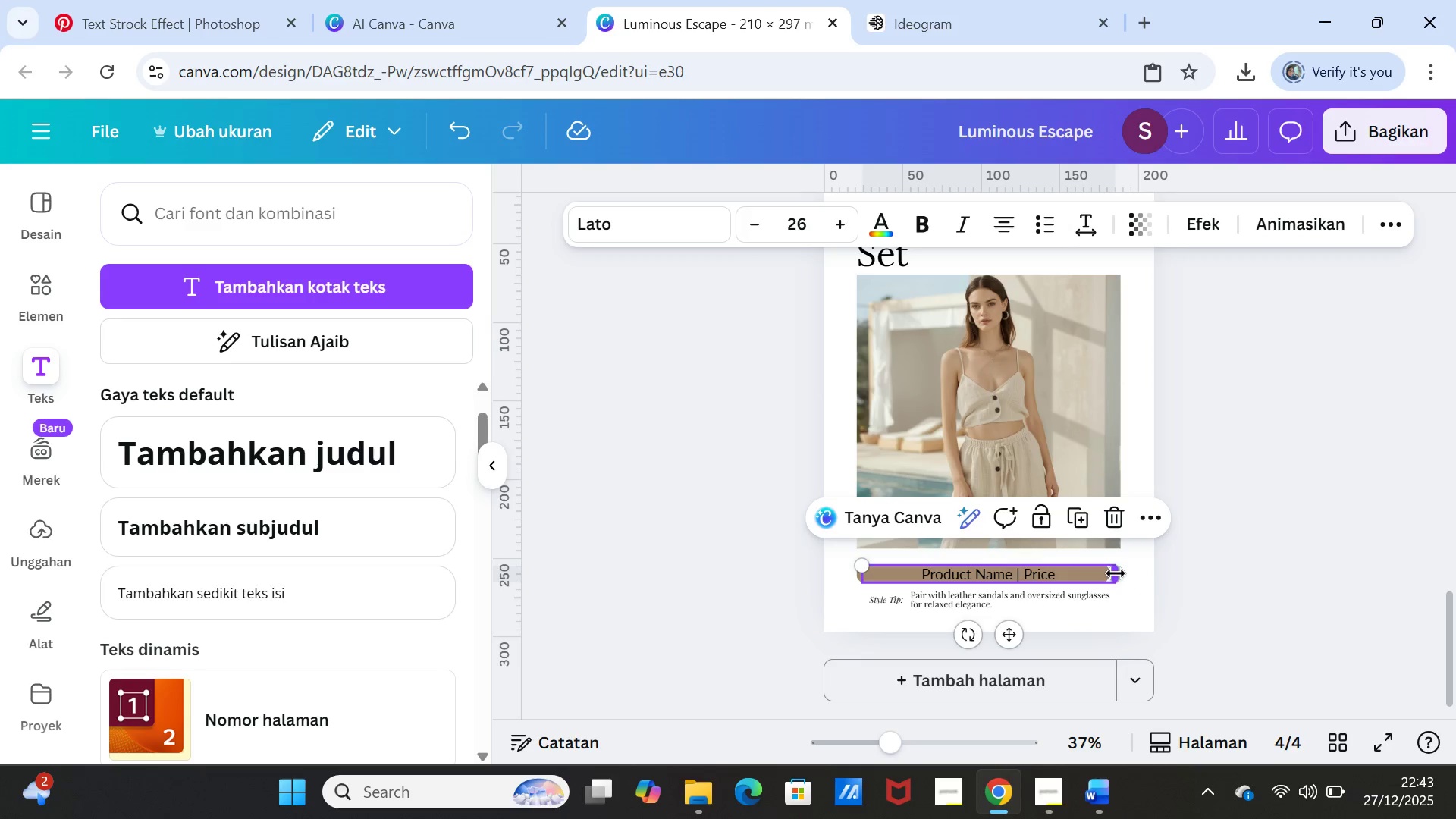 
left_click_drag(start_coordinate=[1116, 573], to_coordinate=[1105, 573])
 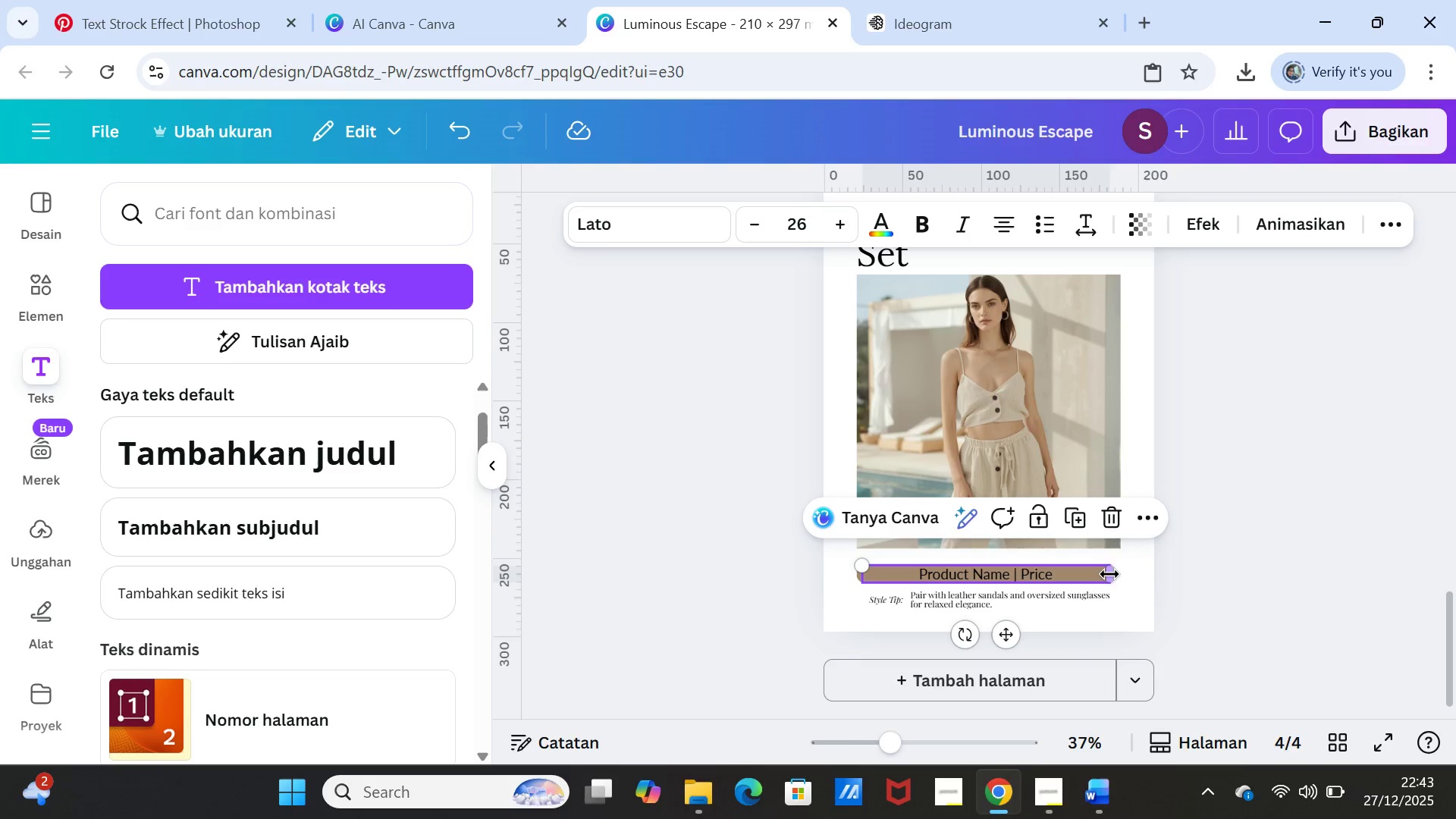 
left_click_drag(start_coordinate=[1109, 573], to_coordinate=[1099, 573])
 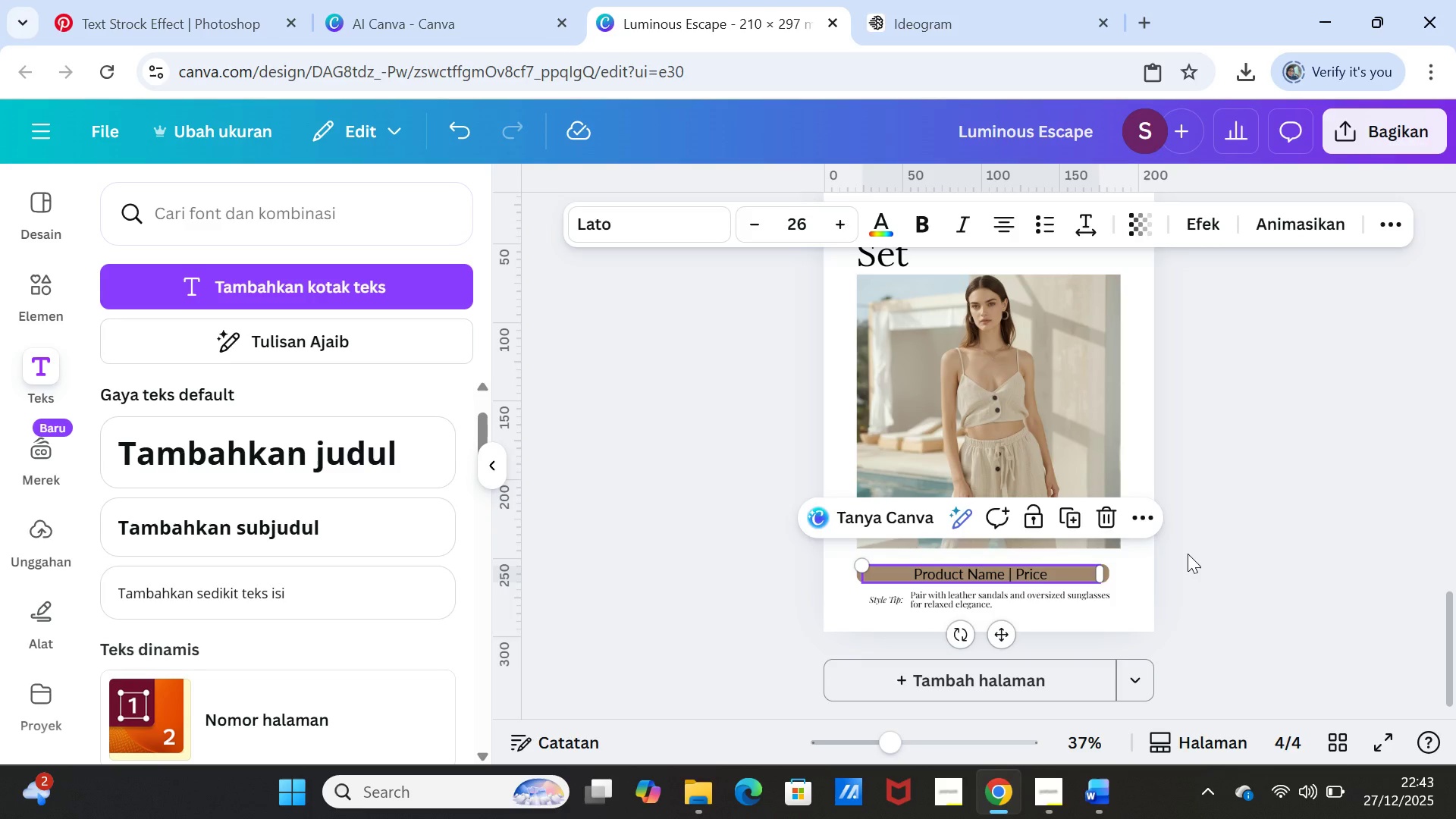 
left_click([1188, 554])
 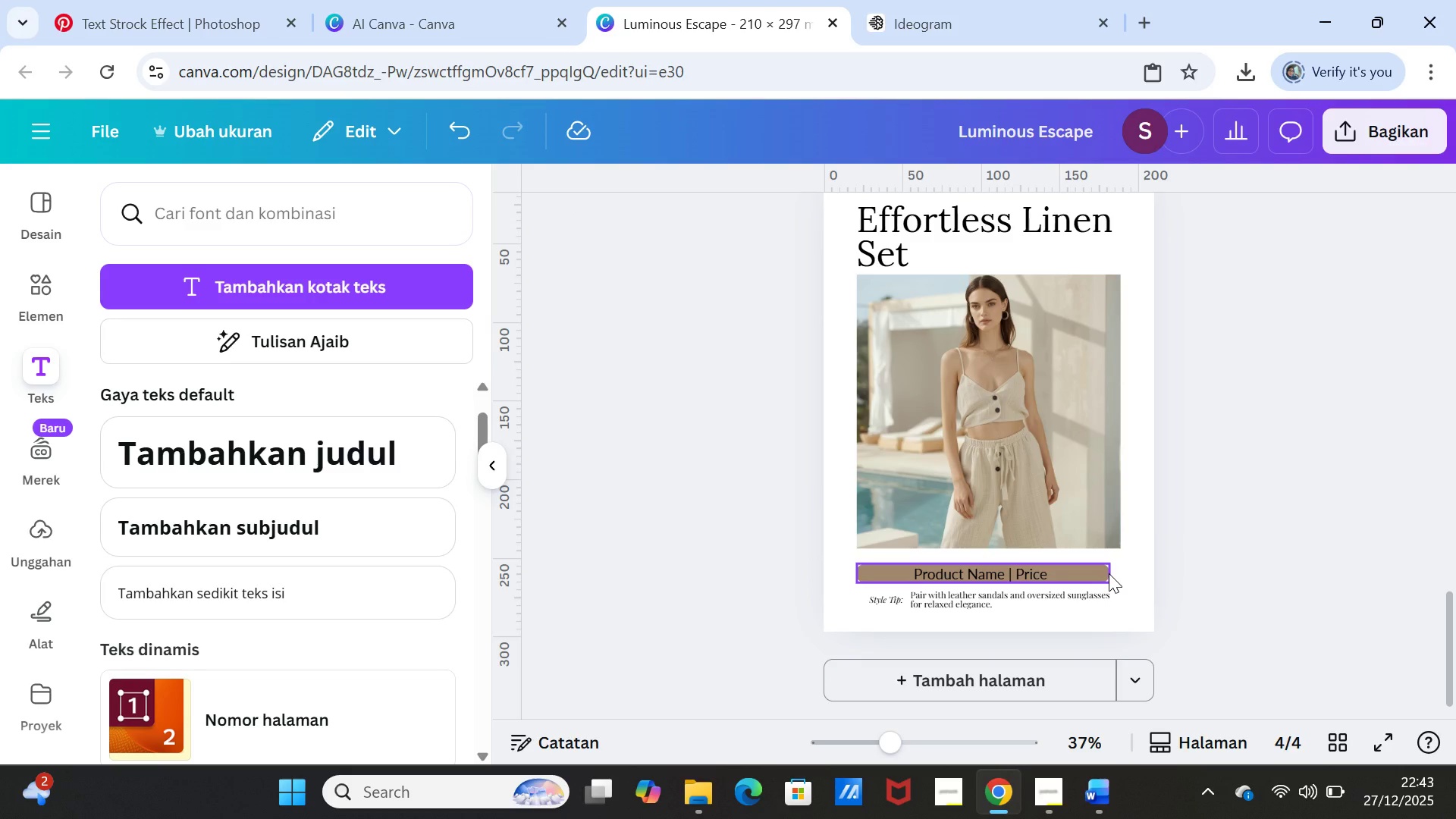 
left_click_drag(start_coordinate=[1106, 574], to_coordinate=[1110, 573])
 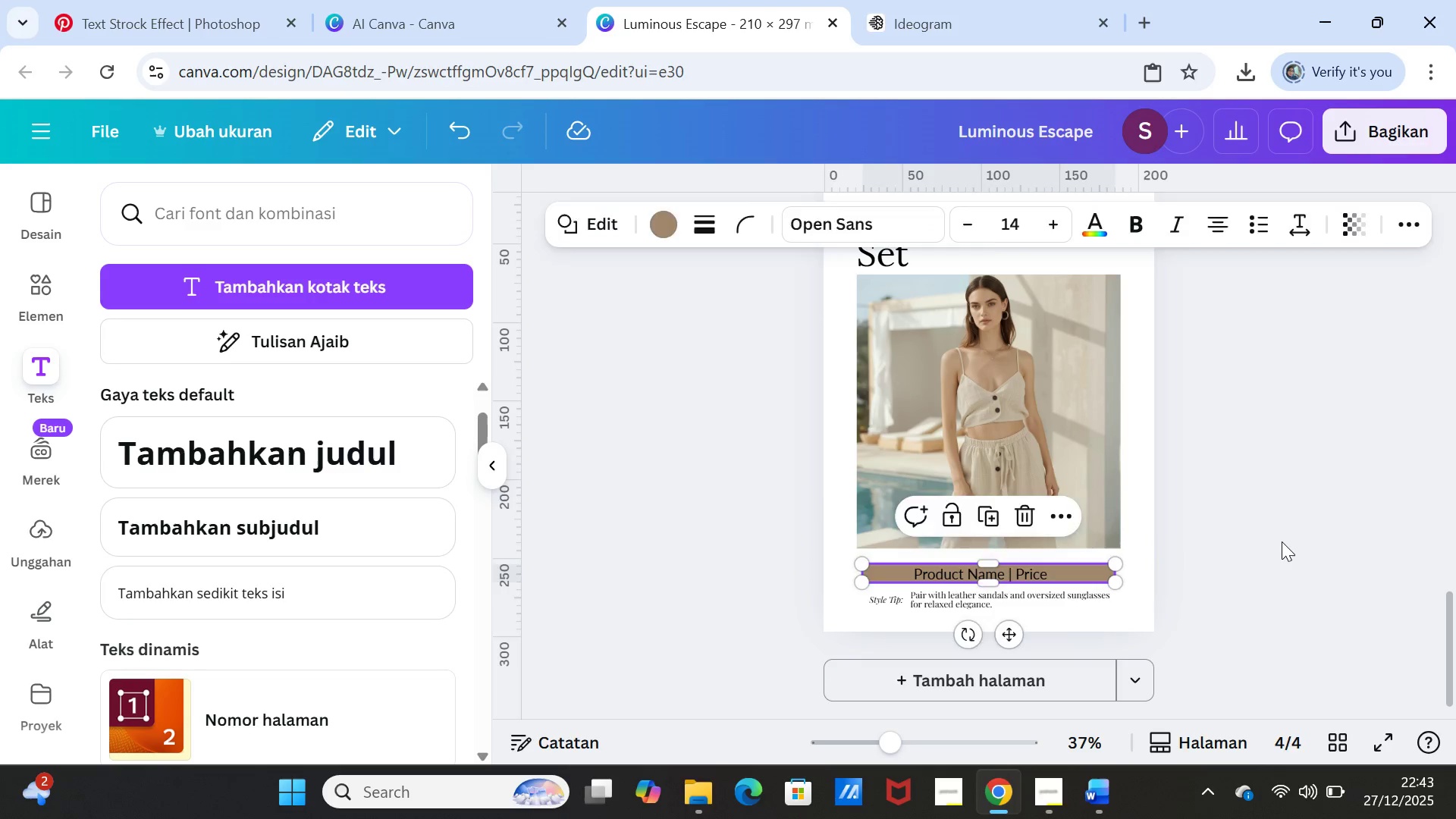 
left_click([1282, 541])
 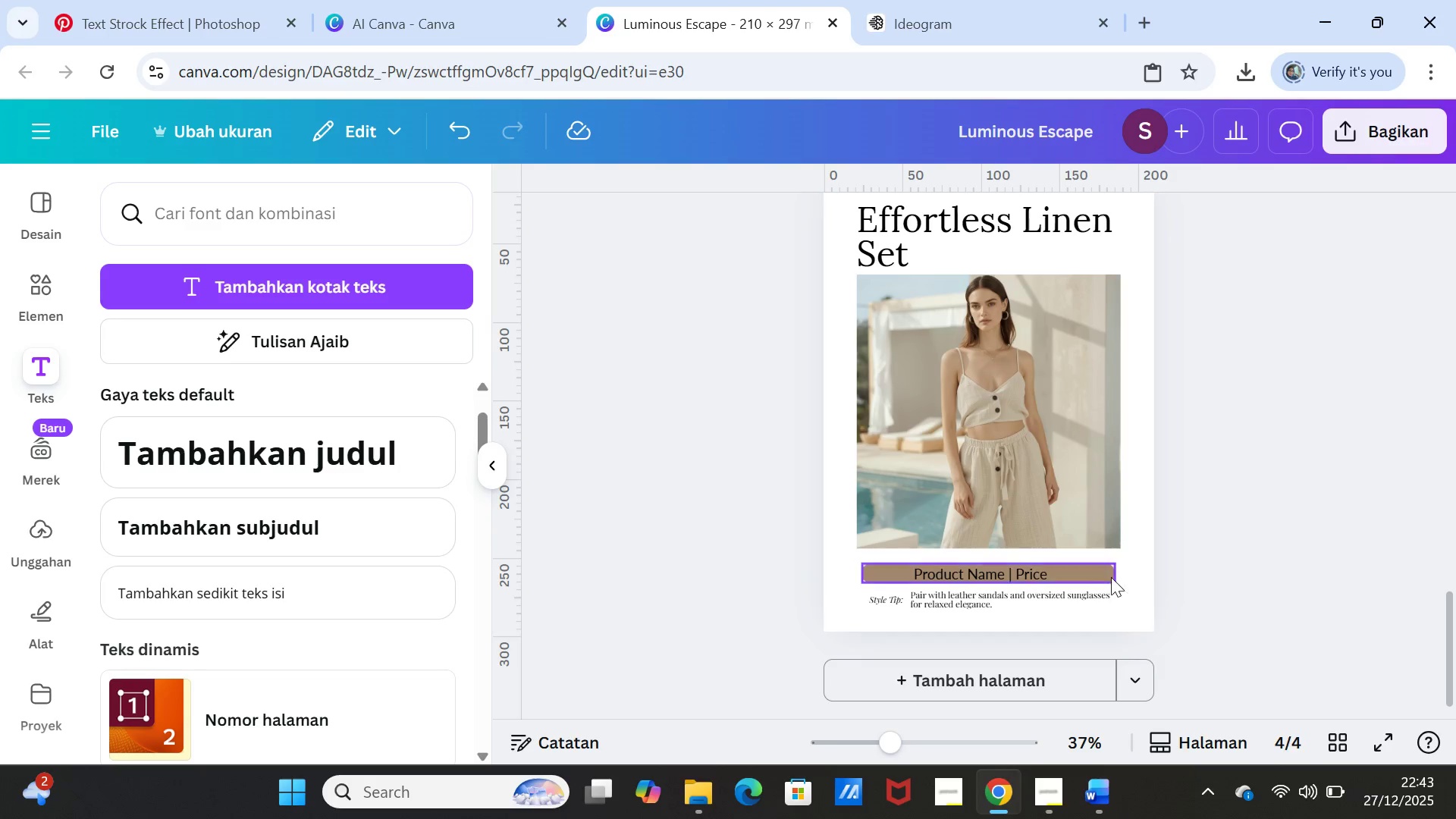 
left_click([1107, 569])
 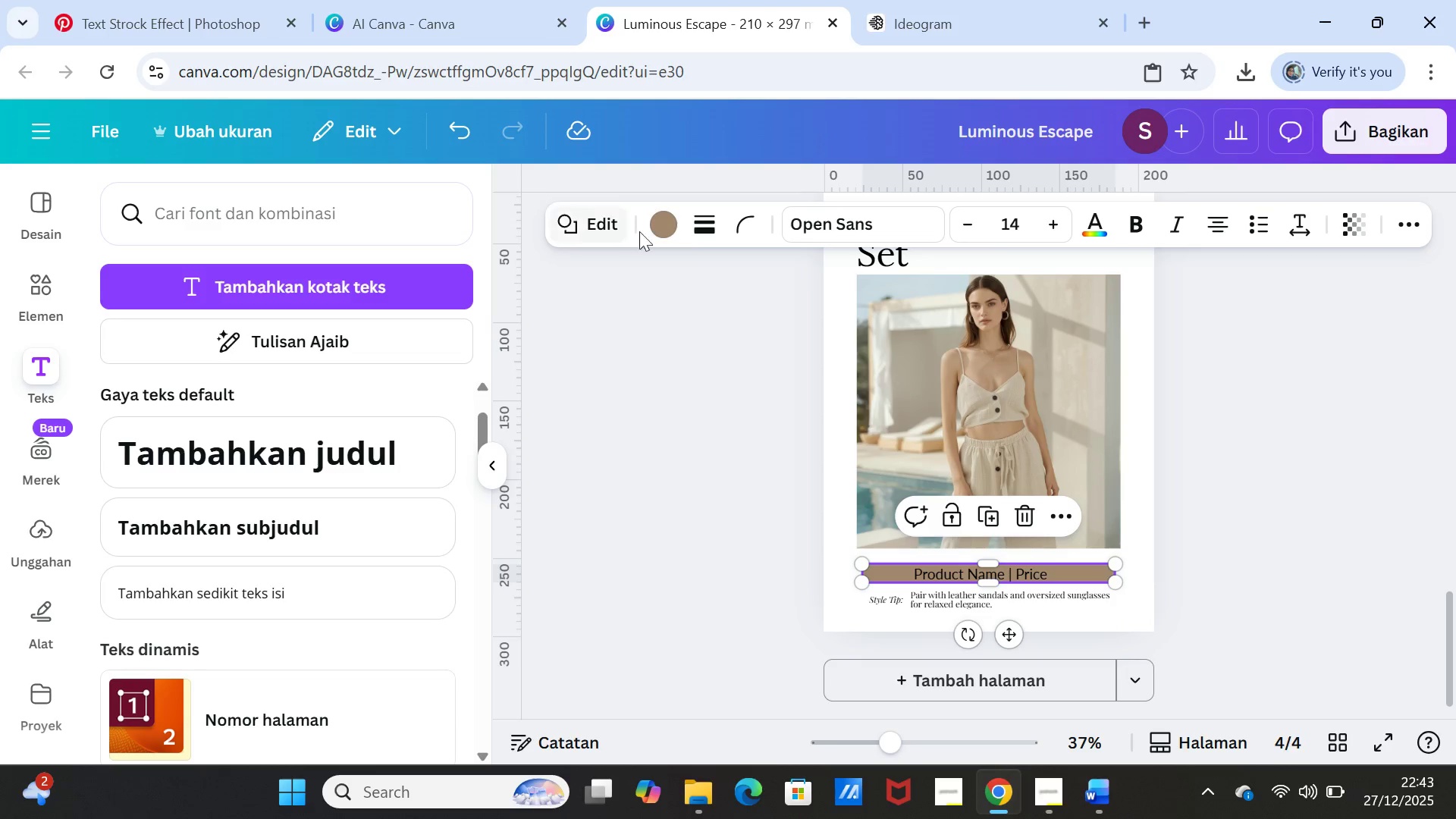 
left_click([748, 220])
 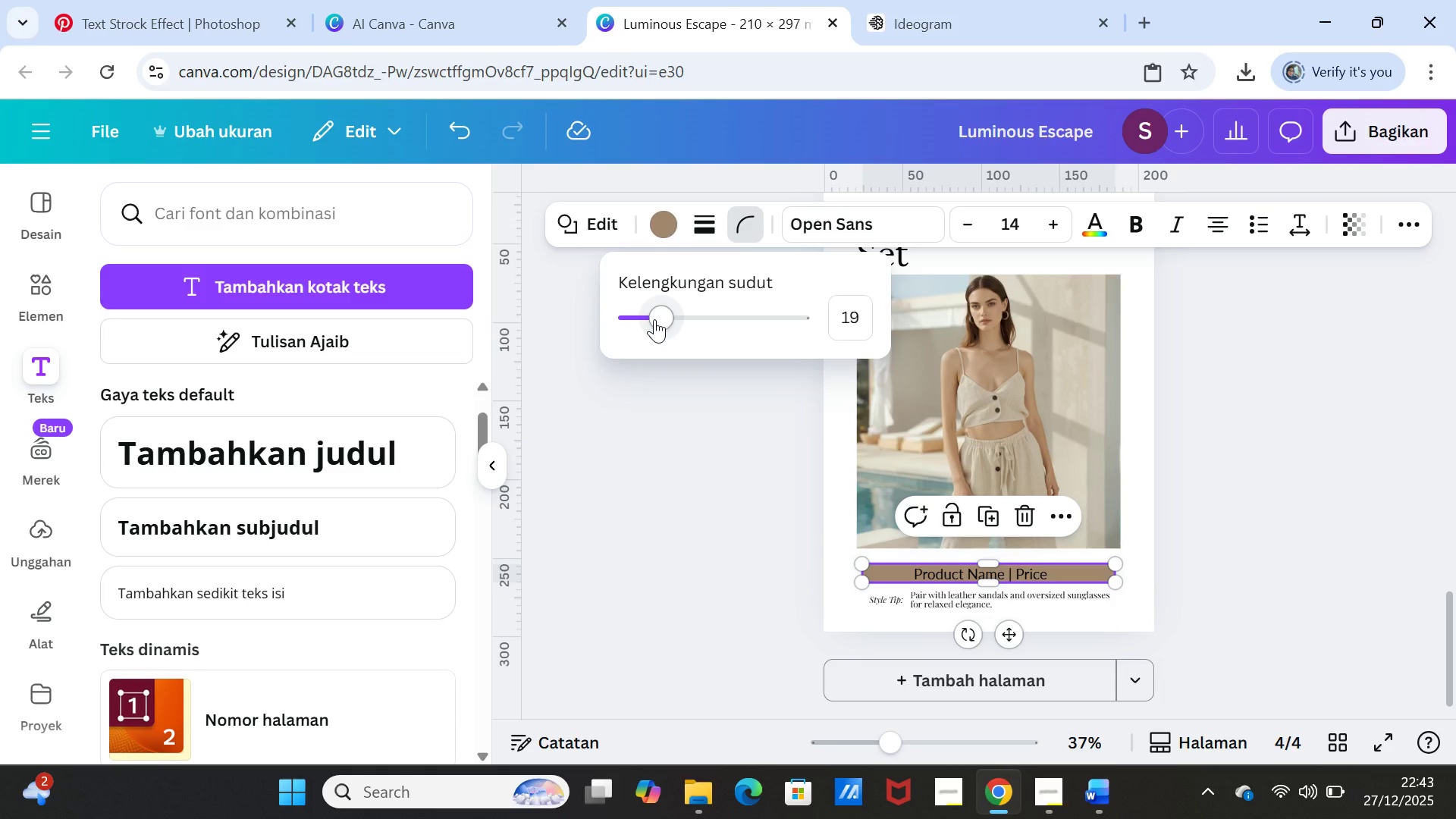 
left_click_drag(start_coordinate=[654, 319], to_coordinate=[714, 315])
 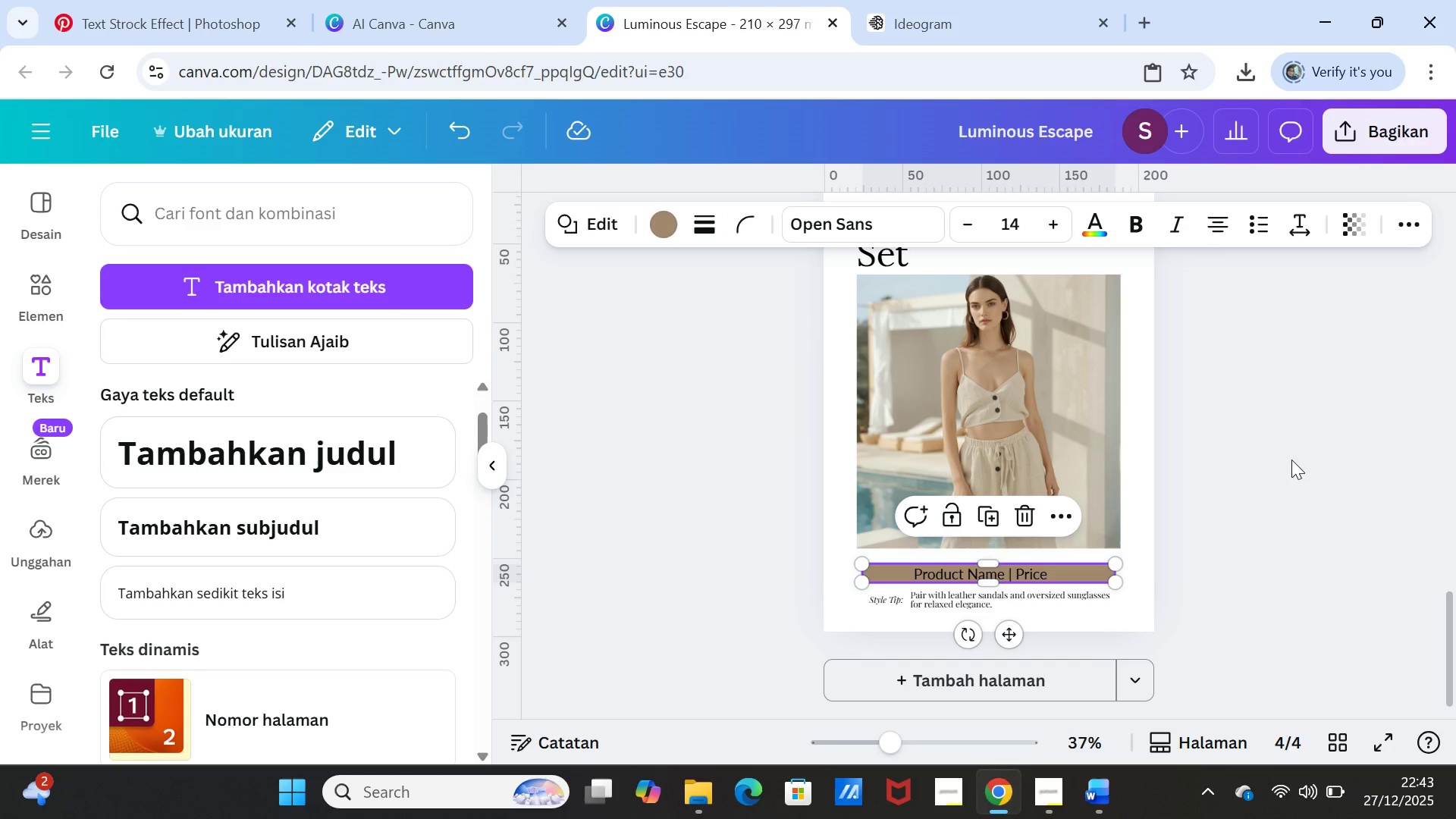 
double_click([1291, 460])
 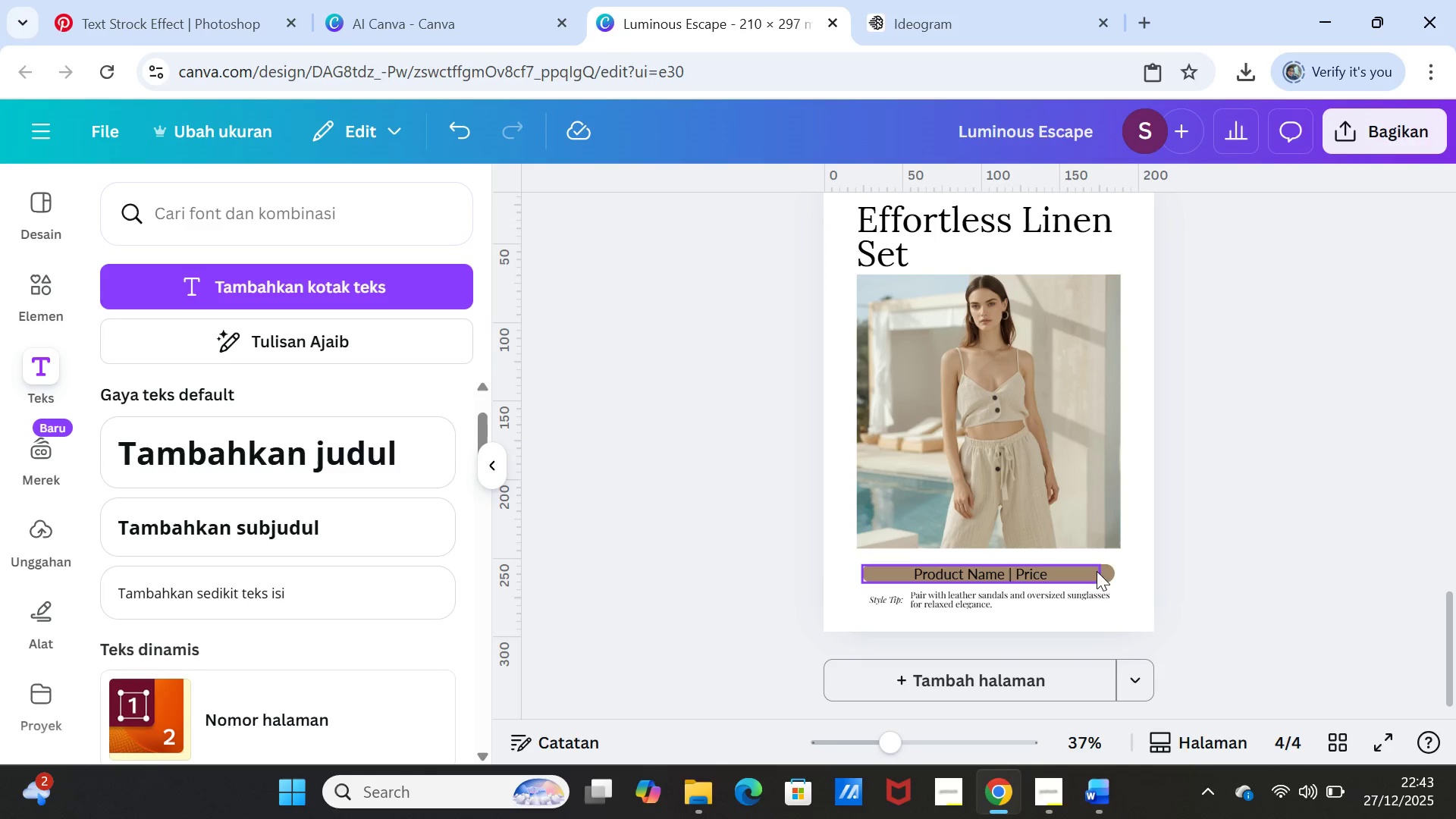 
left_click([1113, 571])
 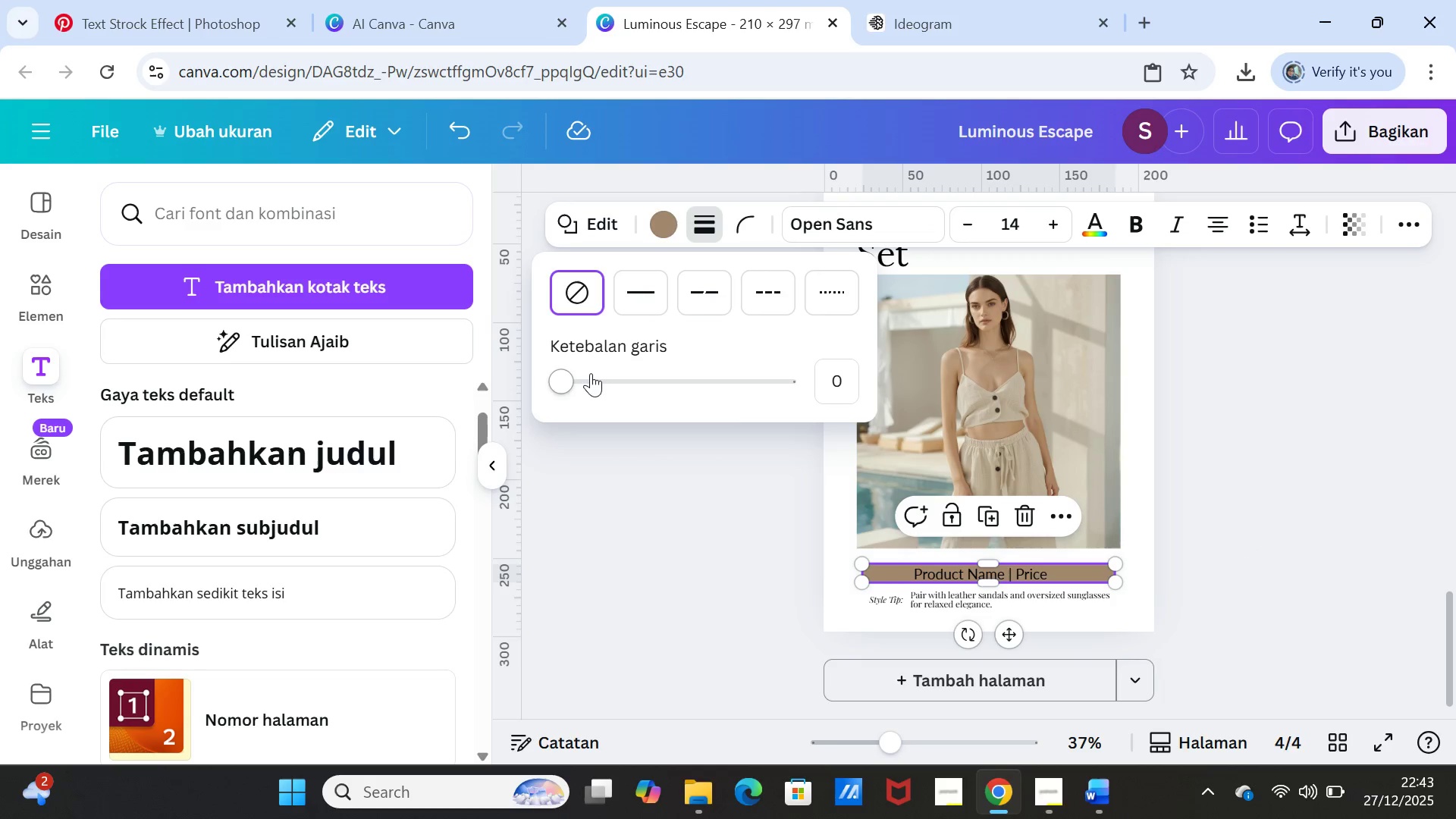 
left_click([639, 301])
 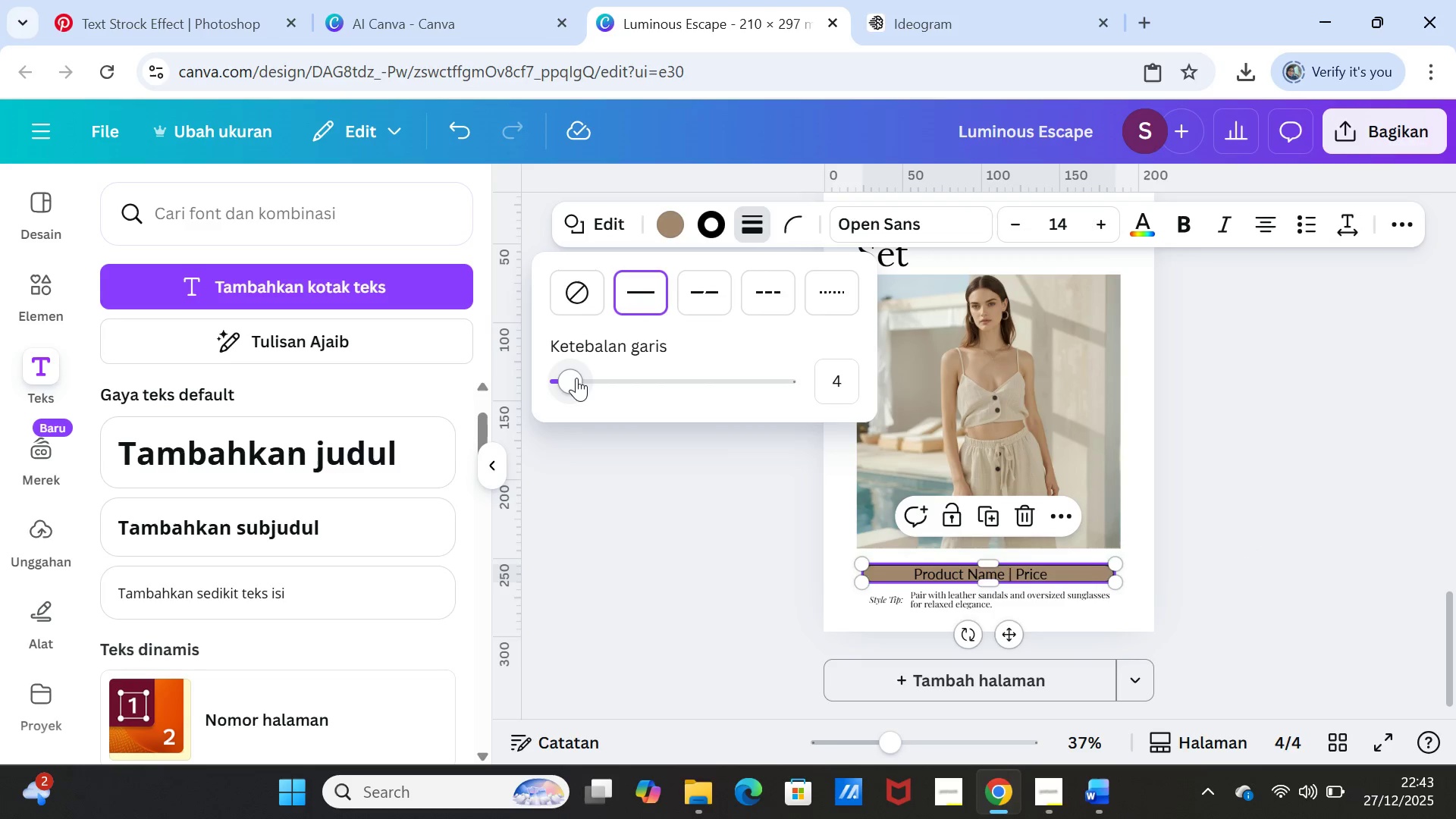 
left_click_drag(start_coordinate=[576, 378], to_coordinate=[572, 374])
 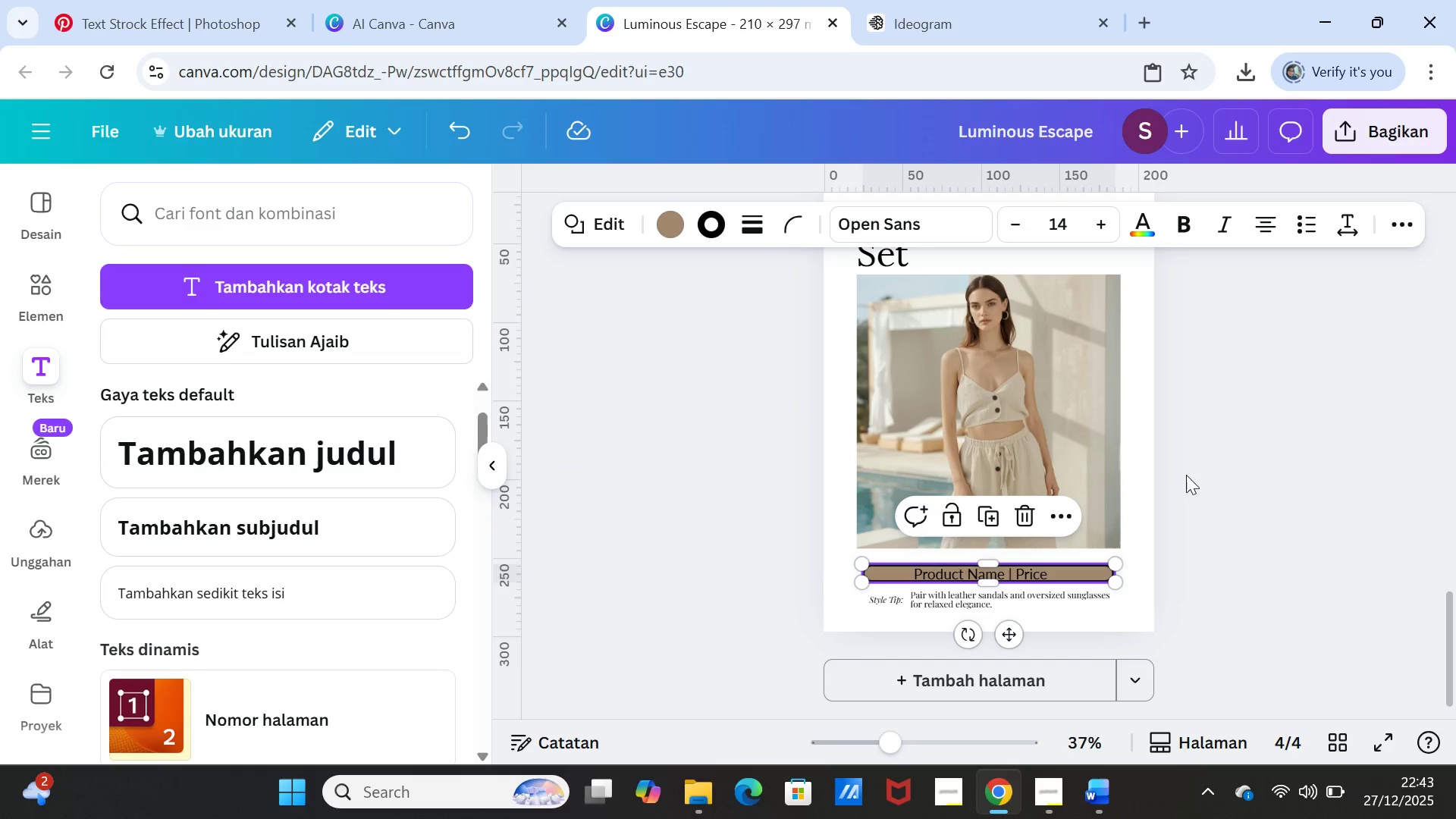 
double_click([1219, 481])
 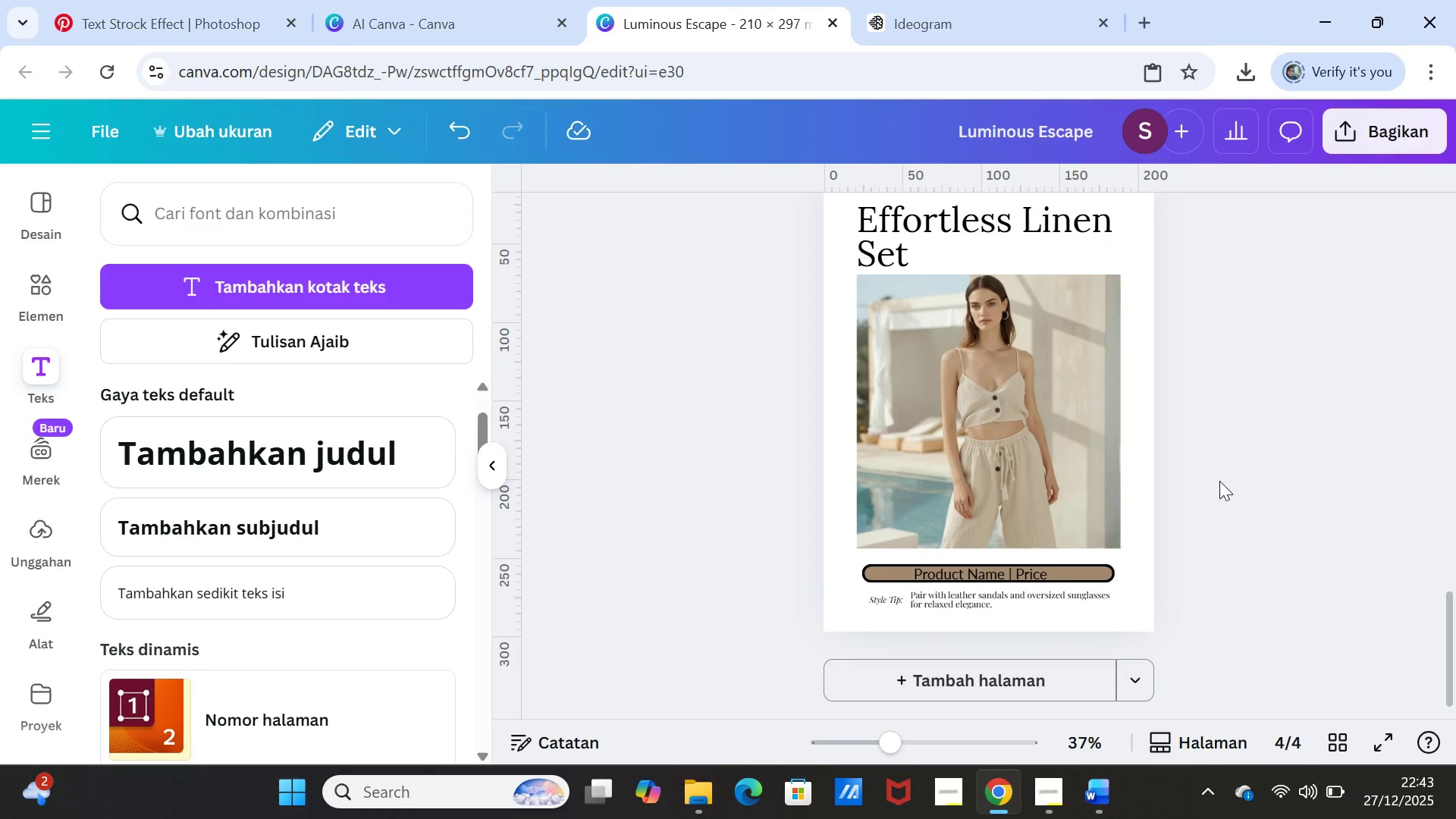 
scroll: coordinate [1219, 481], scroll_direction: down, amount: 1.0
 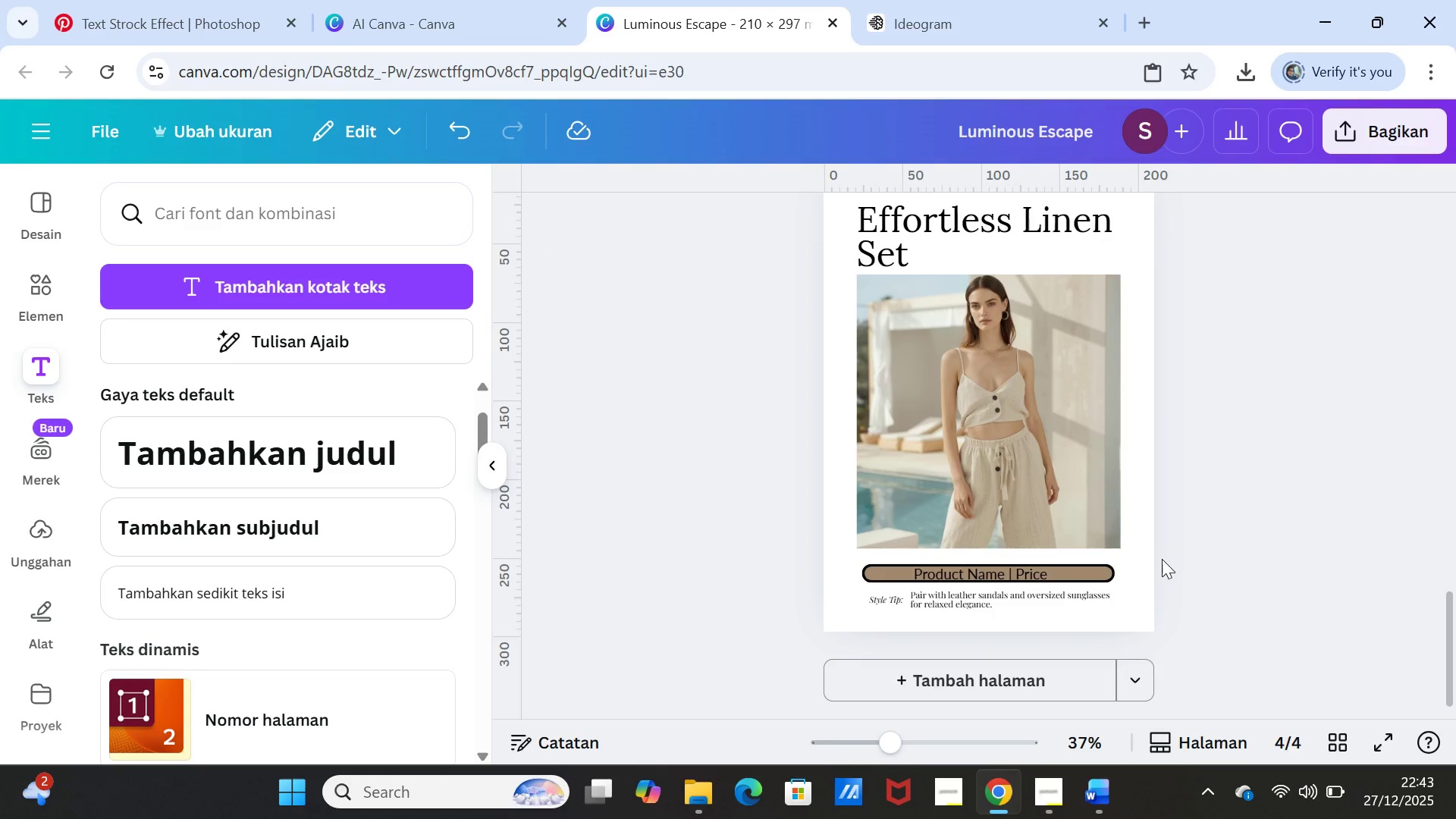 
wait(5.19)
 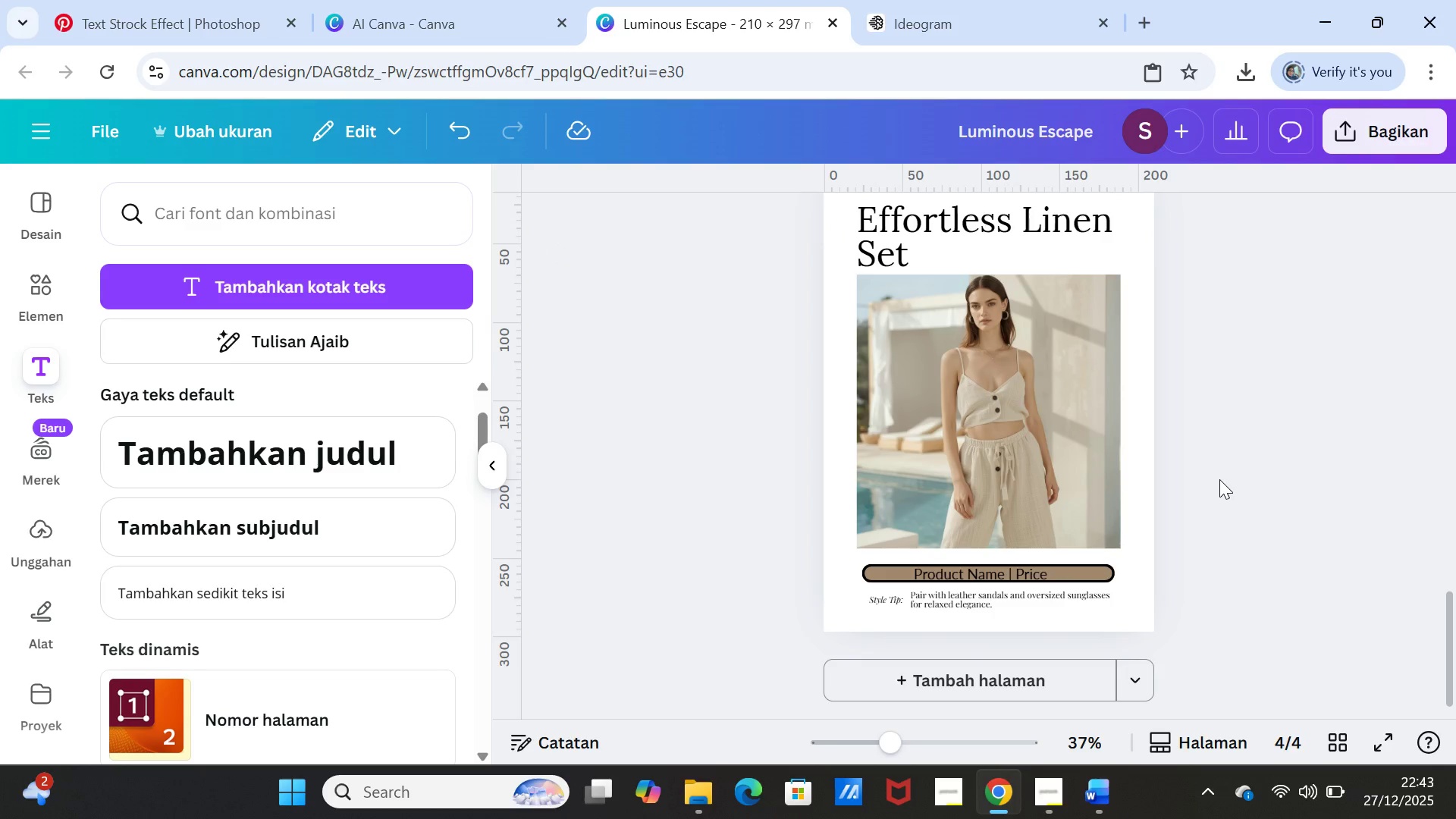 
left_click([1040, 573])
 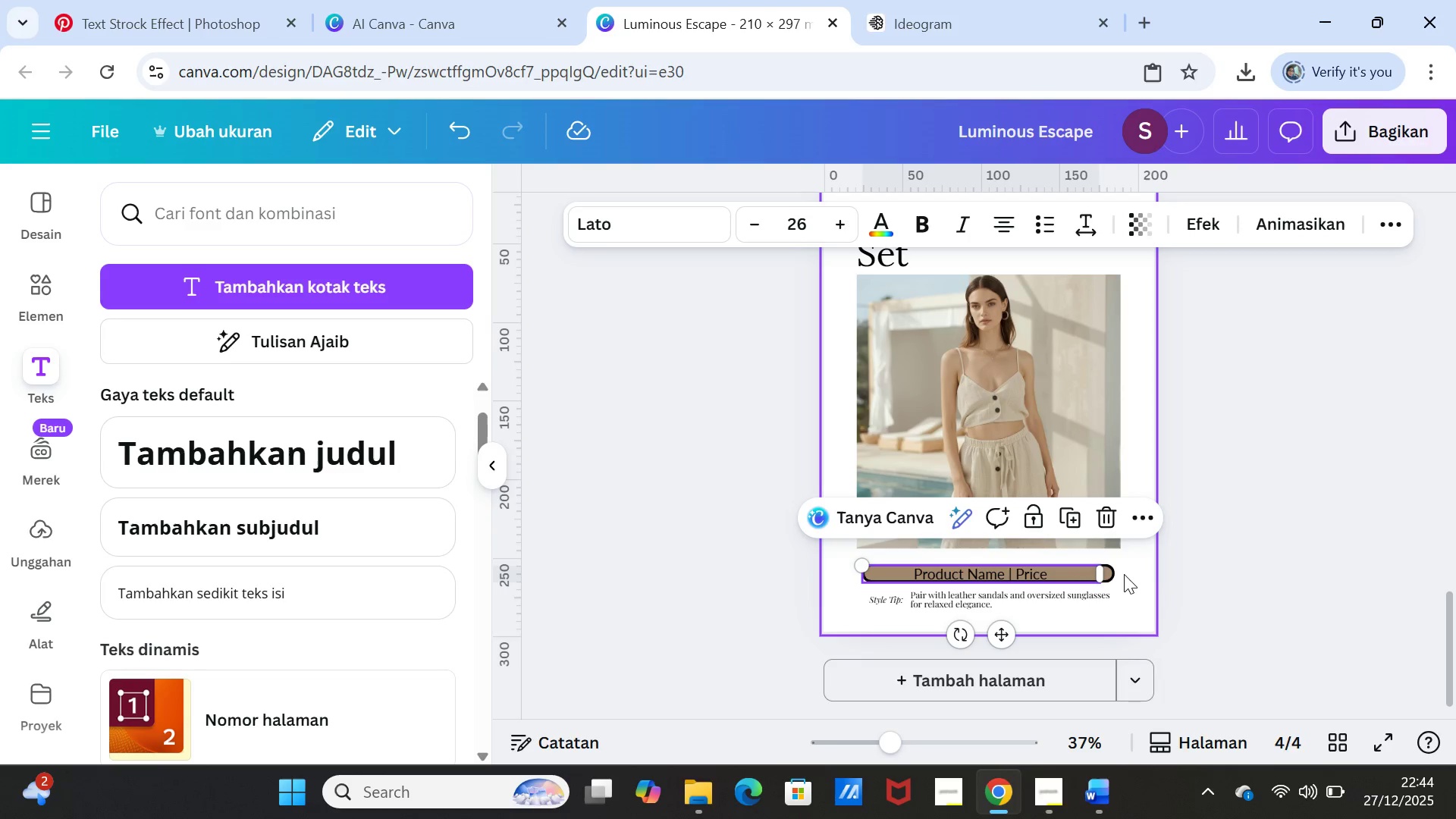 
wait(7.88)
 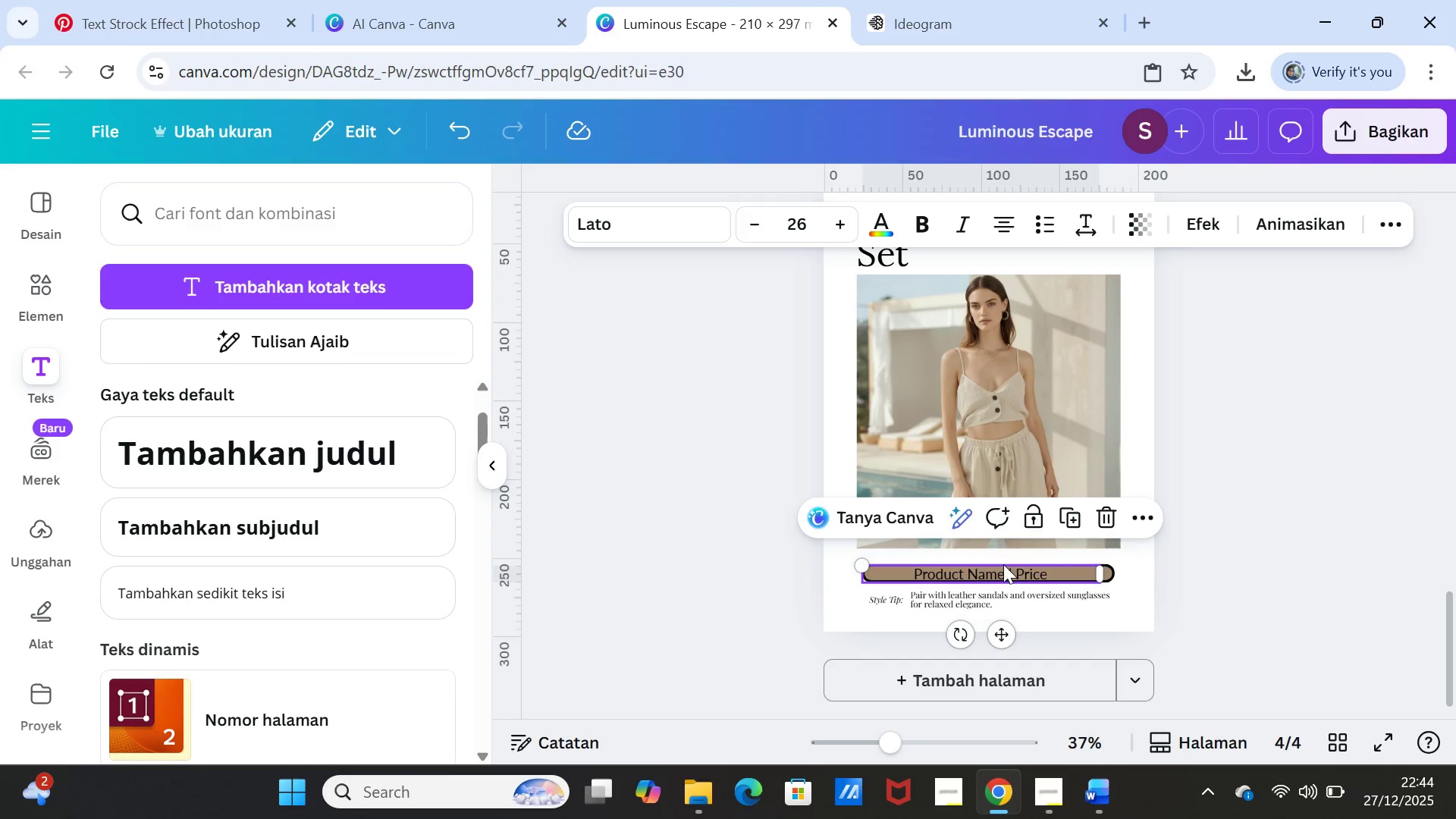 
left_click([1098, 574])
 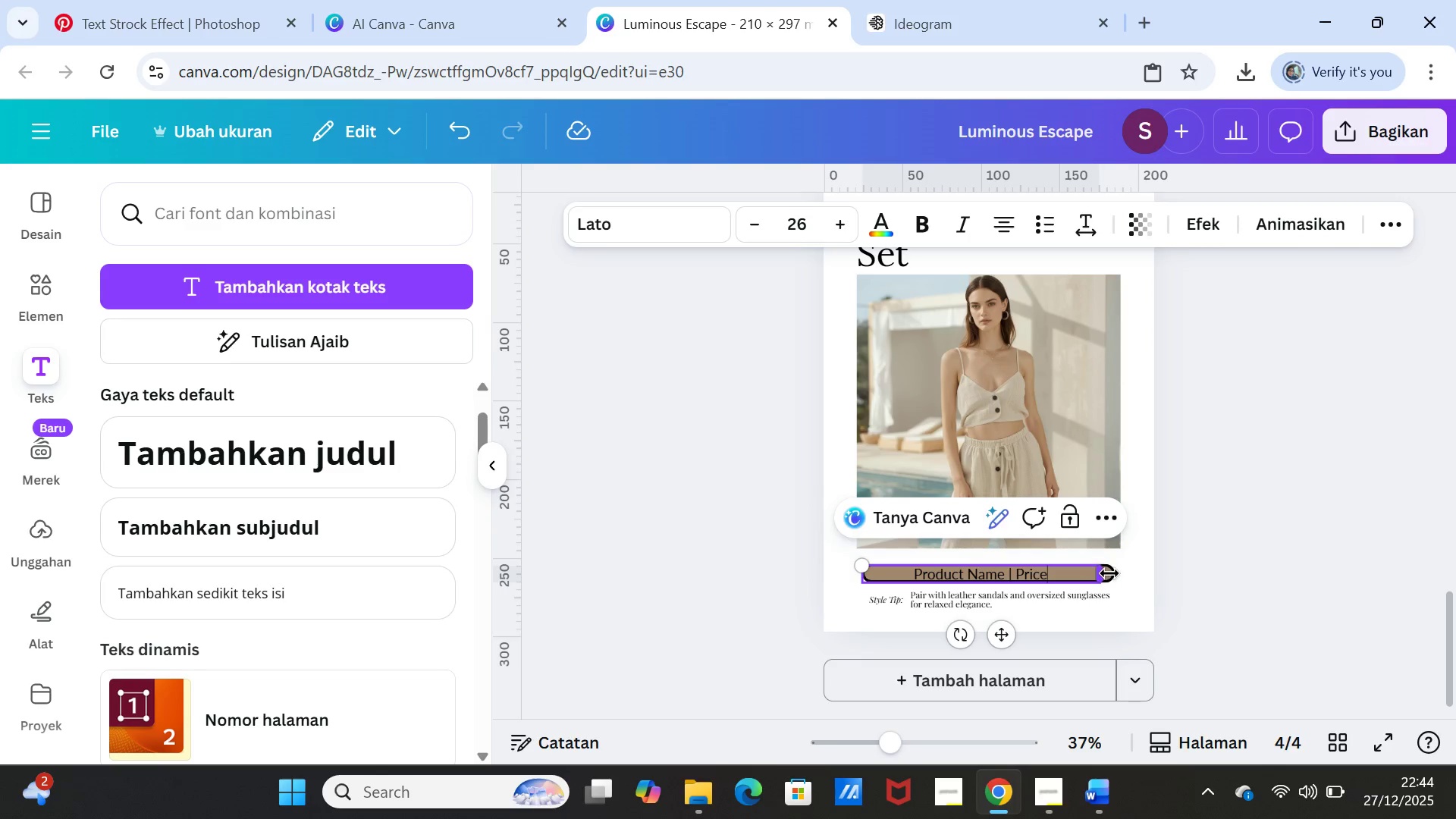 
left_click_drag(start_coordinate=[1106, 573], to_coordinate=[1090, 573])
 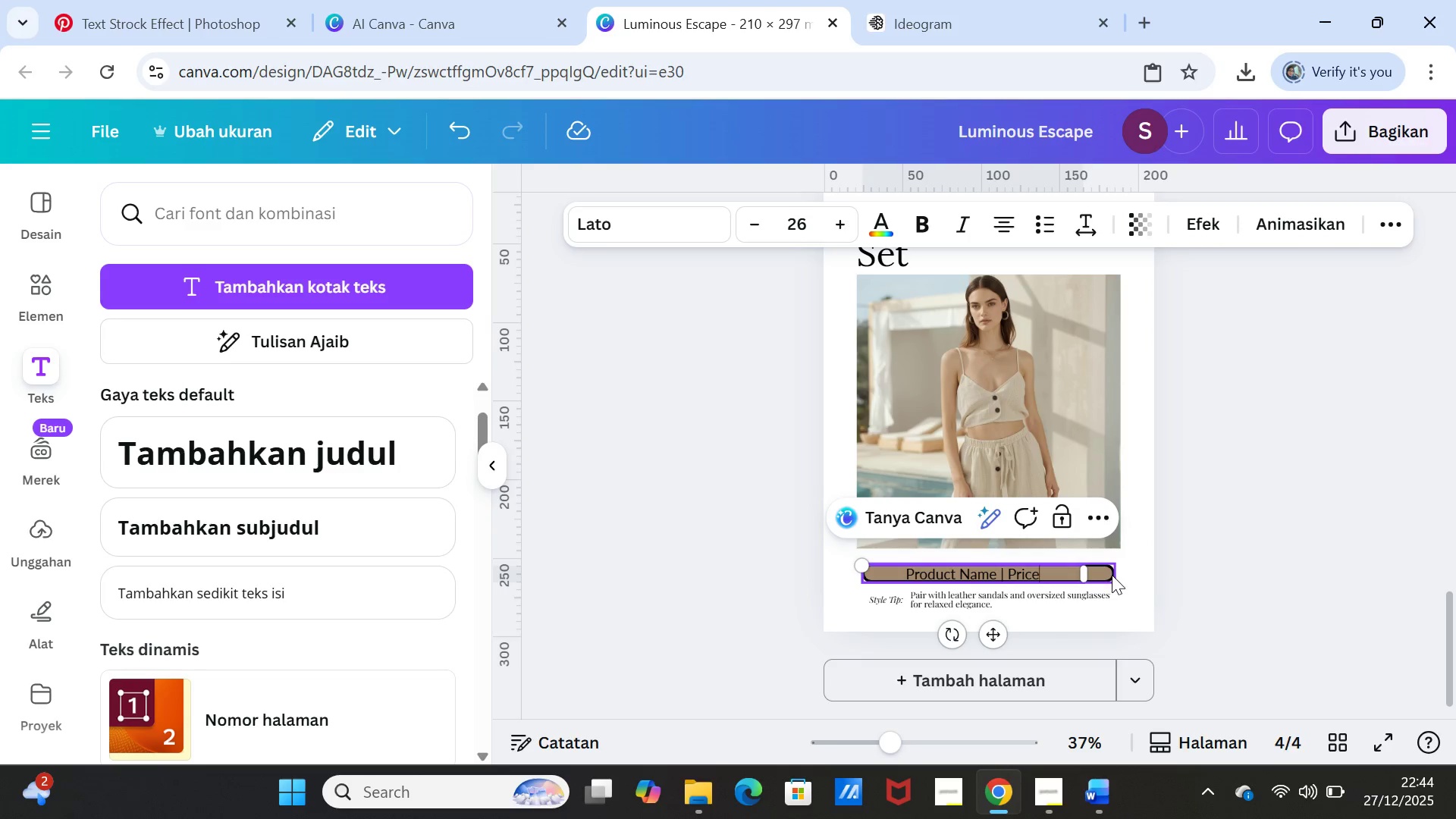 
left_click([1112, 575])
 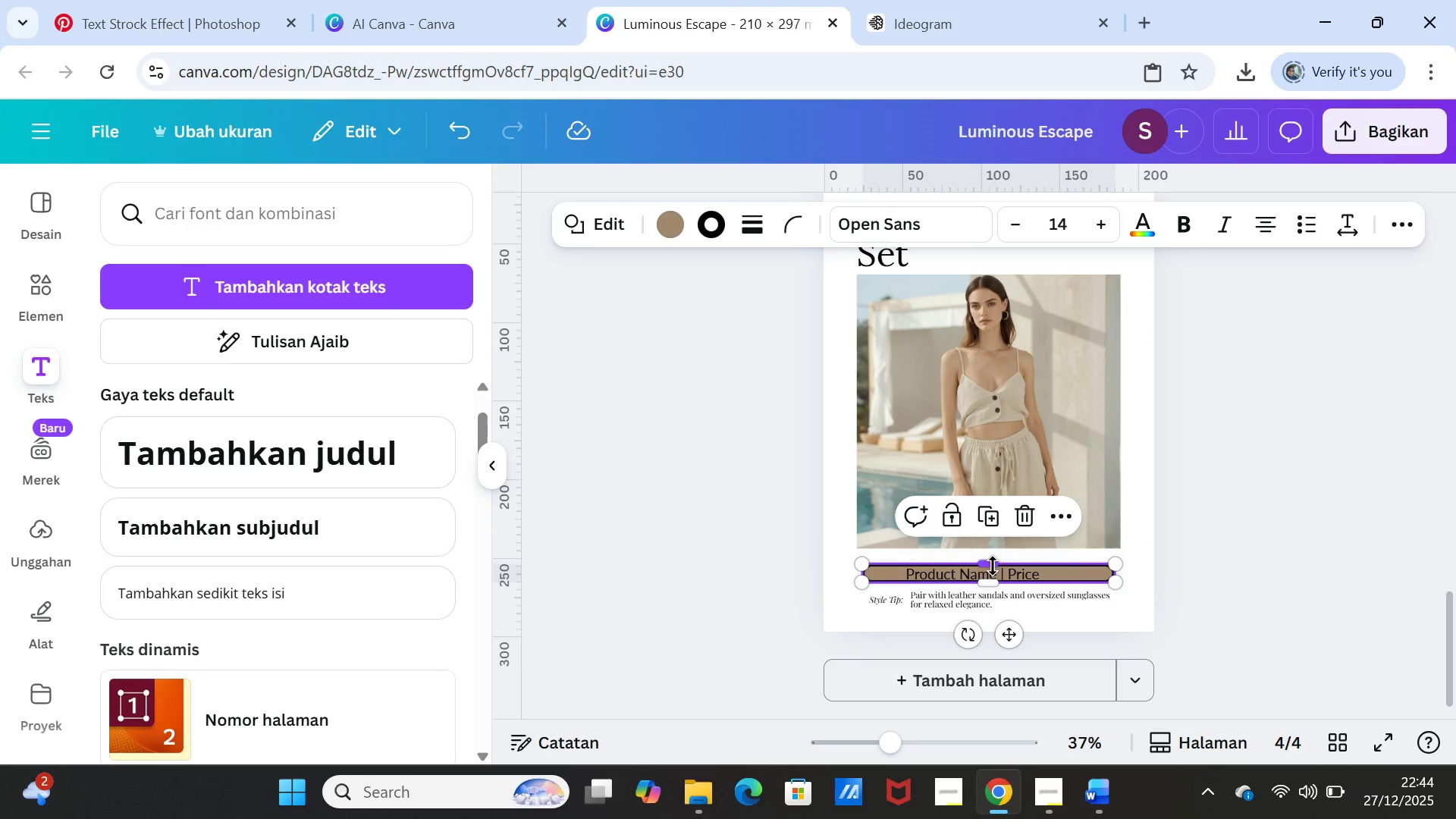 
left_click_drag(start_coordinate=[993, 563], to_coordinate=[993, 557])
 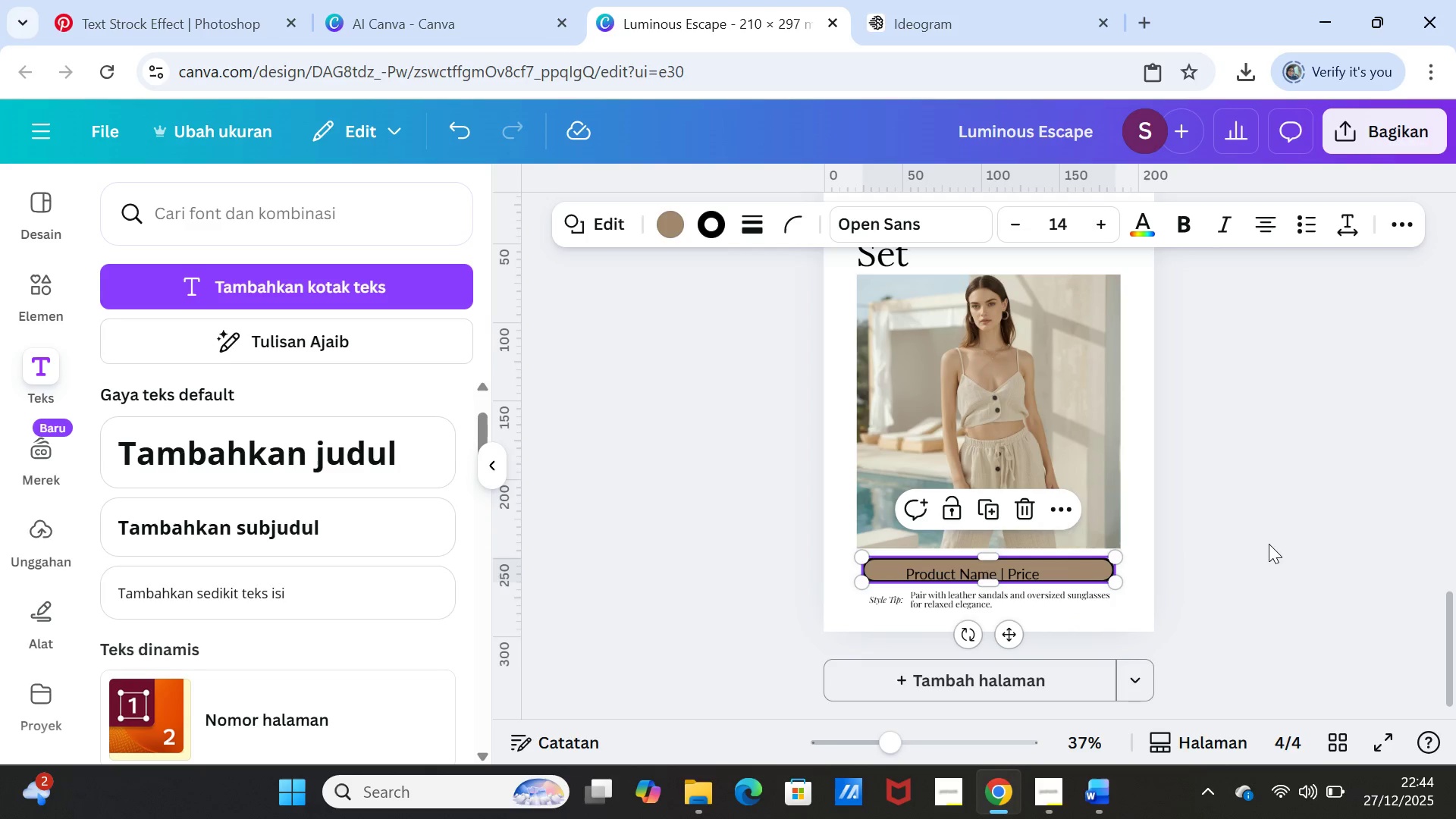 
left_click([1269, 544])
 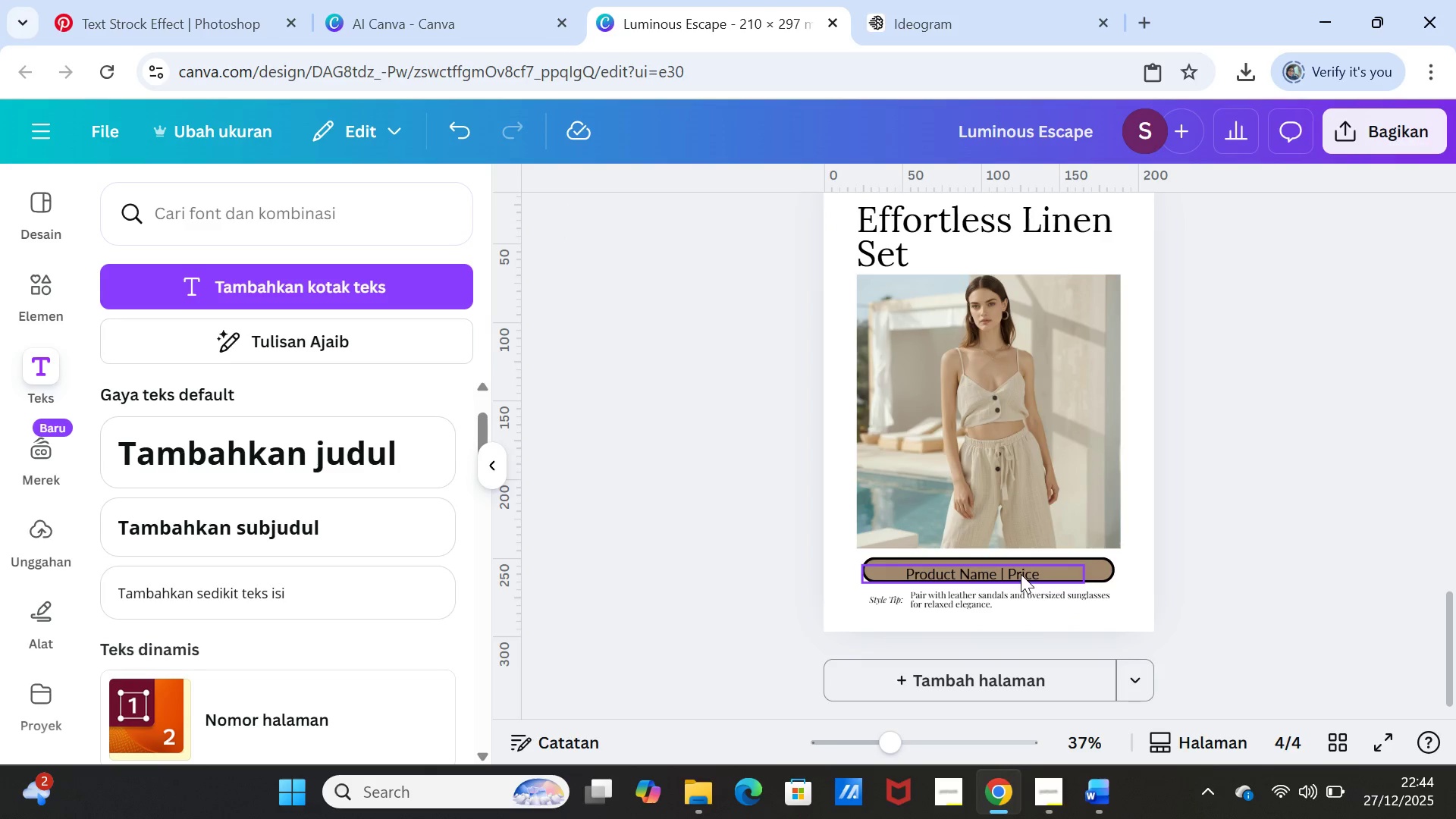 
left_click_drag(start_coordinate=[1021, 574], to_coordinate=[1028, 569])
 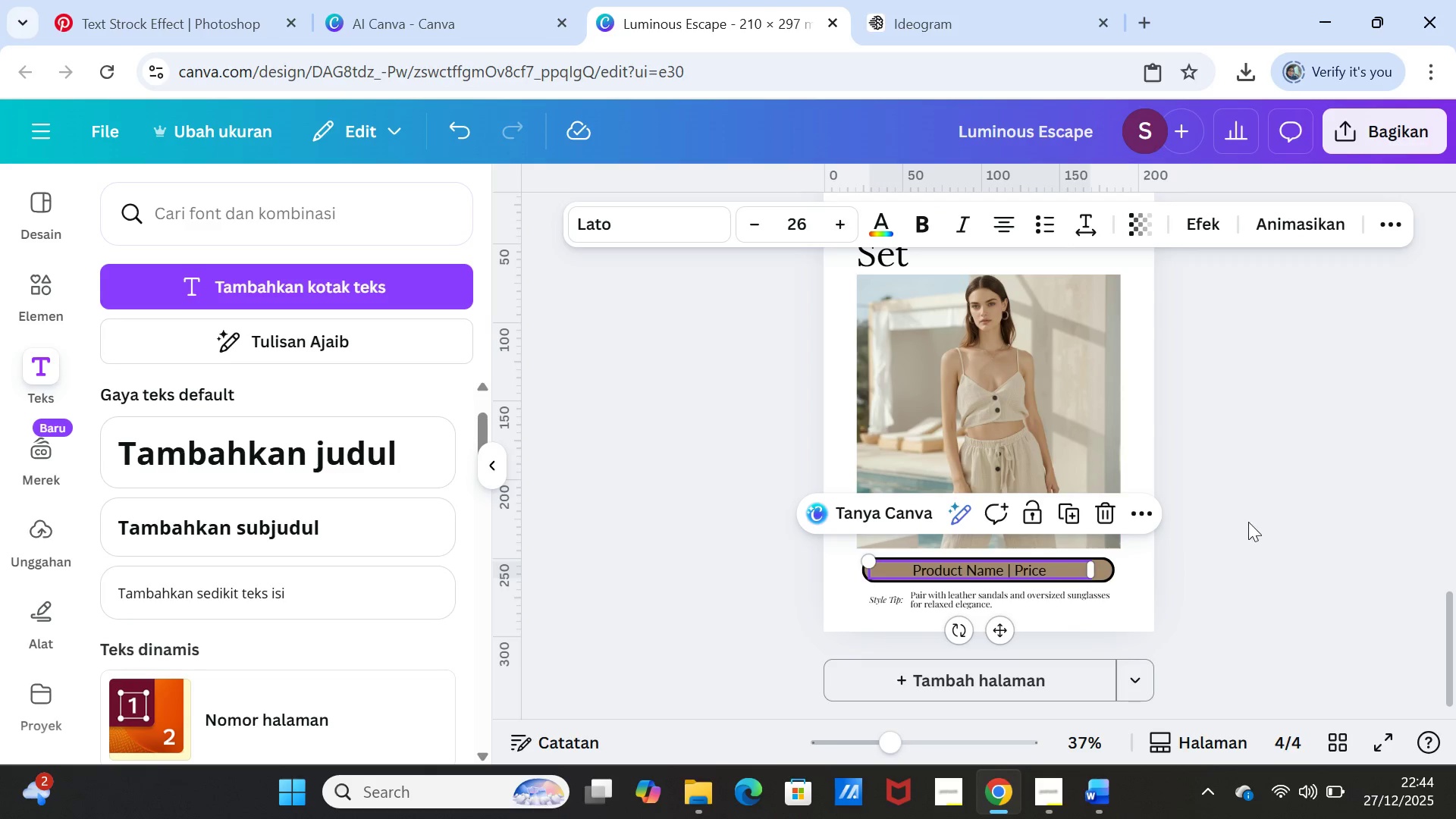 
left_click([1248, 522])
 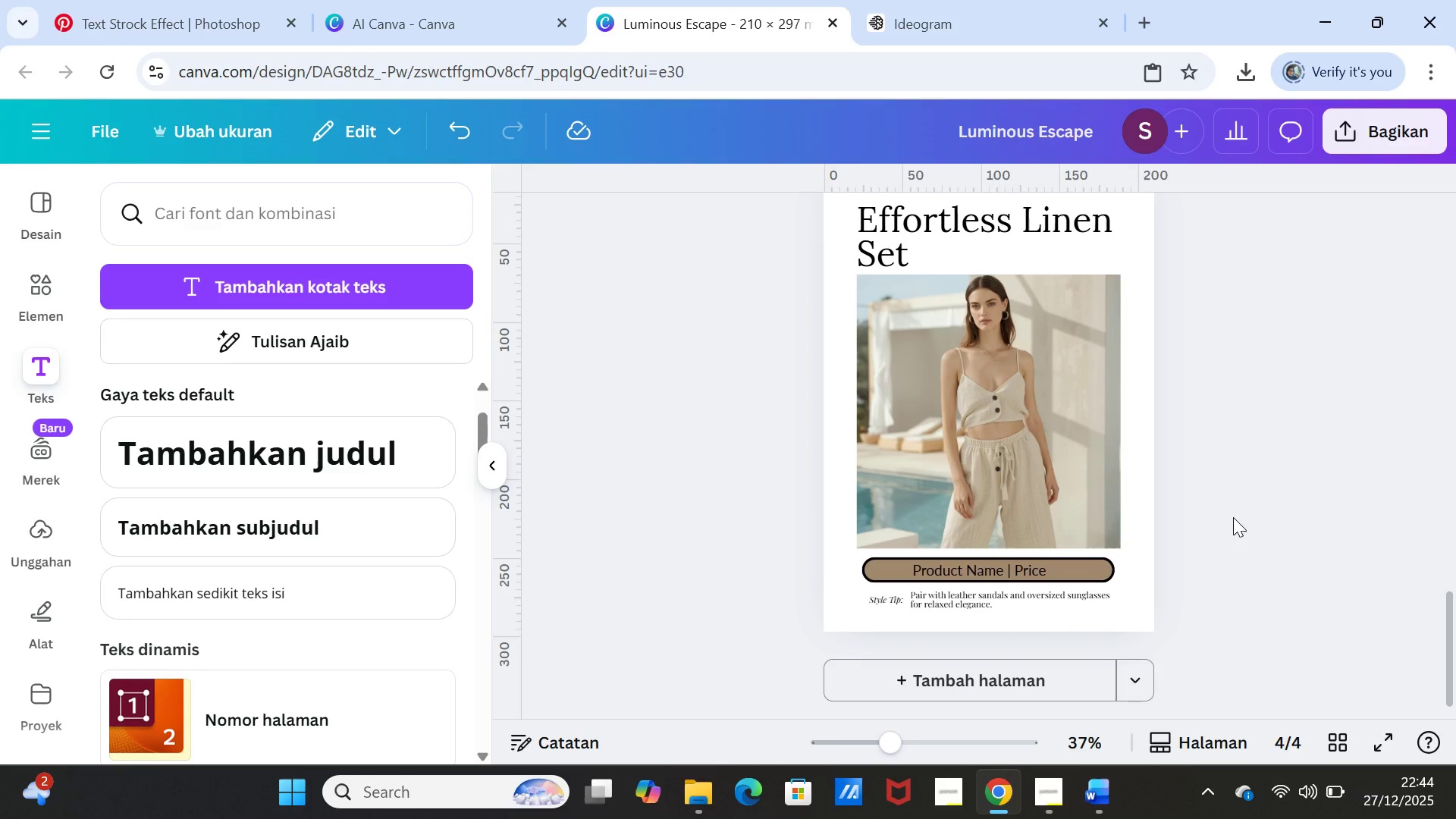 
left_click([1233, 517])
 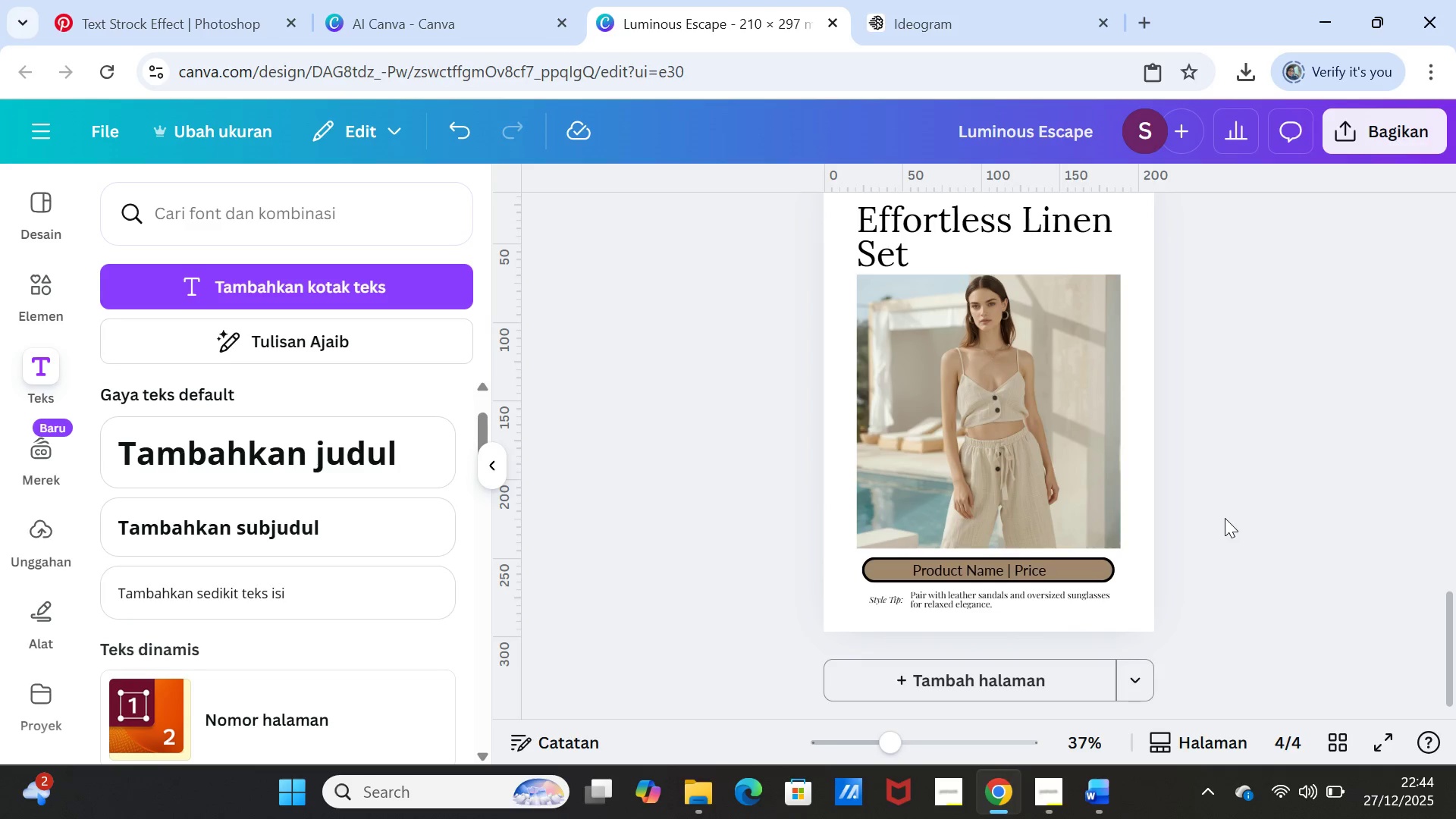 
scroll: coordinate [1222, 518], scroll_direction: down, amount: 1.0
 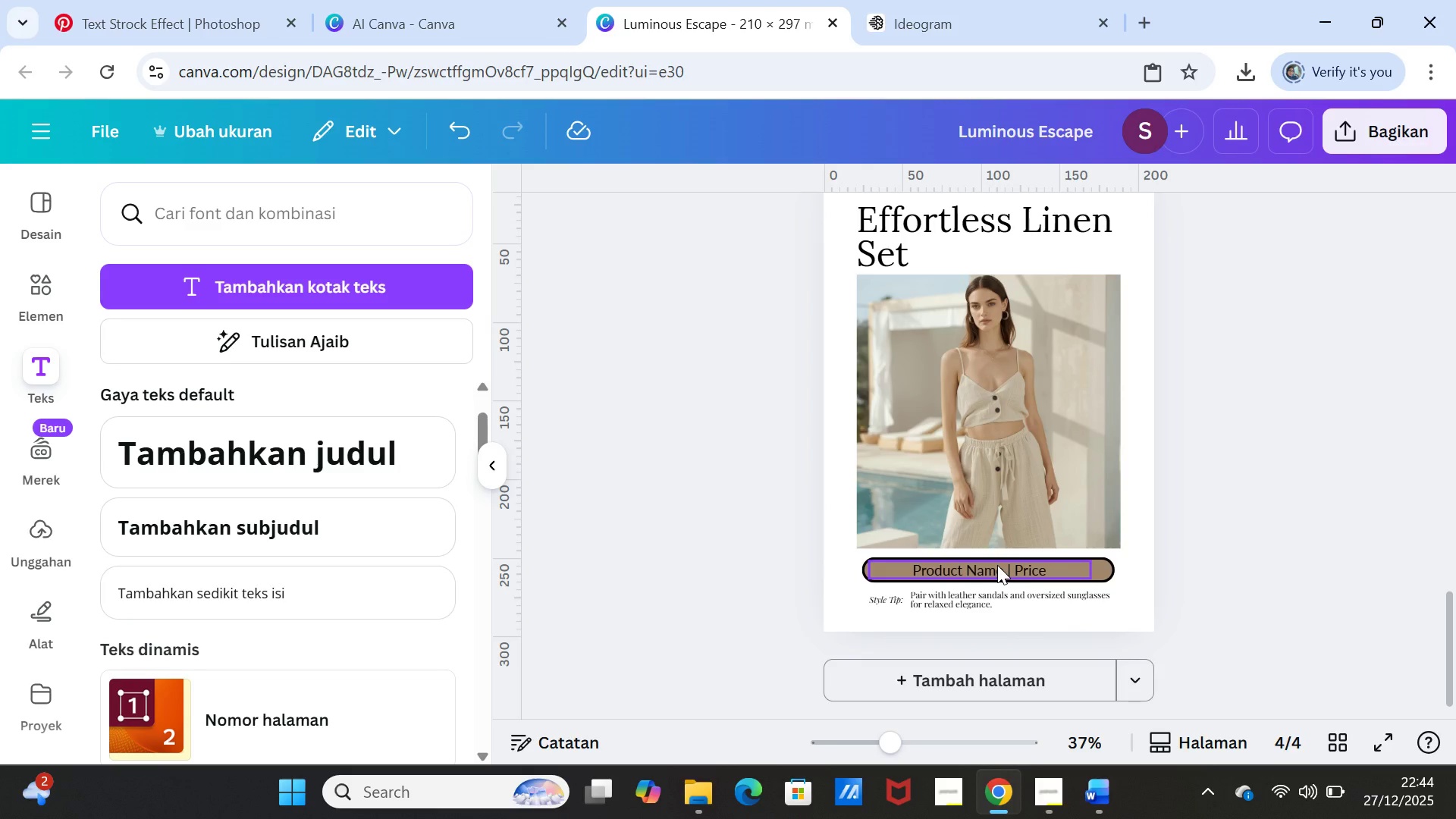 
left_click([997, 565])
 